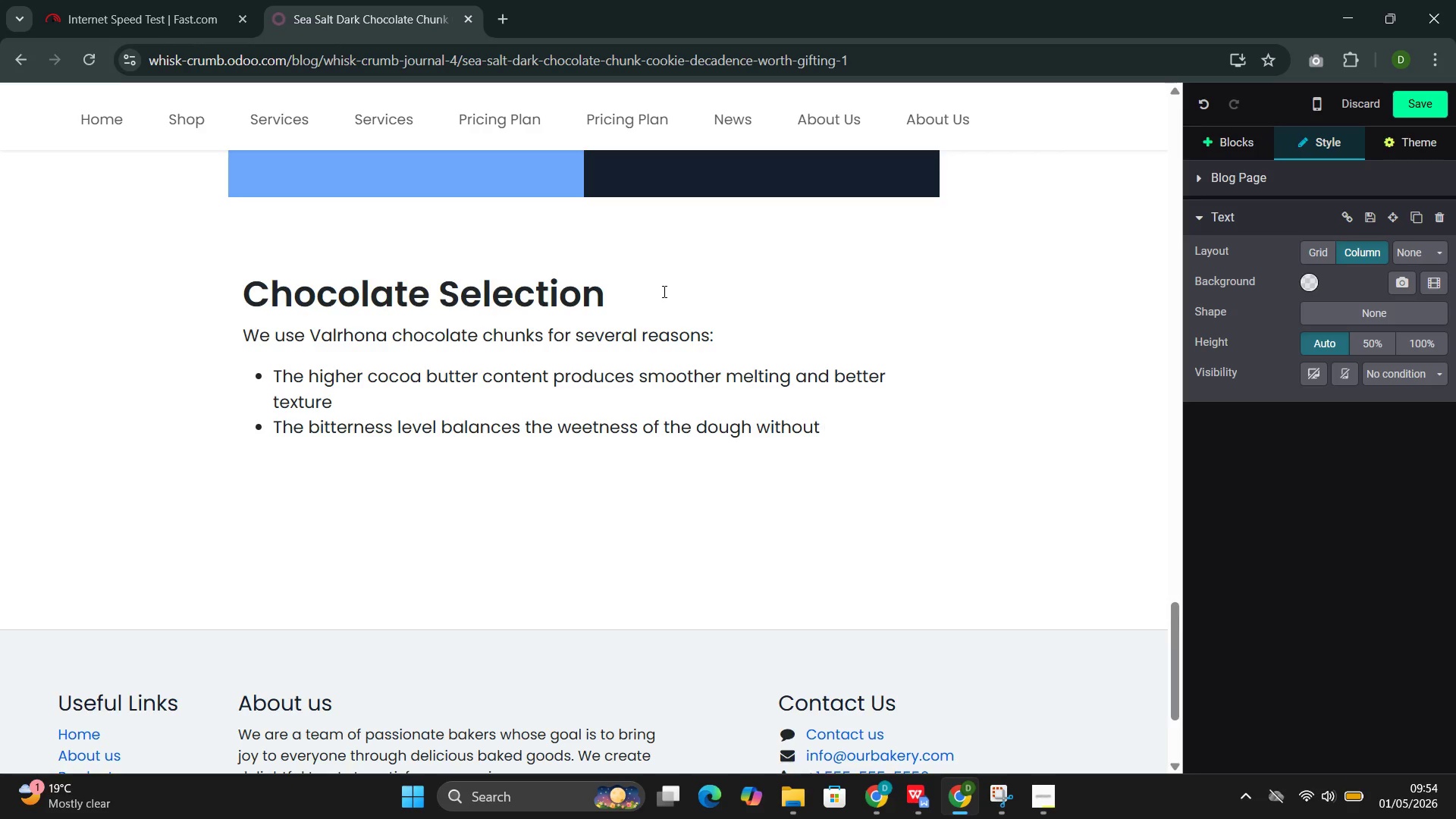 
type(beib)
key(Backspace)
type(ng a)
 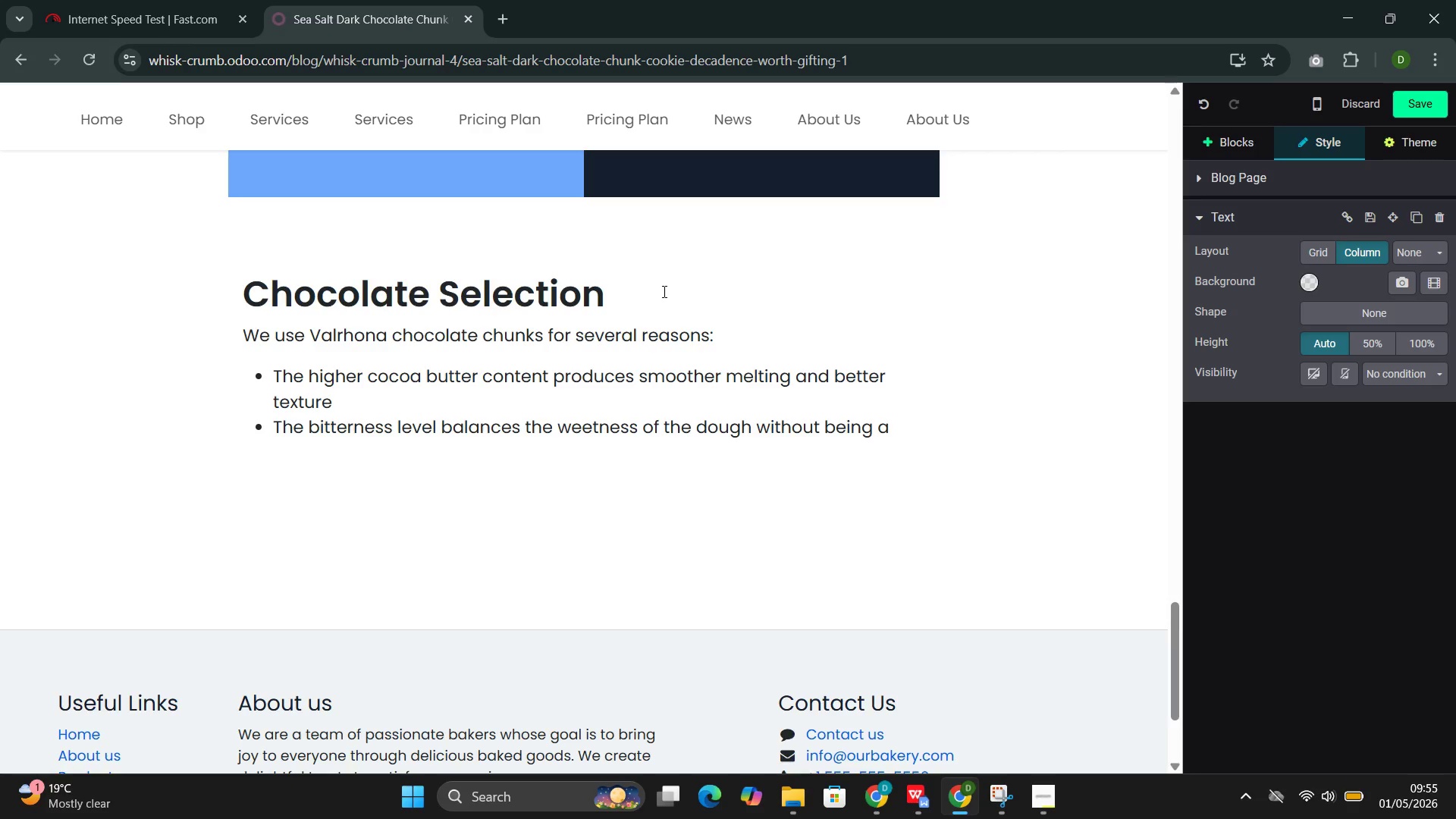 
wait(19.45)
 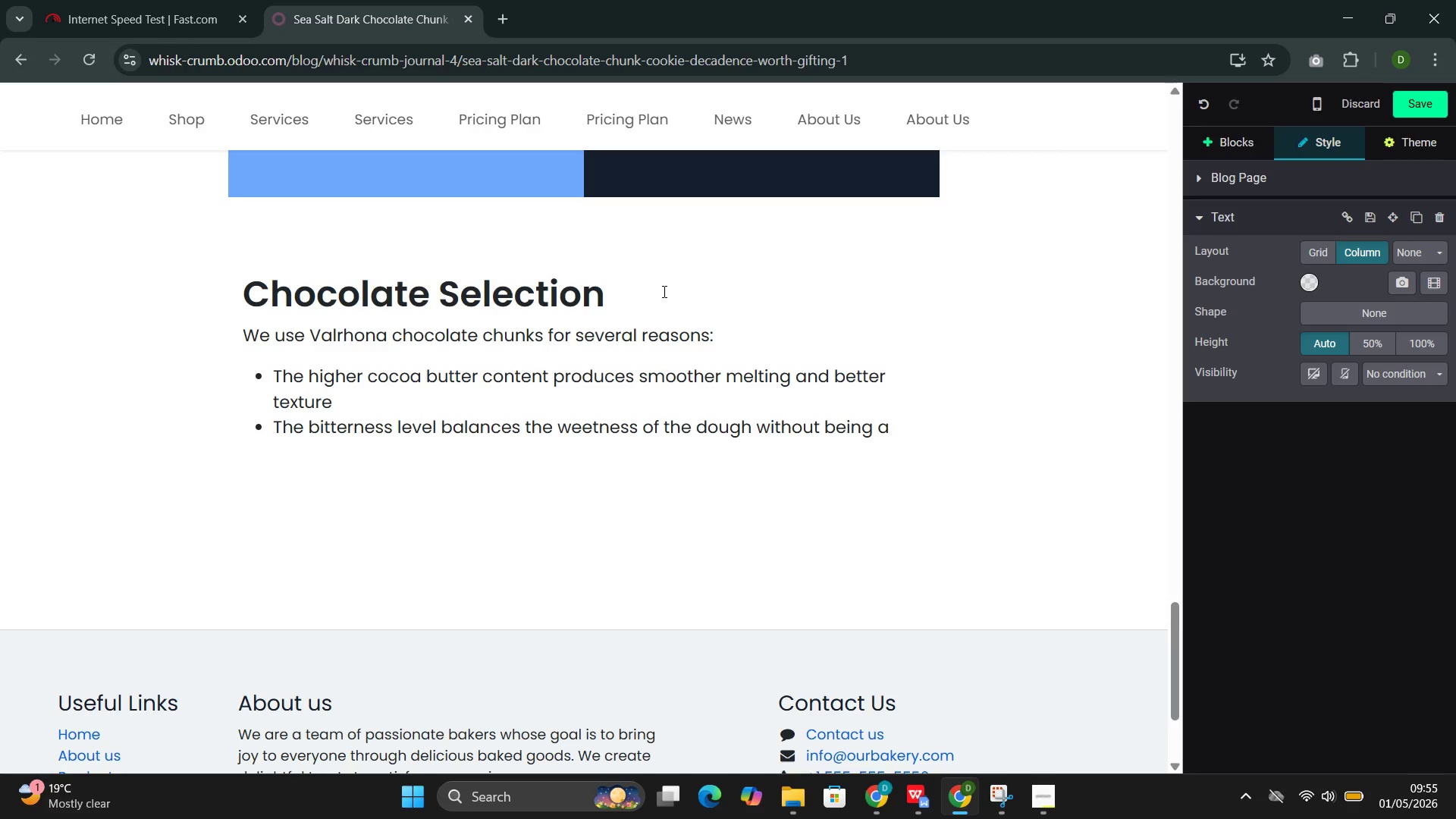 
type(ggressive)
 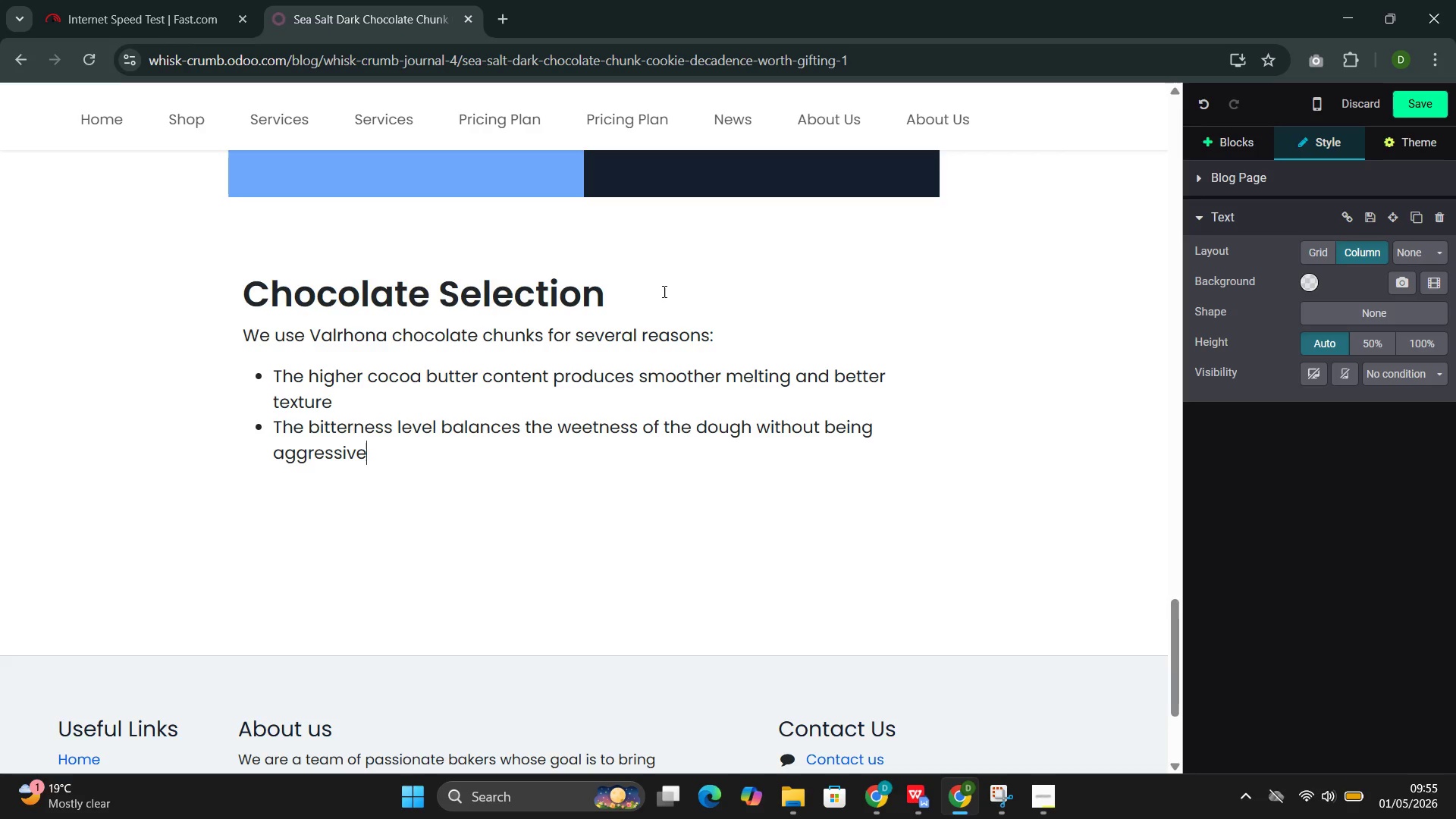 
wait(6.12)
 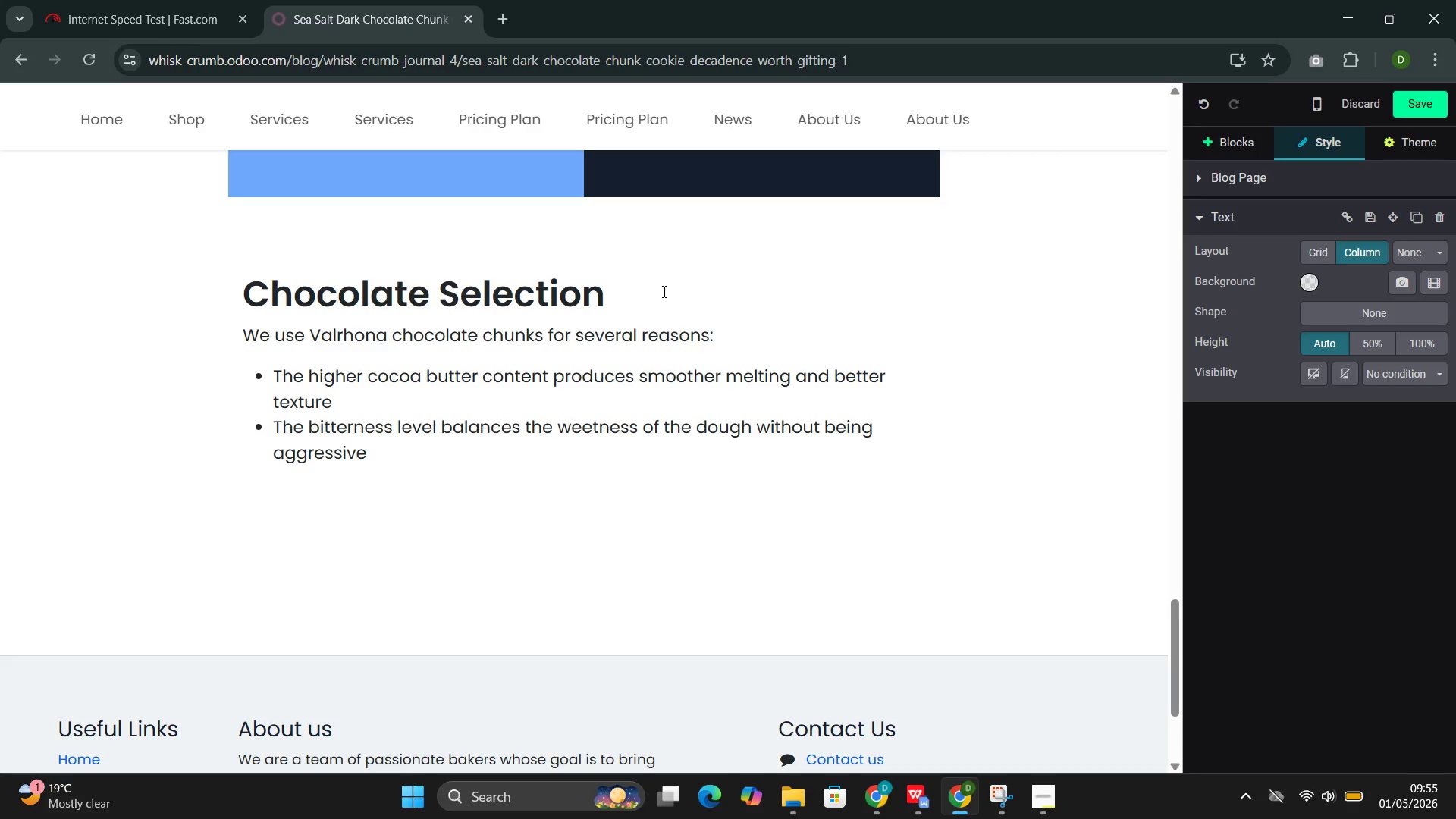 
key(Enter)
 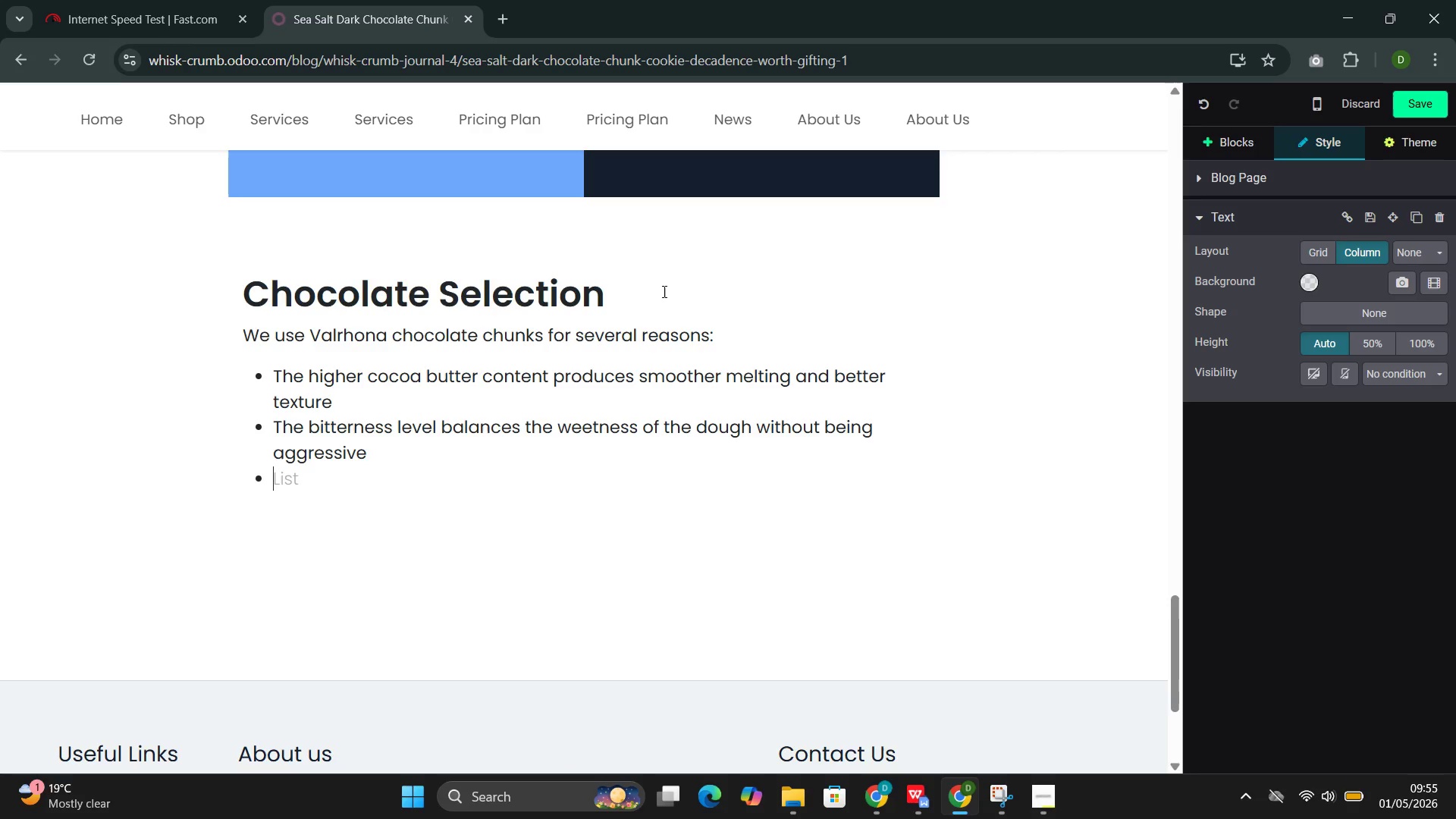 
type(Chocolate chunck ().)
key(Backspace)
 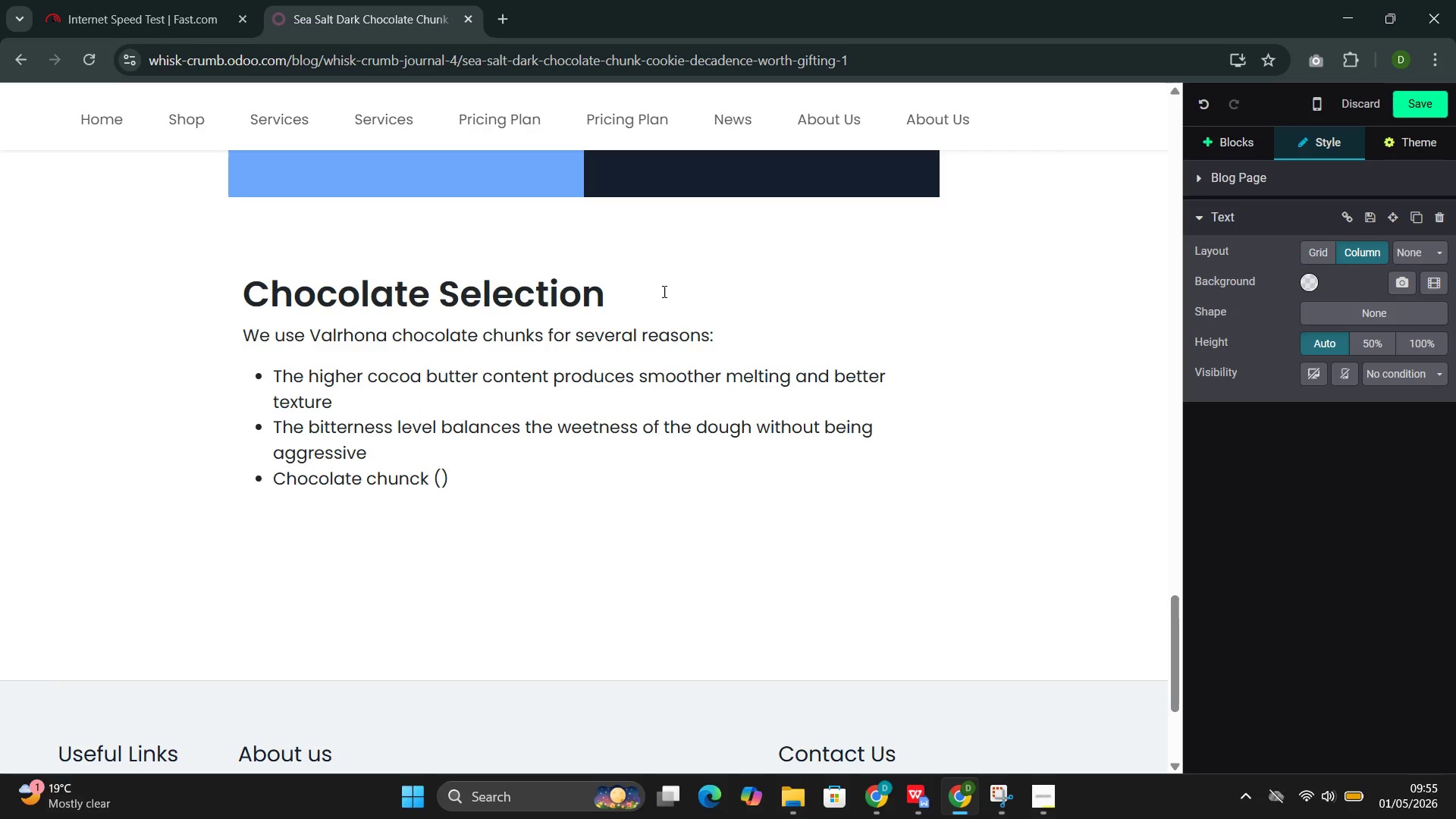 
key(ArrowLeft)
 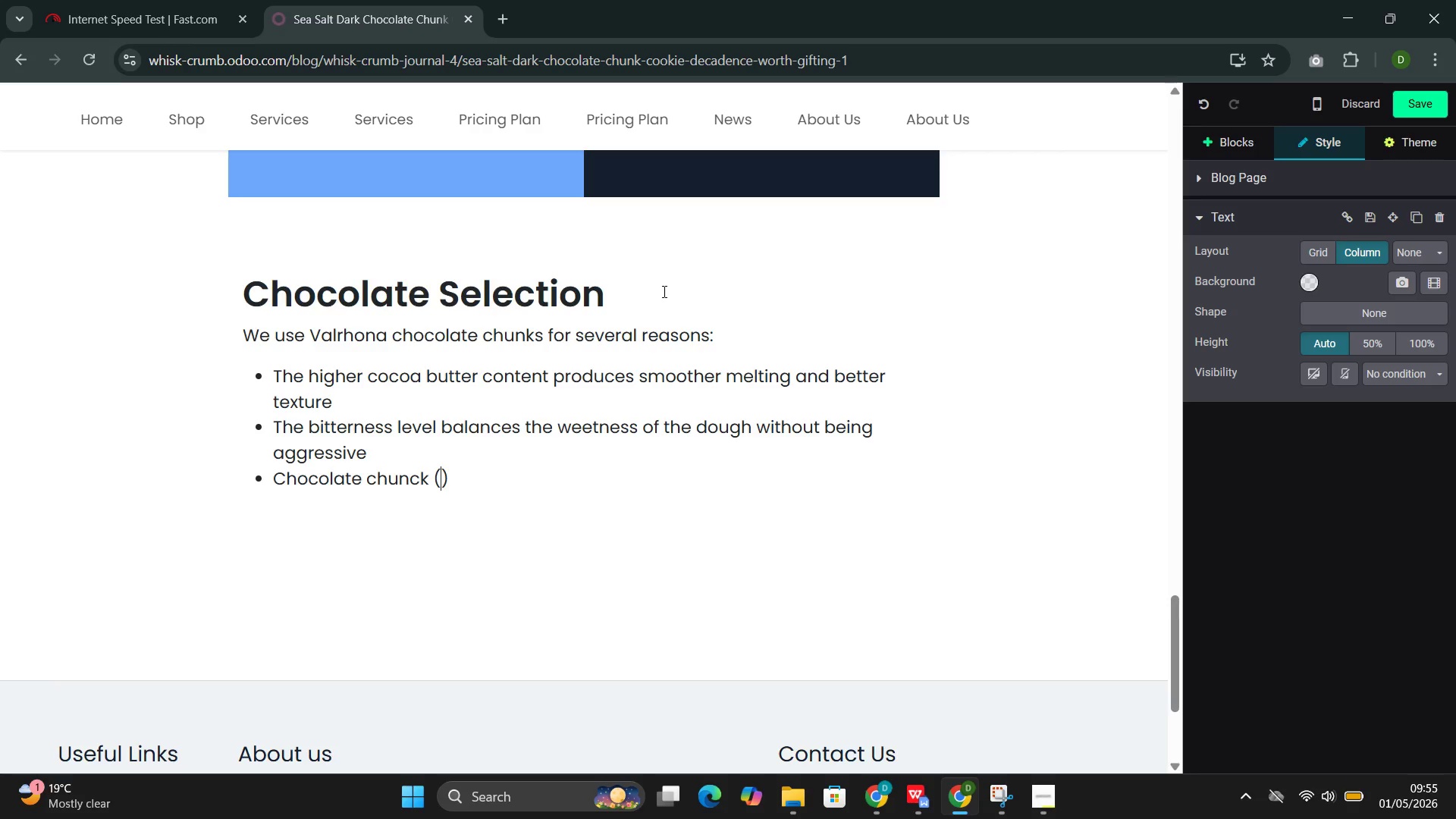 
type(as oppesed to )
 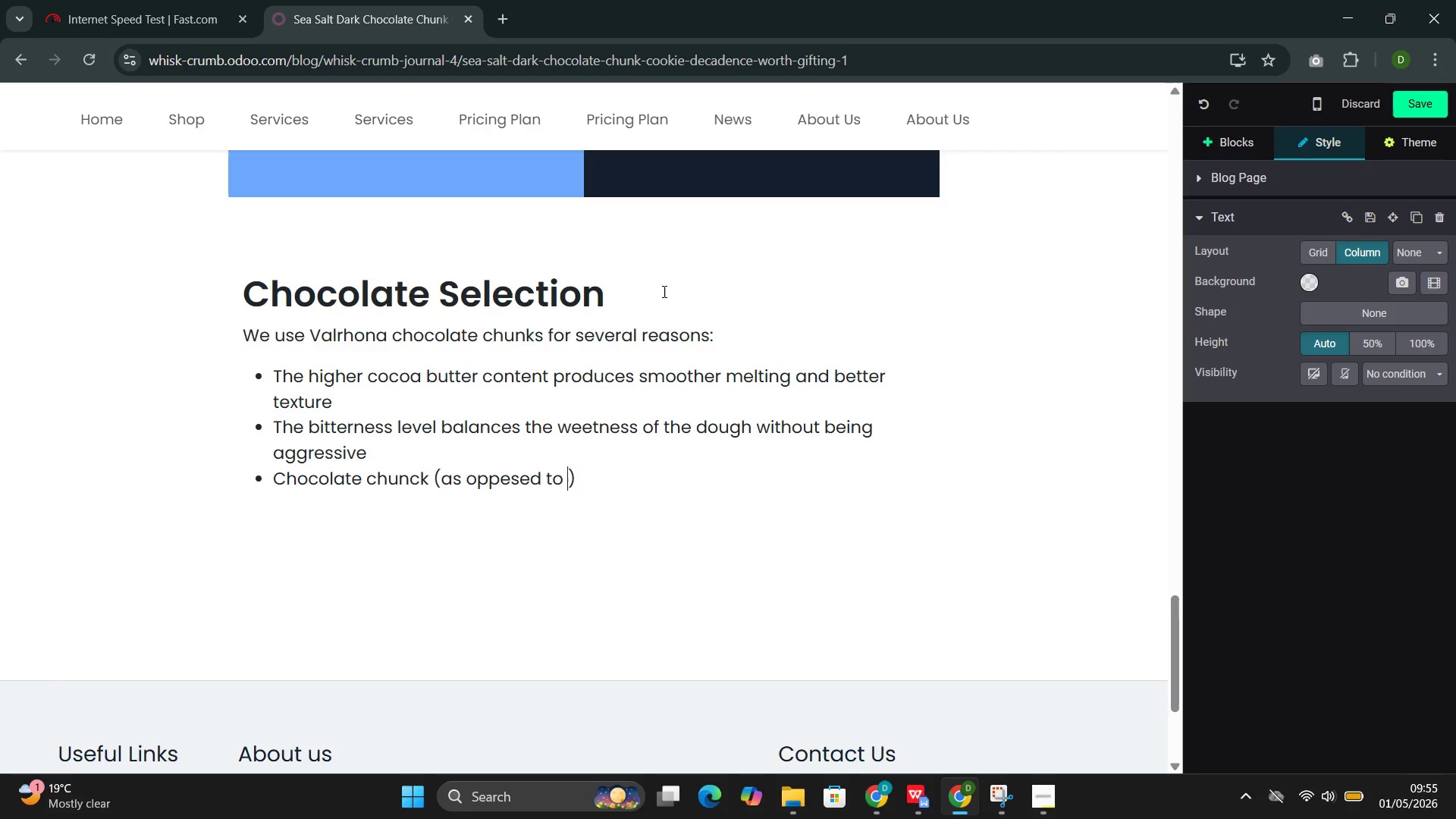 
type(chips )
key(Backspace)
 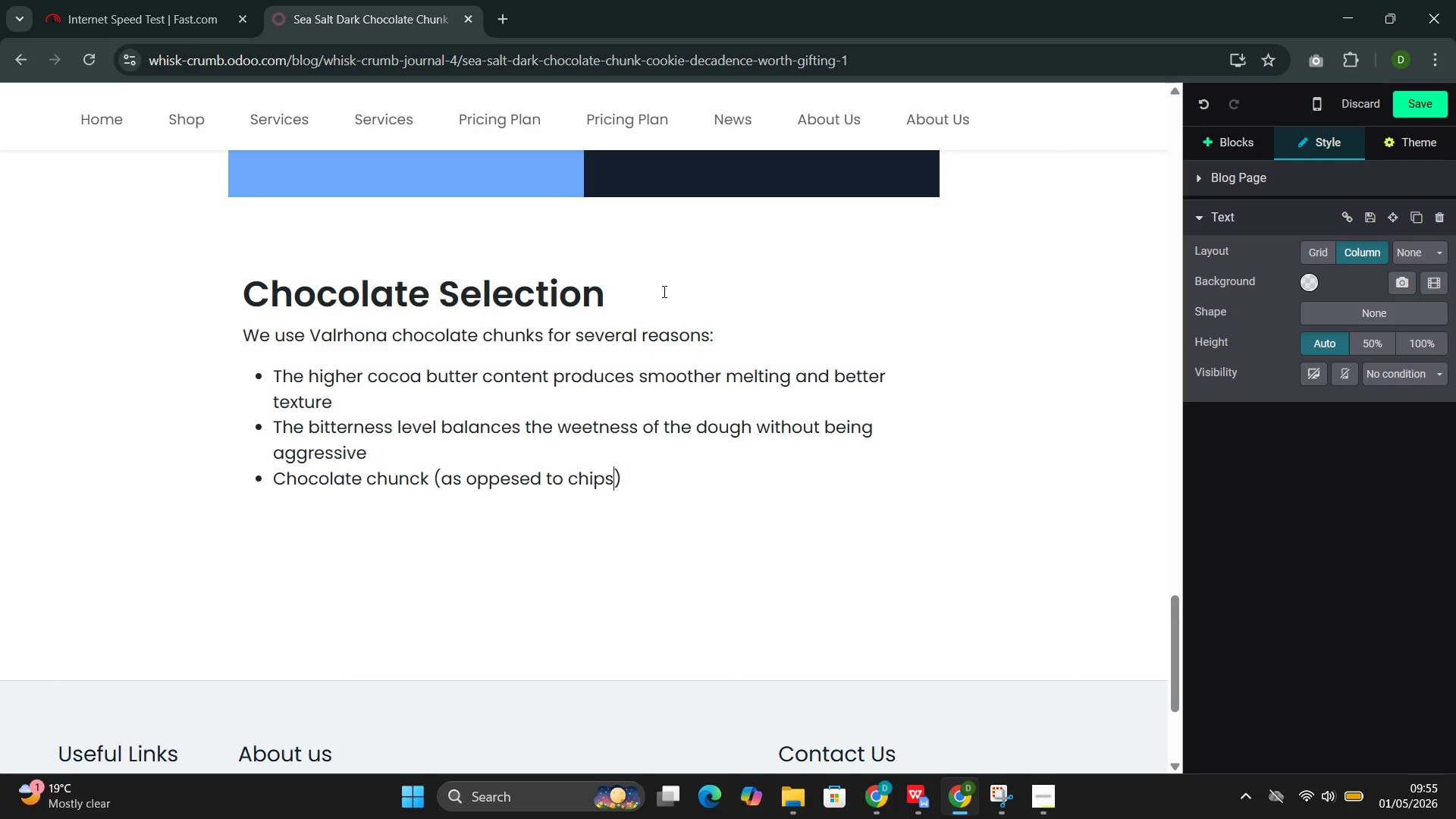 
key(ArrowRight)
 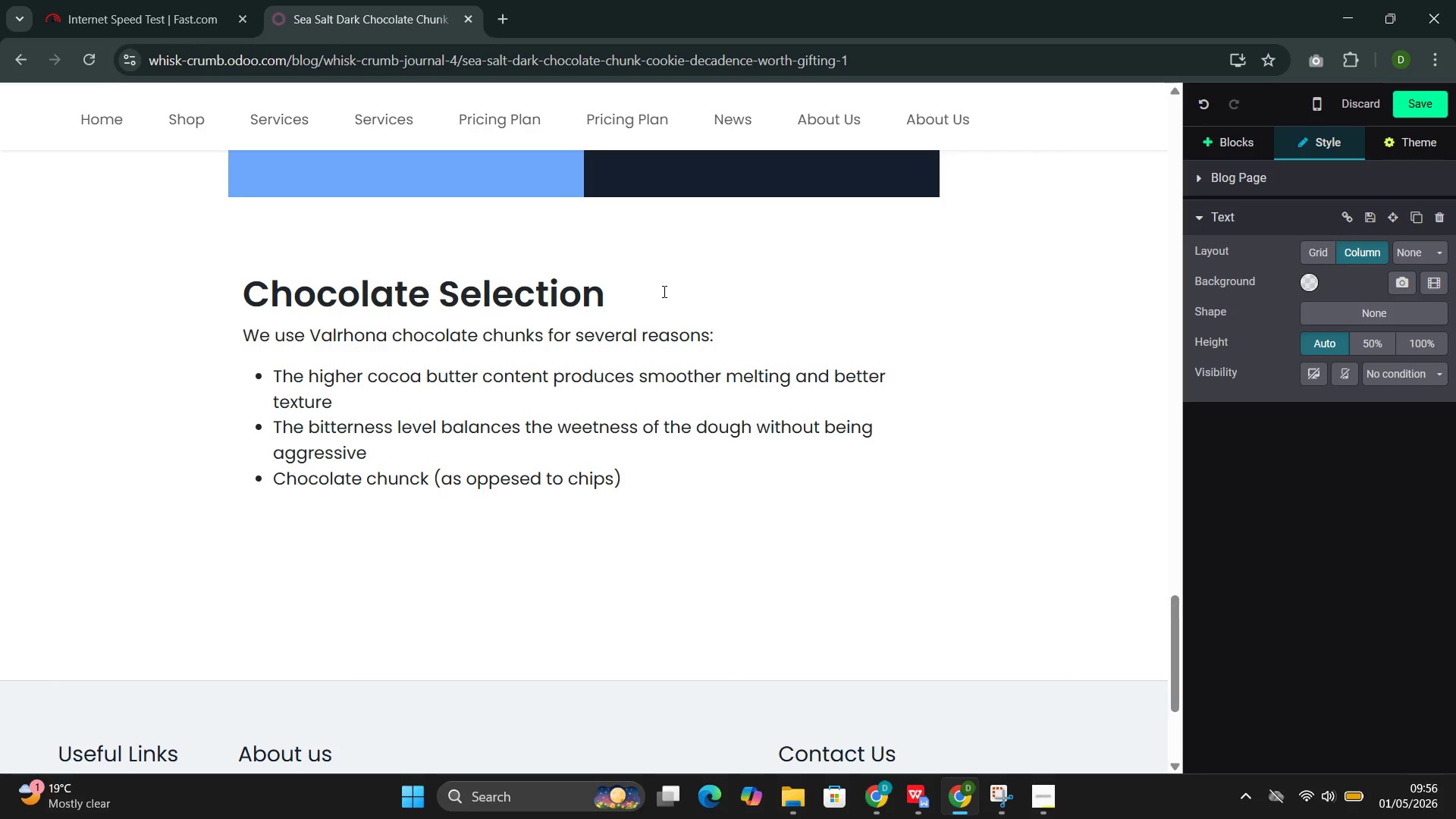 
type( create irregular pocker)
key(Backspace)
type(ts of chocolate that melt differently with each nite )
key(Backspace)
key(Backspace)
key(Backspace)
key(Backspace)
key(Backspace)
type(bite)
 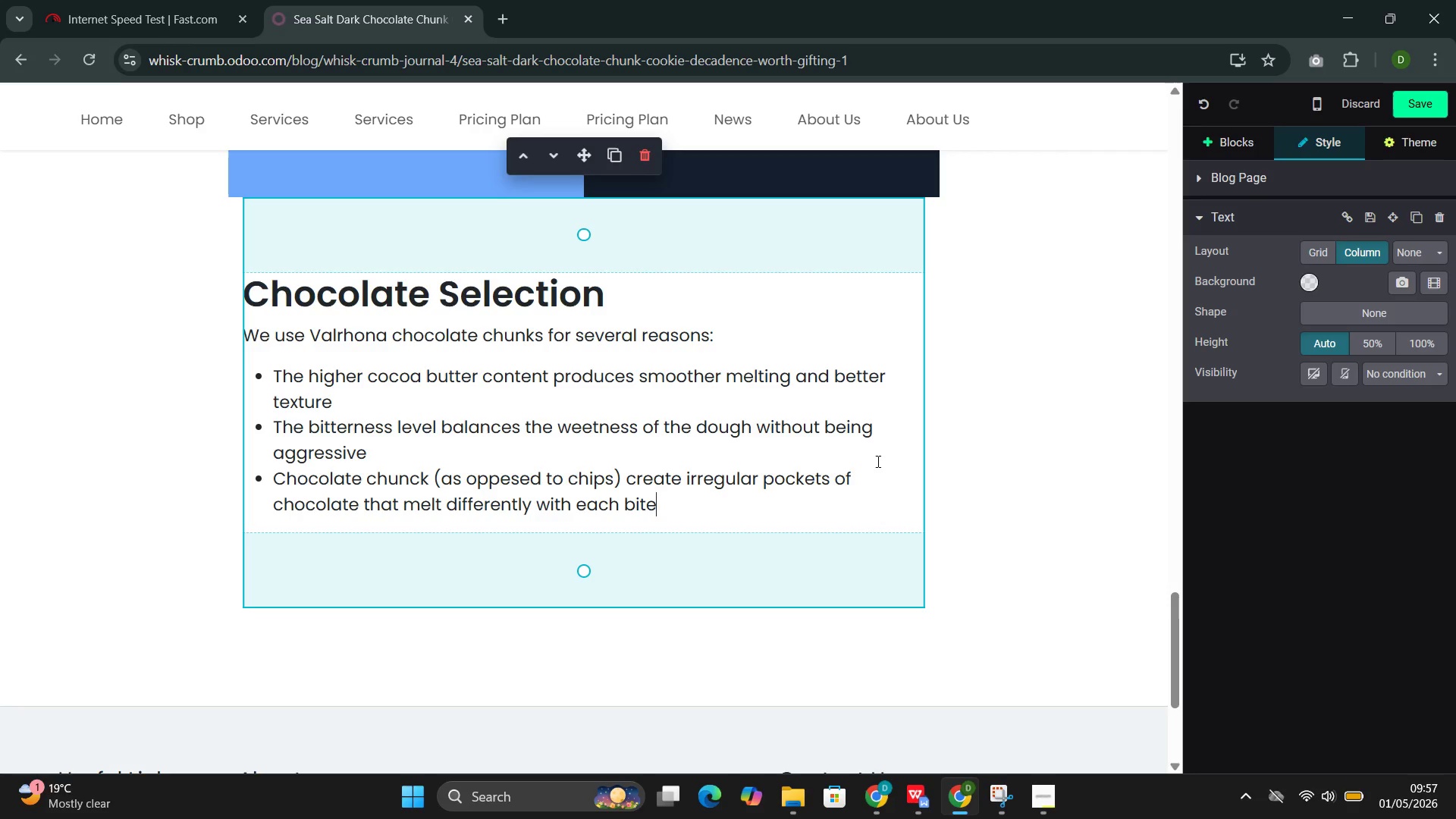 
wait(61.58)
 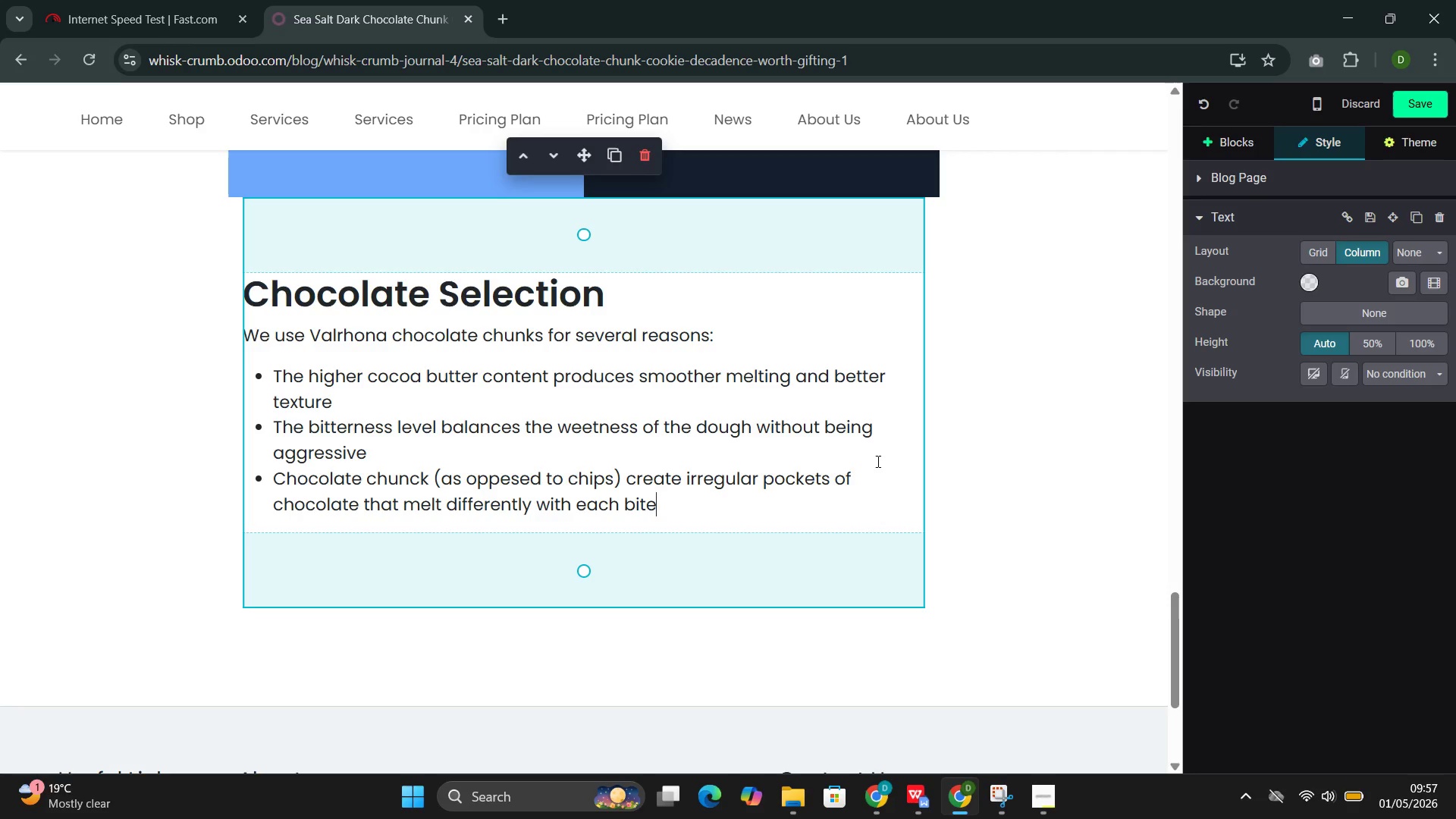 
left_click([1231, 136])
 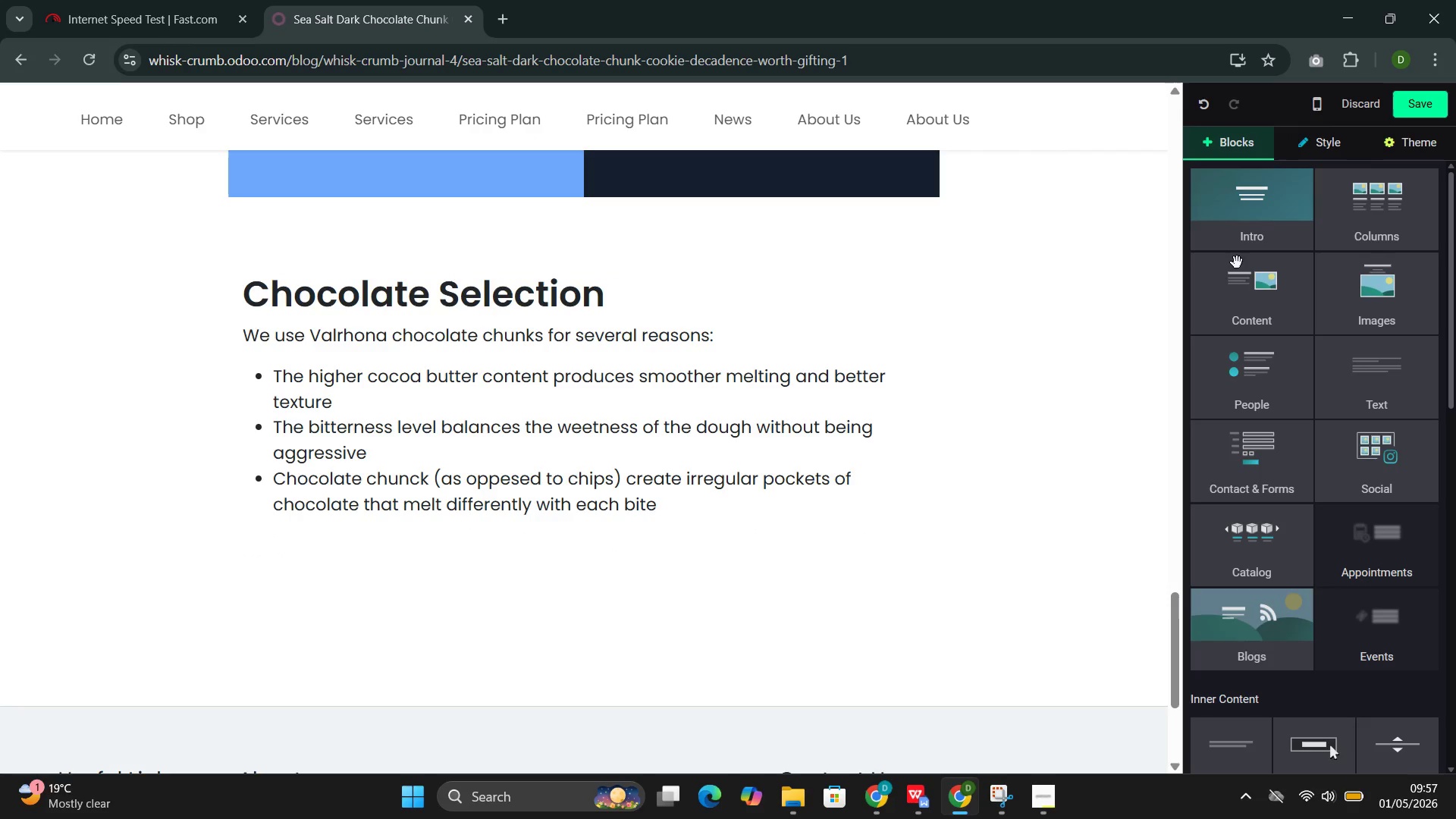 
left_click([1247, 301])
 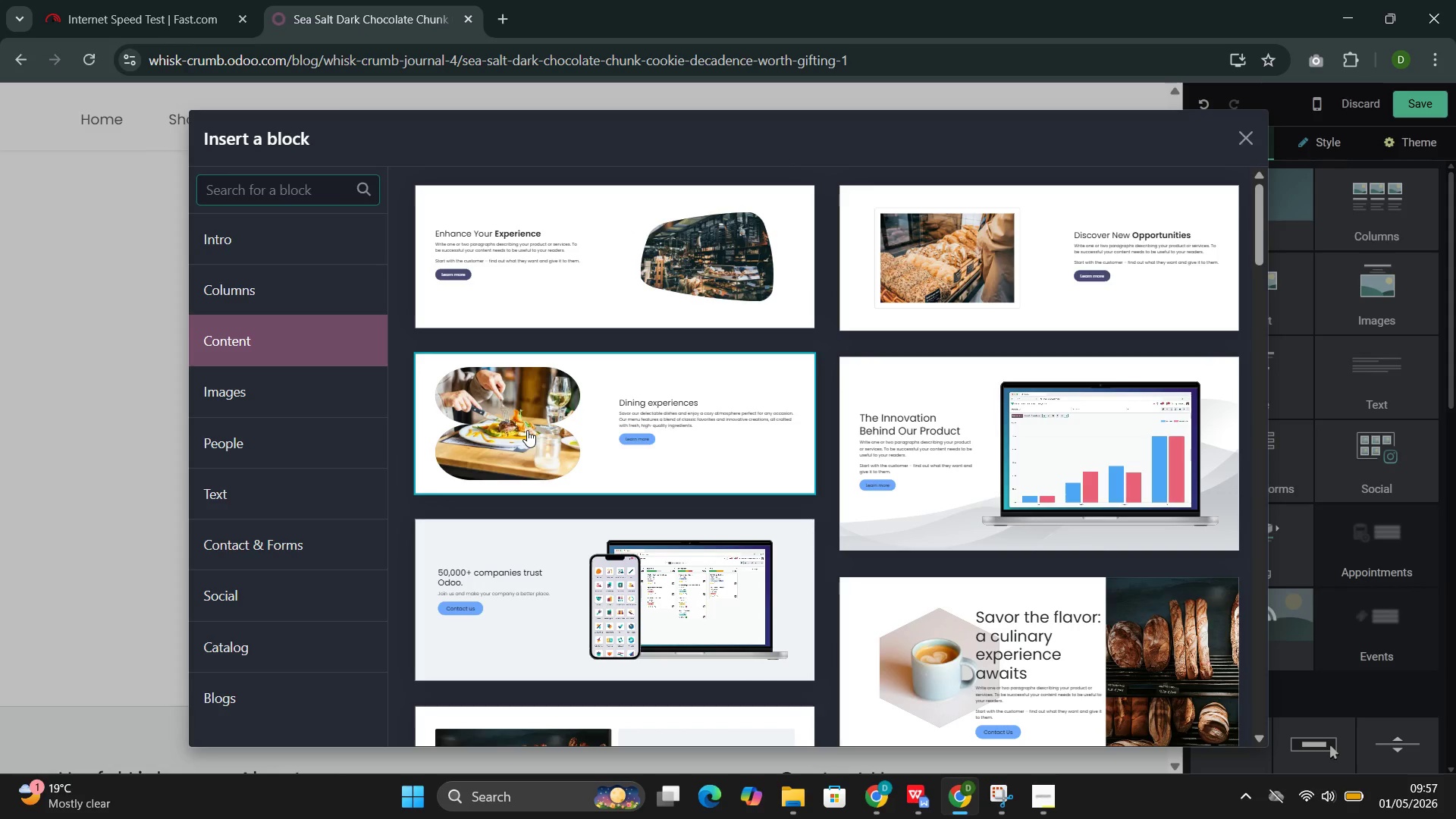 
left_click([563, 438])
 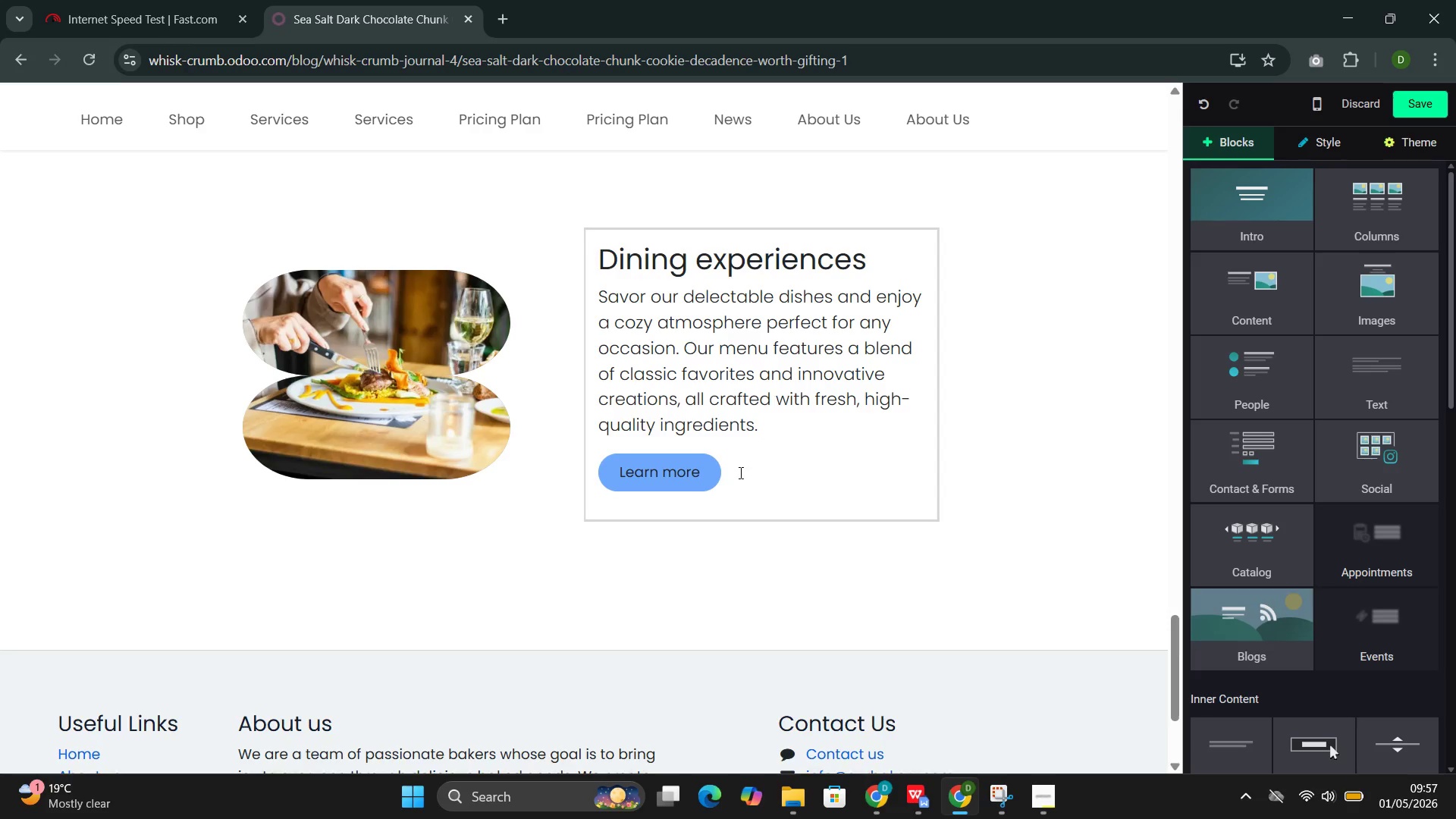 
left_click_drag(start_coordinate=[871, 262], to_coordinate=[622, 271])
 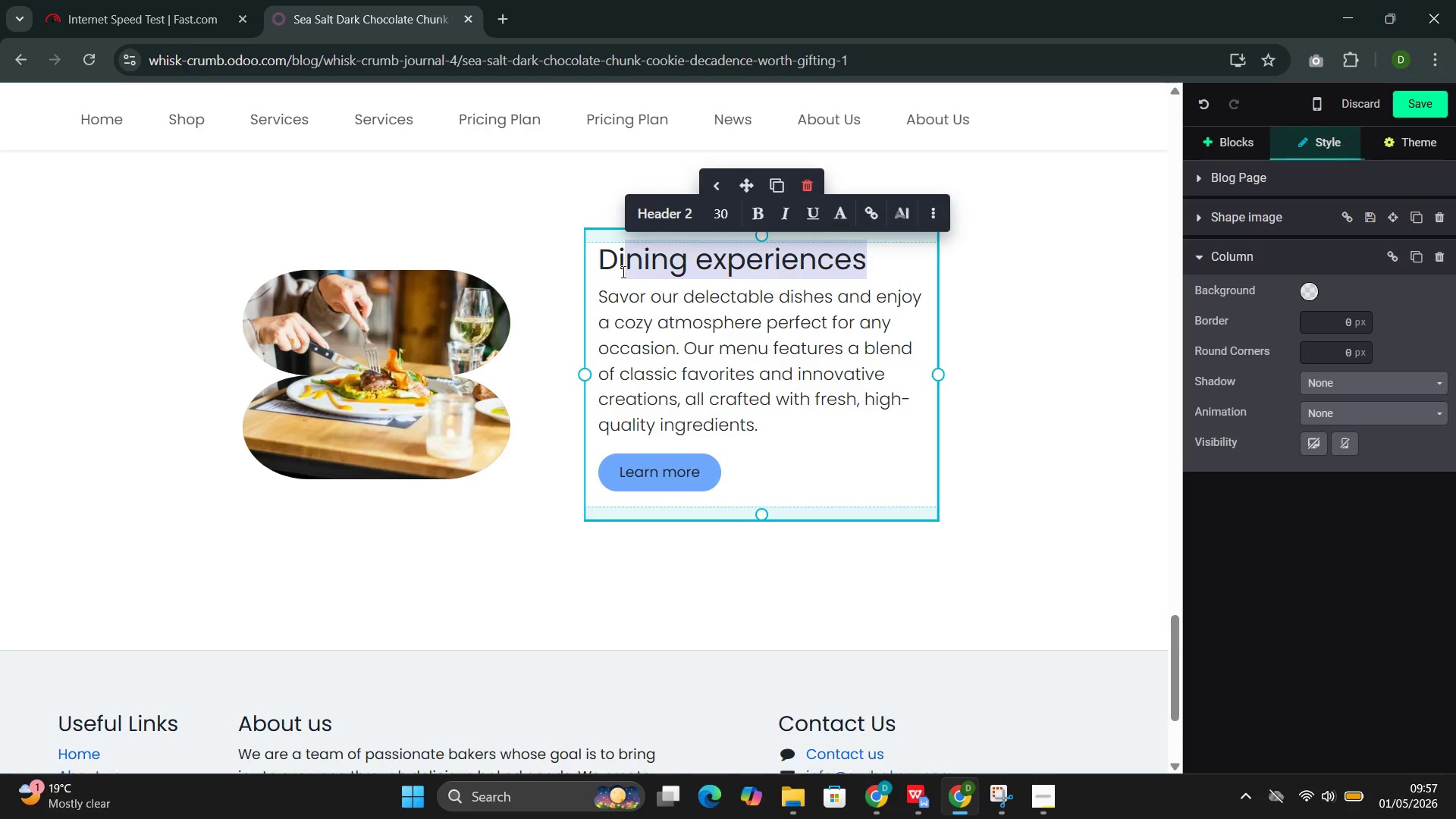 
key(Backspace)
 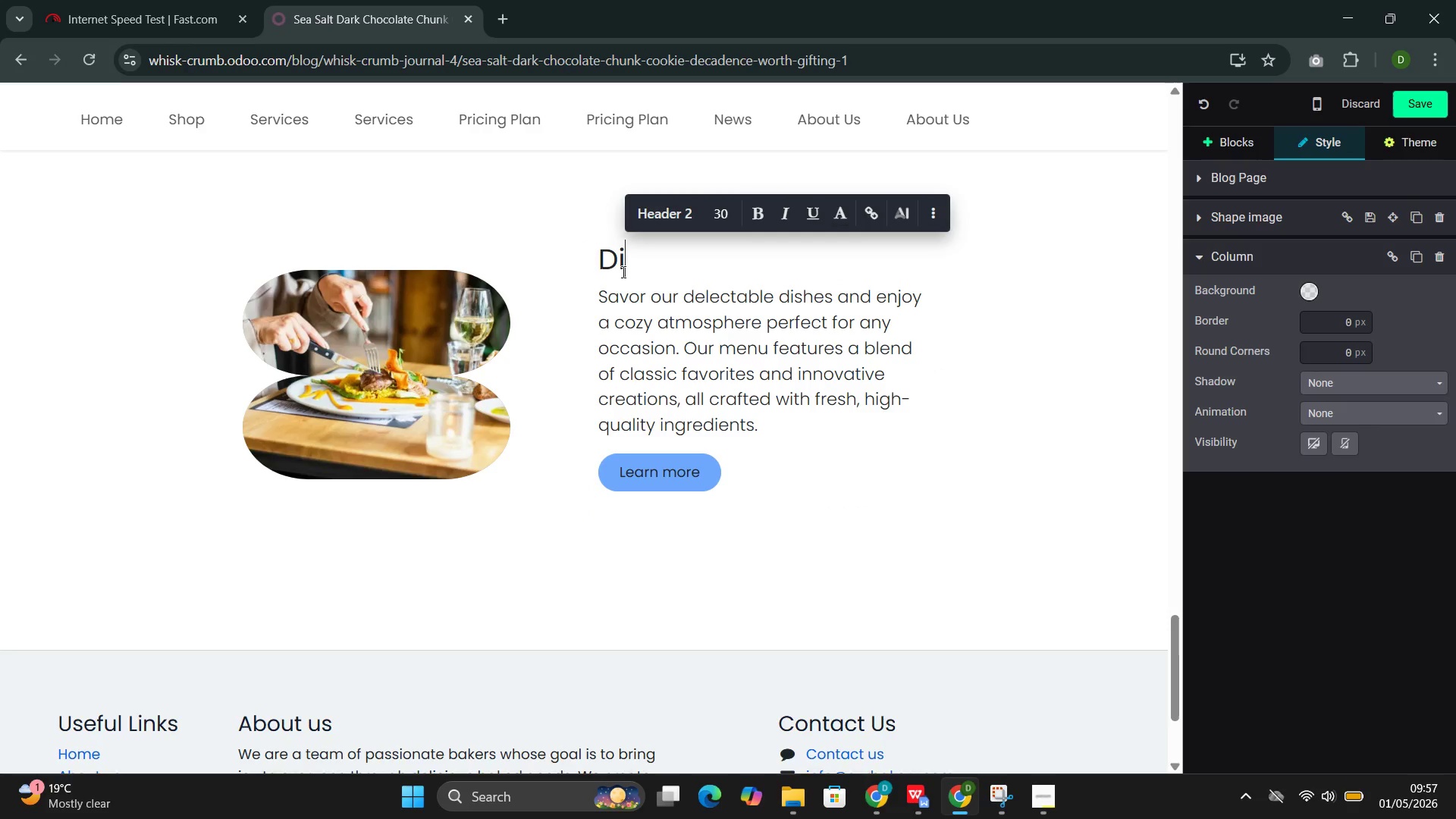 
key(Backspace)
 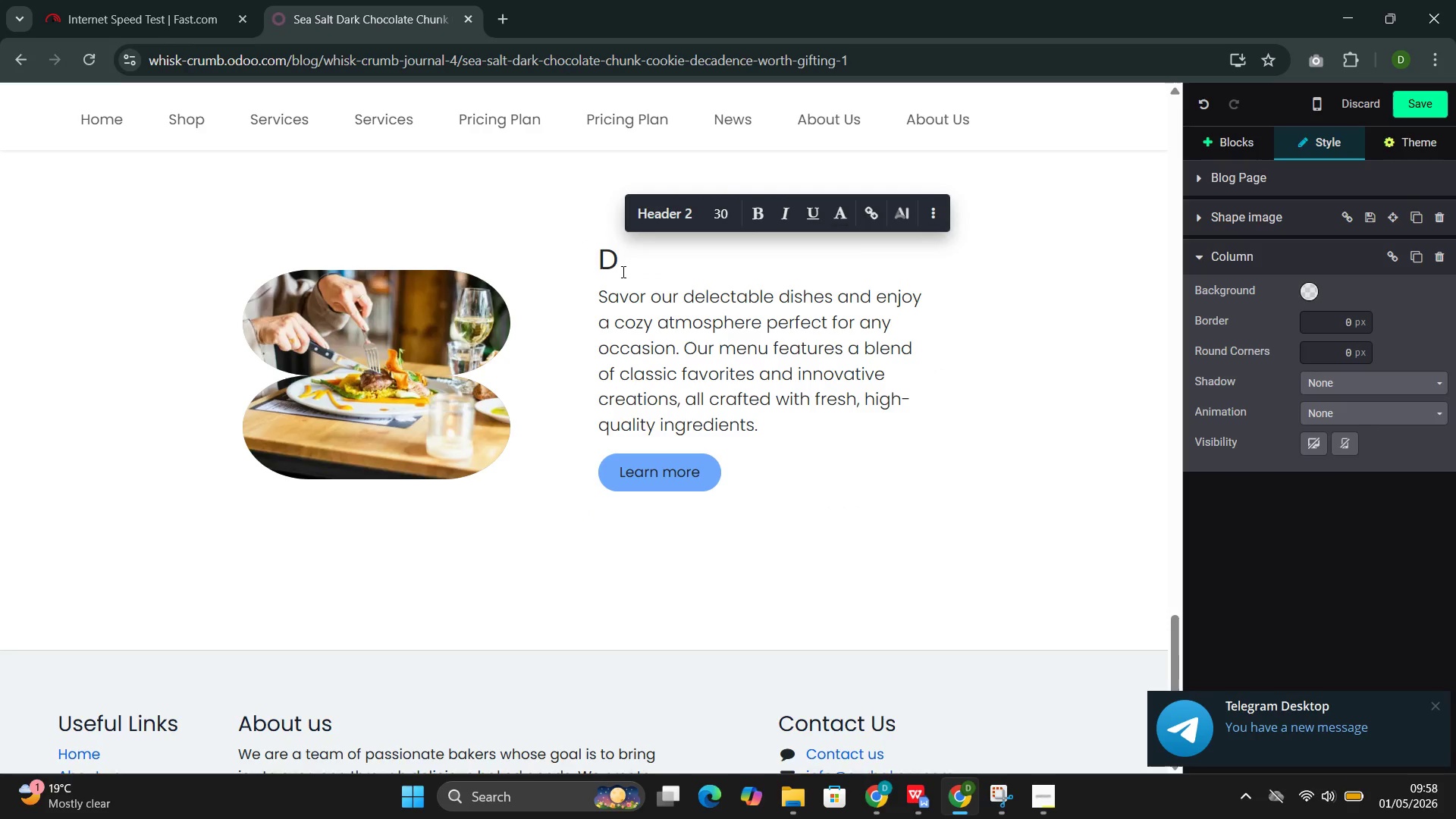 
wait(6.89)
 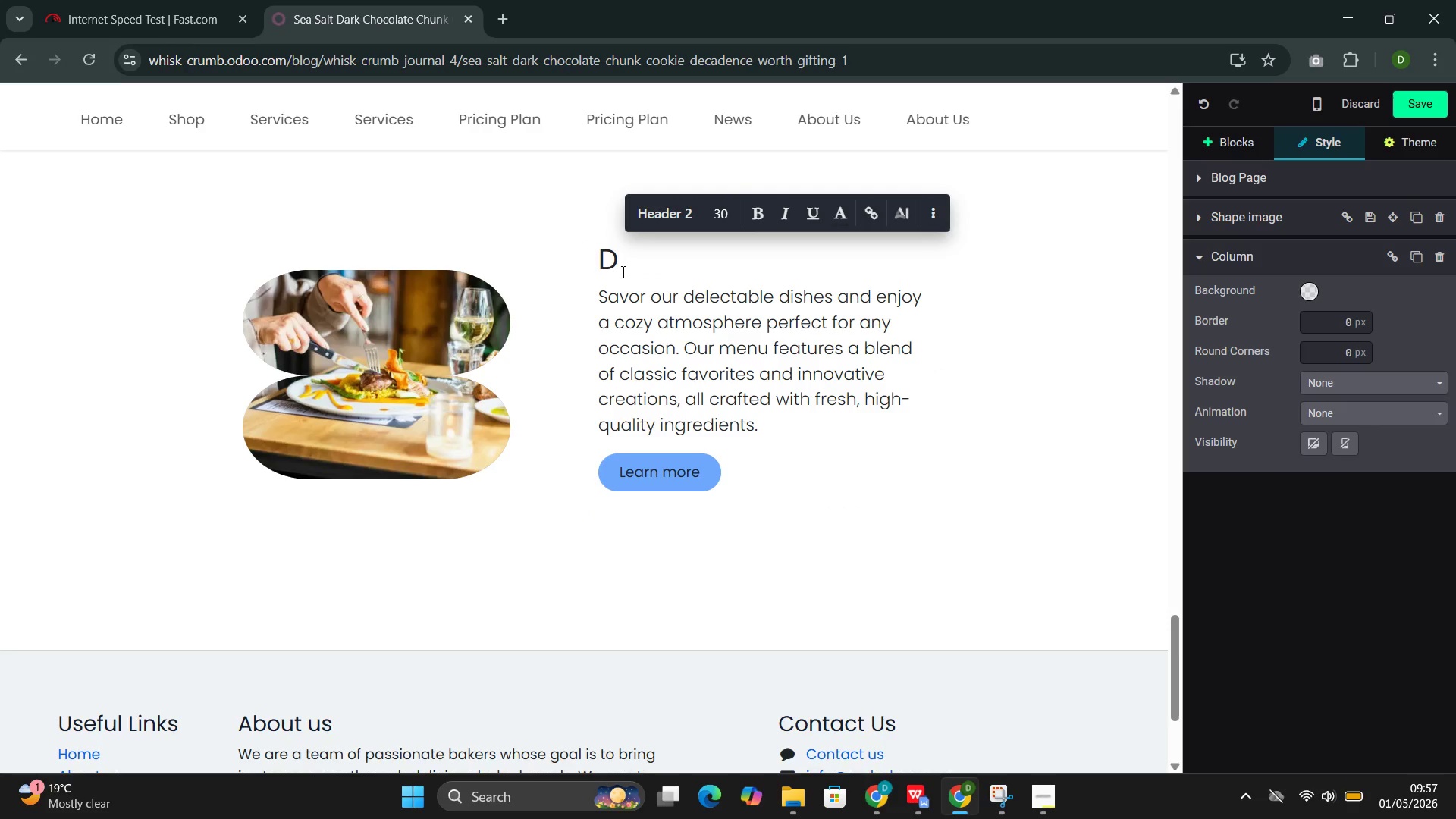 
key(Backspace)
type(The salt)
 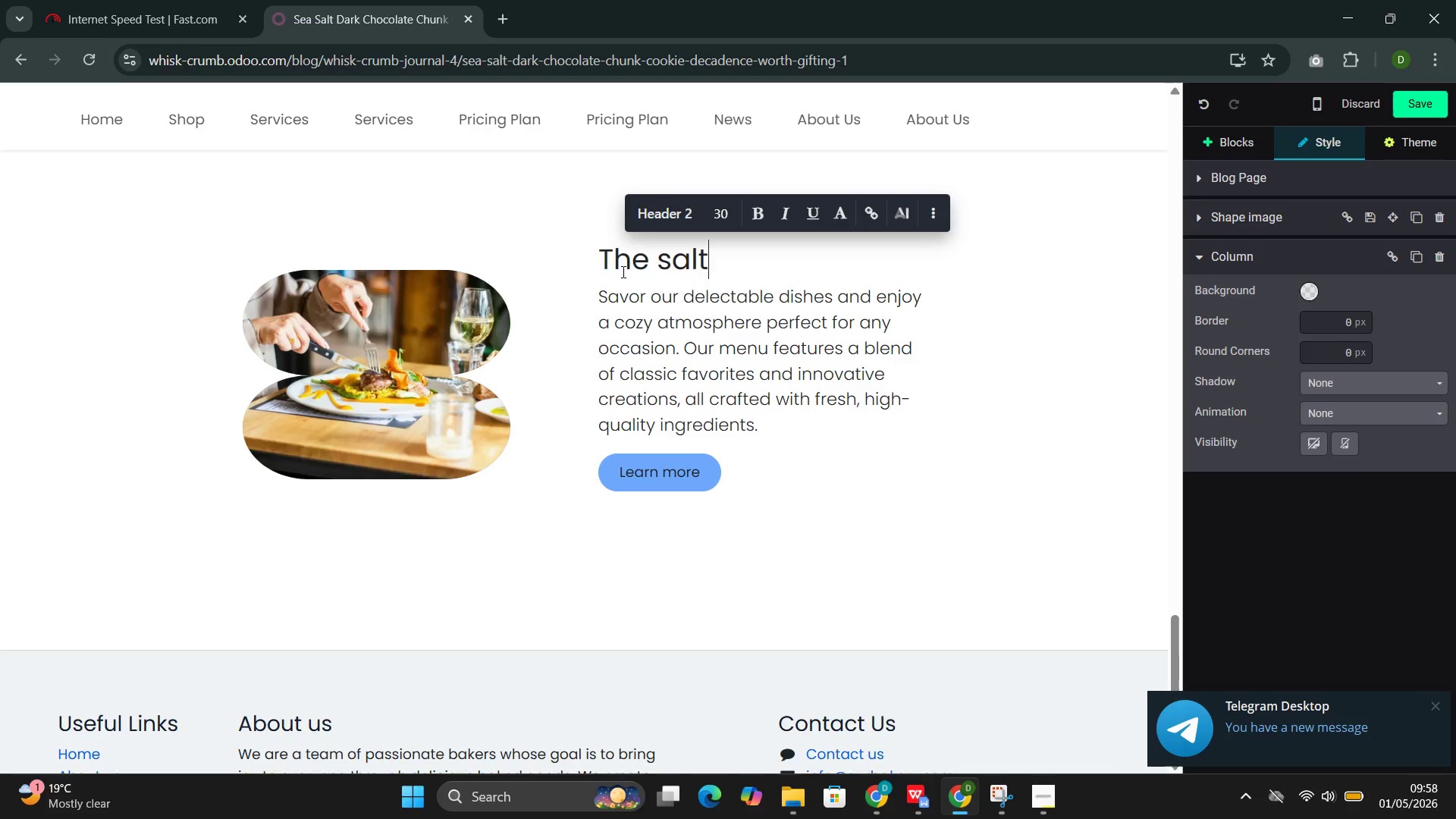 
key(ArrowLeft)
 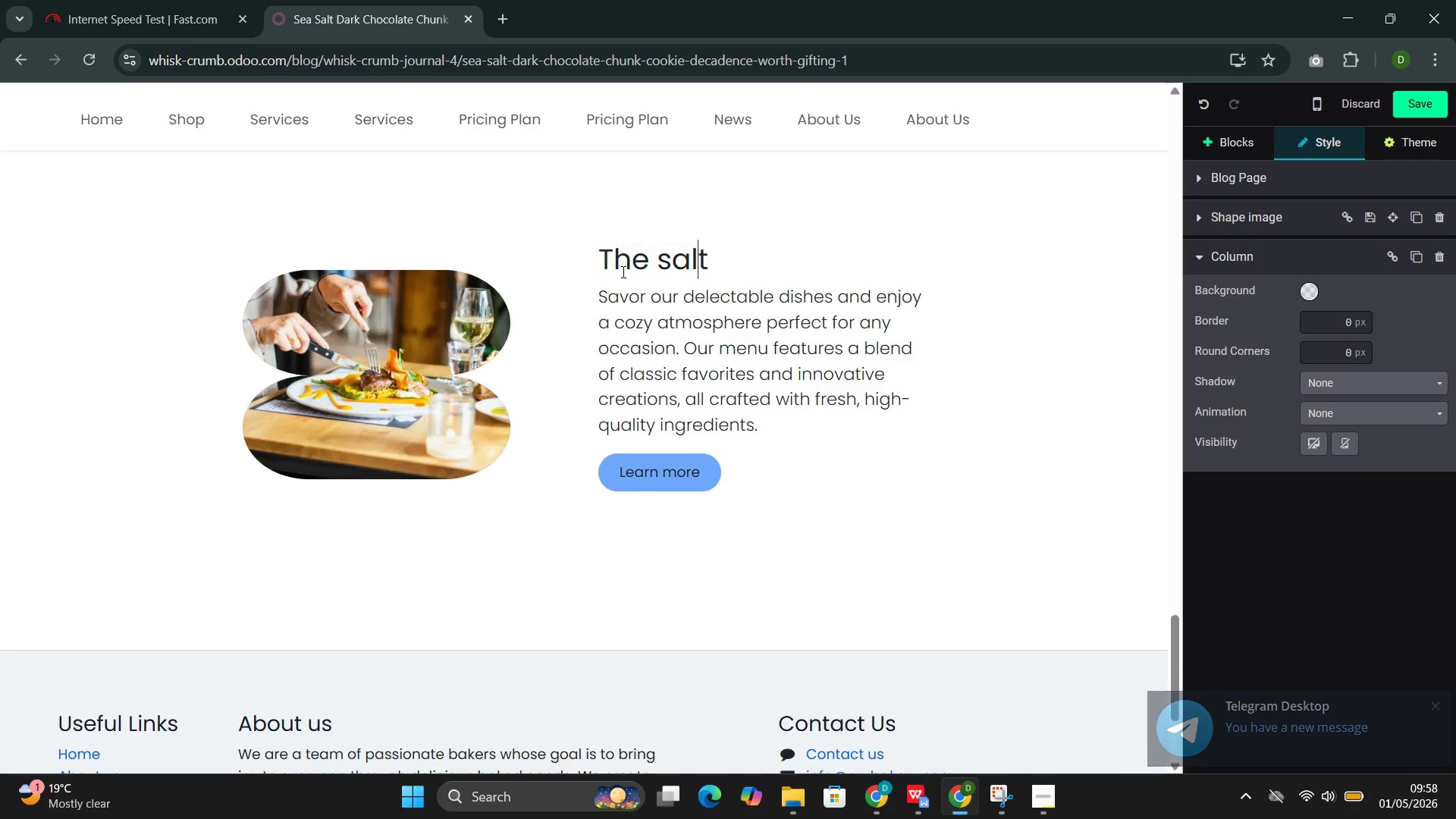 
key(ArrowLeft)
 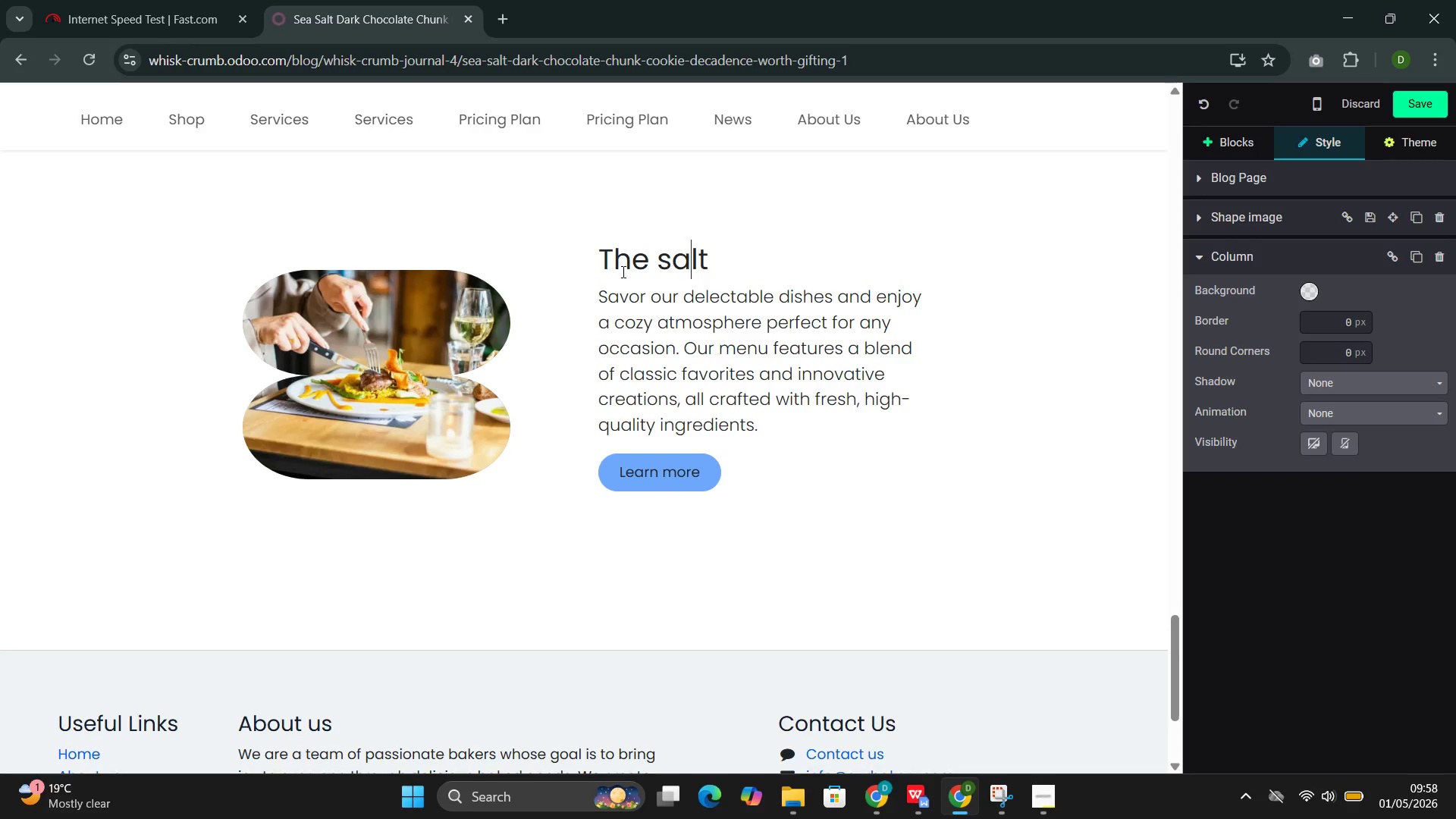 
wait(7.58)
 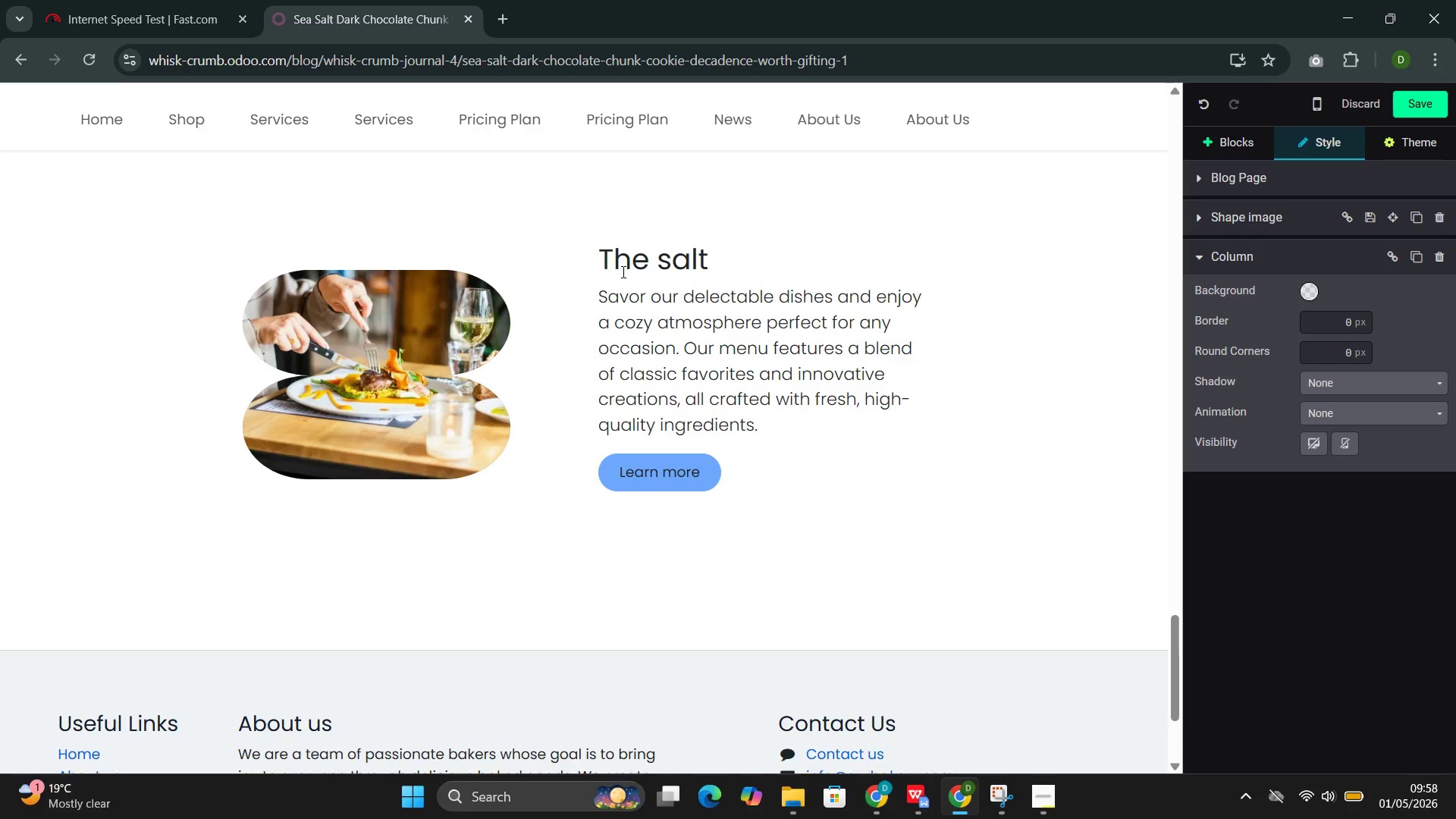 
key(ArrowLeft)
 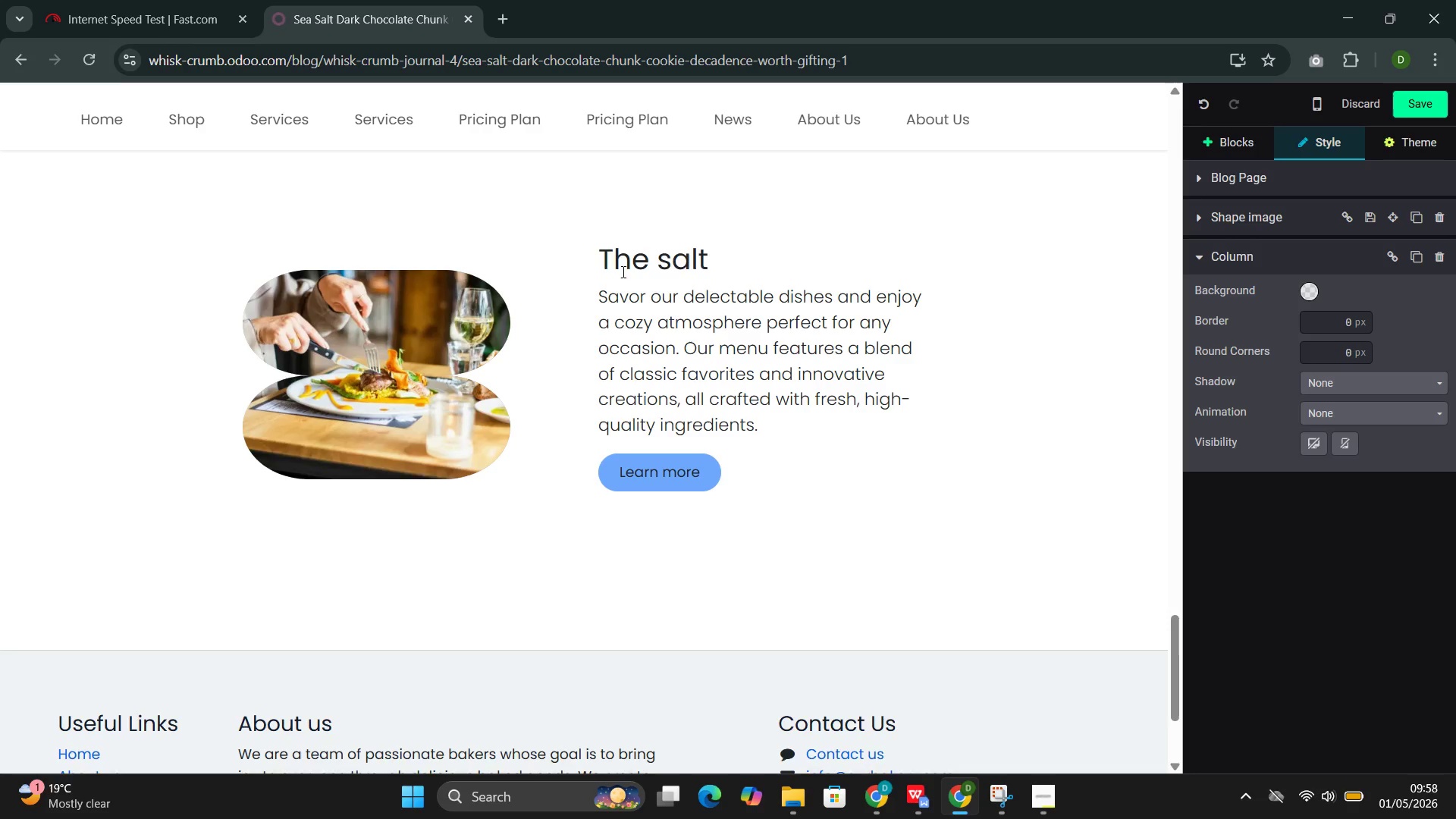 
key(Backspace)
 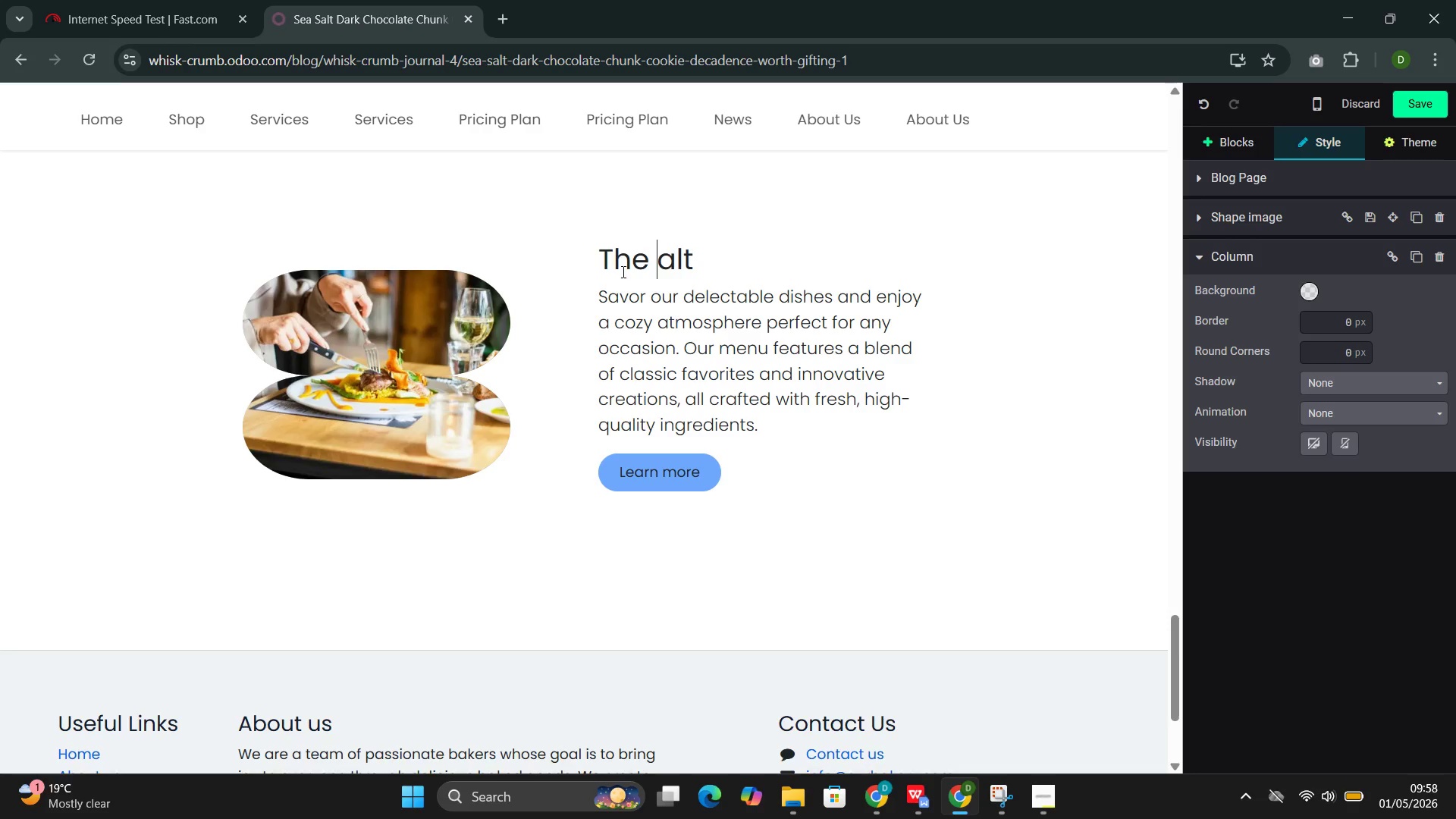 
key(Shift+ShiftLeft)
 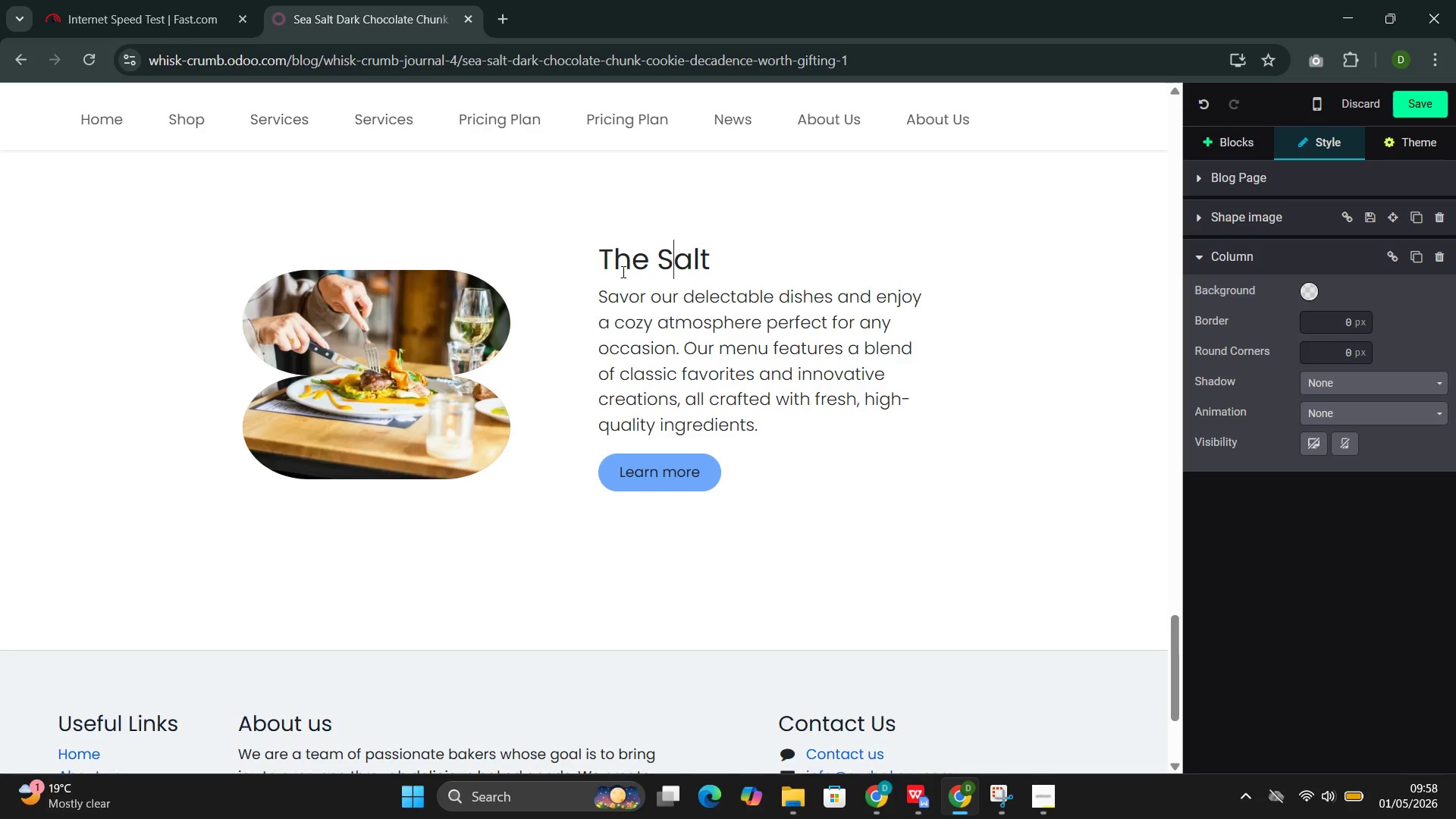 
key(Shift+S)
 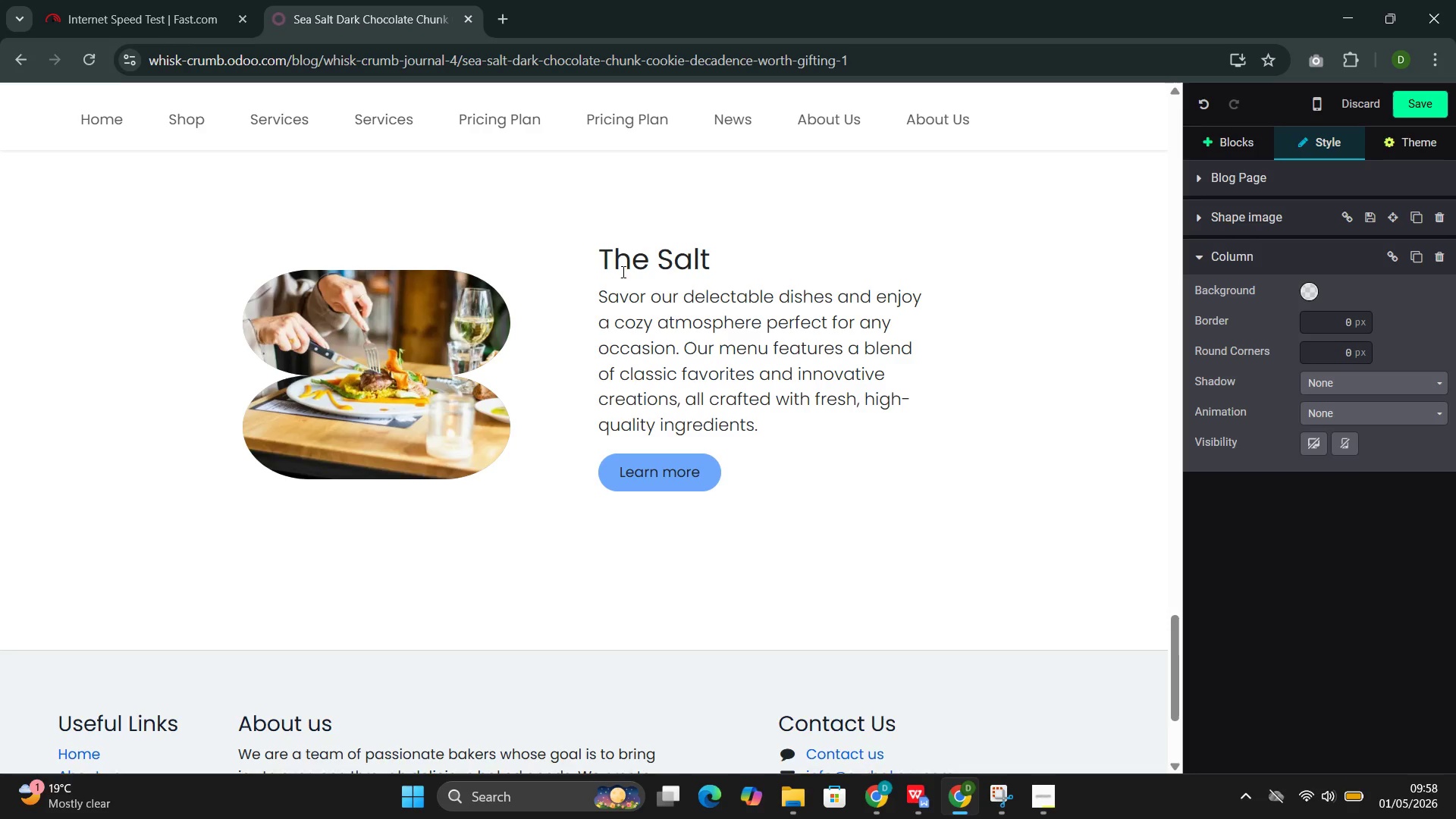 
key(ArrowRight)
 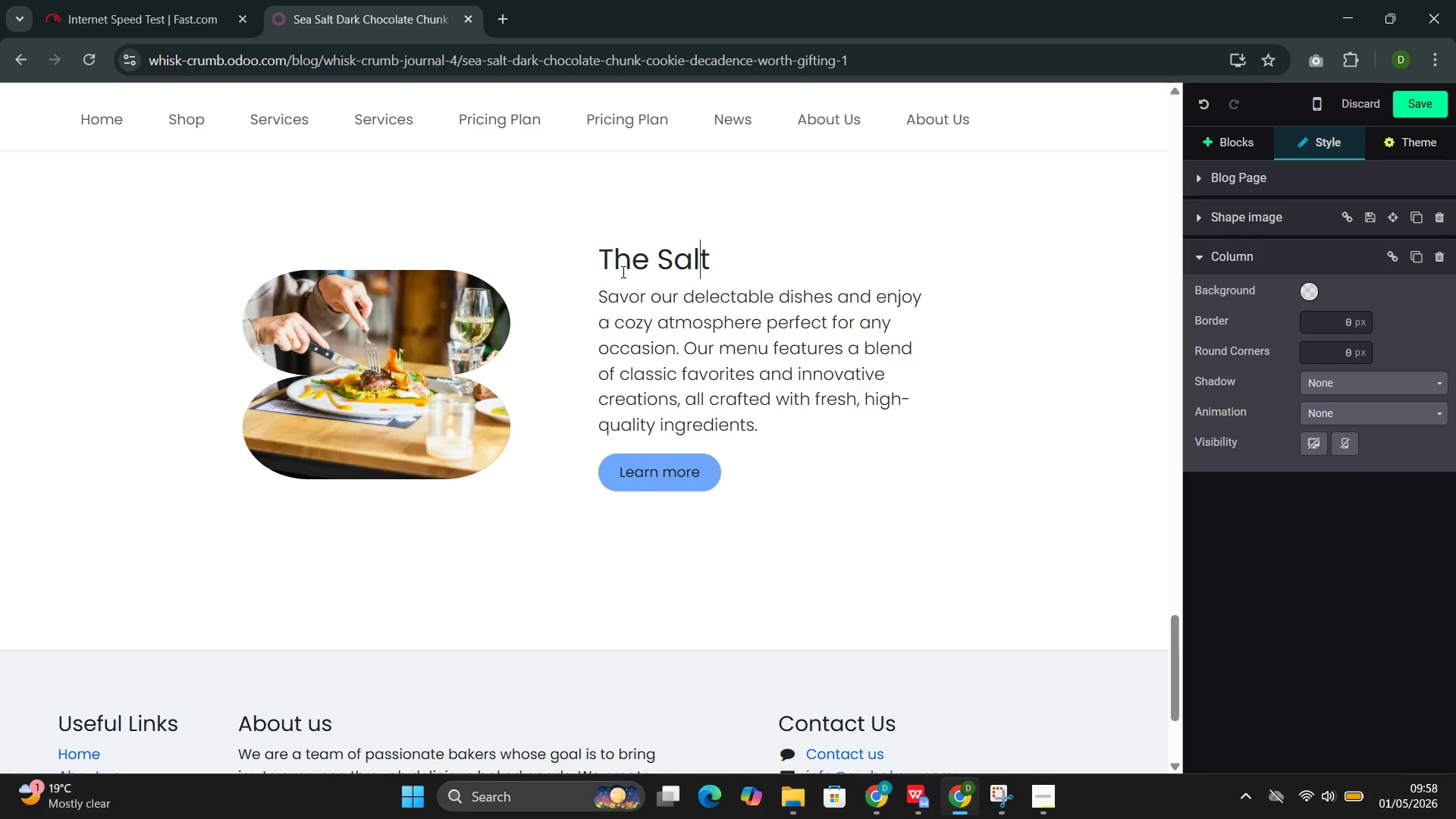 
key(ArrowRight)
 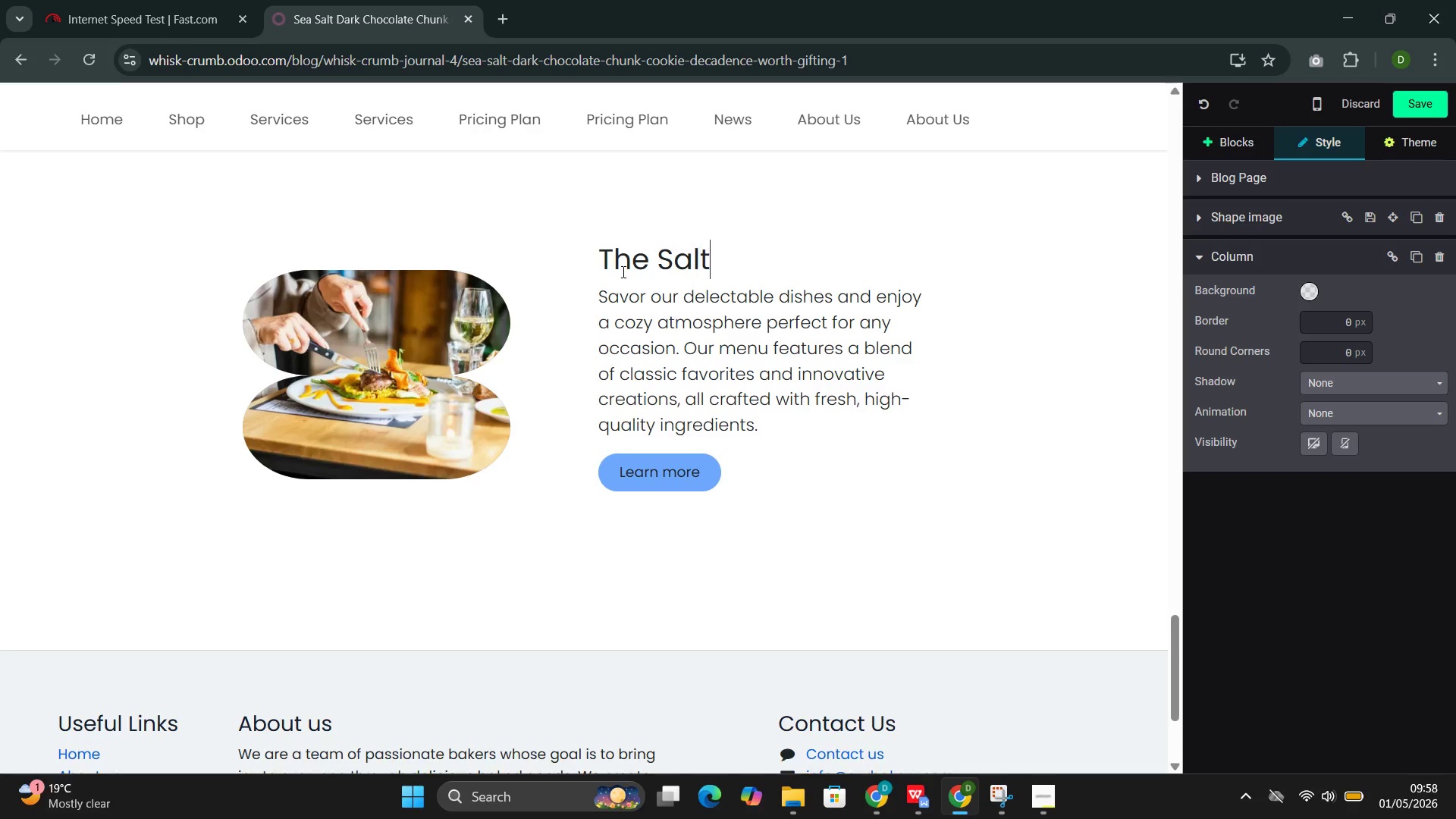 
key(ArrowRight)
 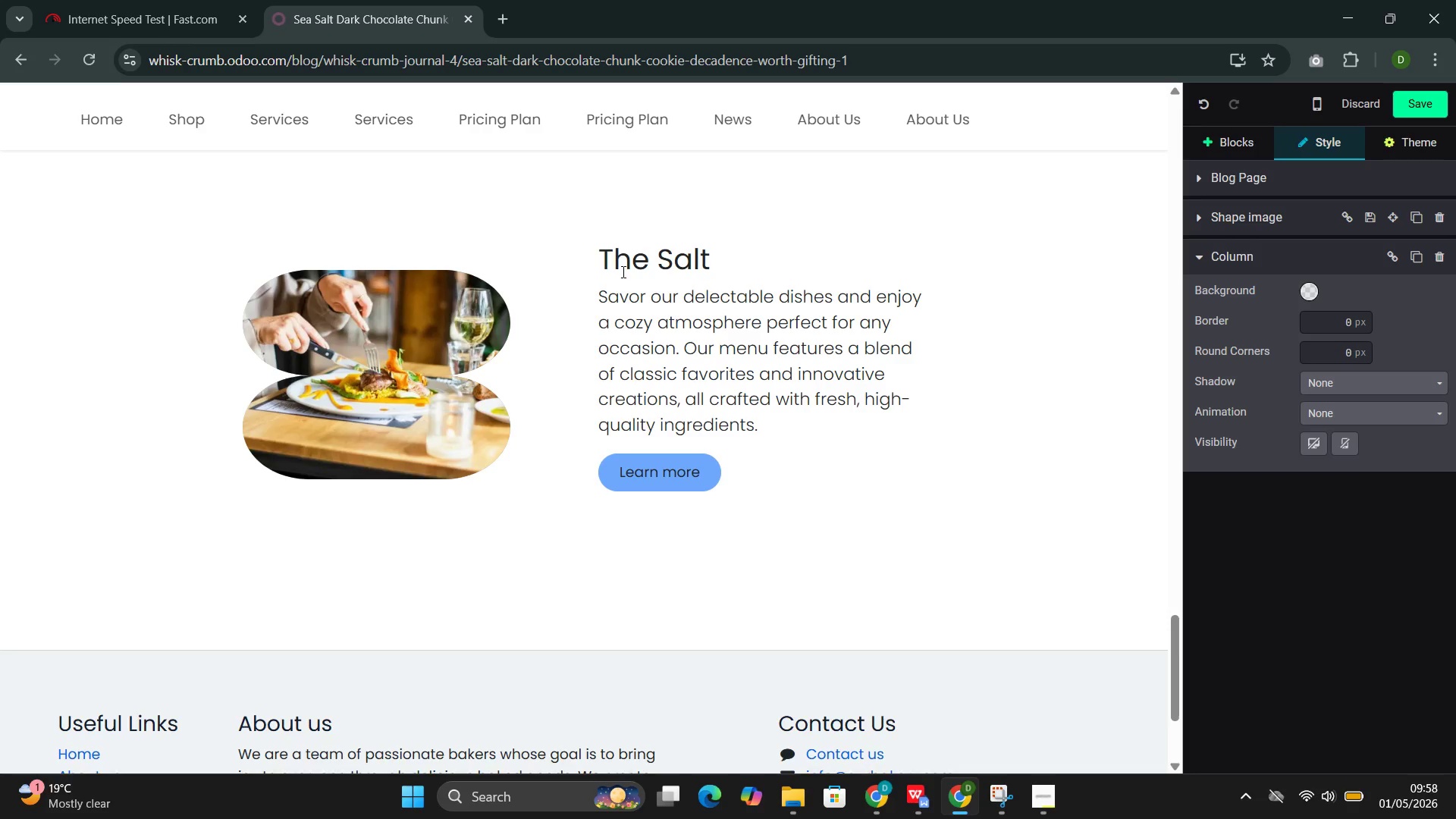 
type( <)
key(Backspace)
type(Moment)
 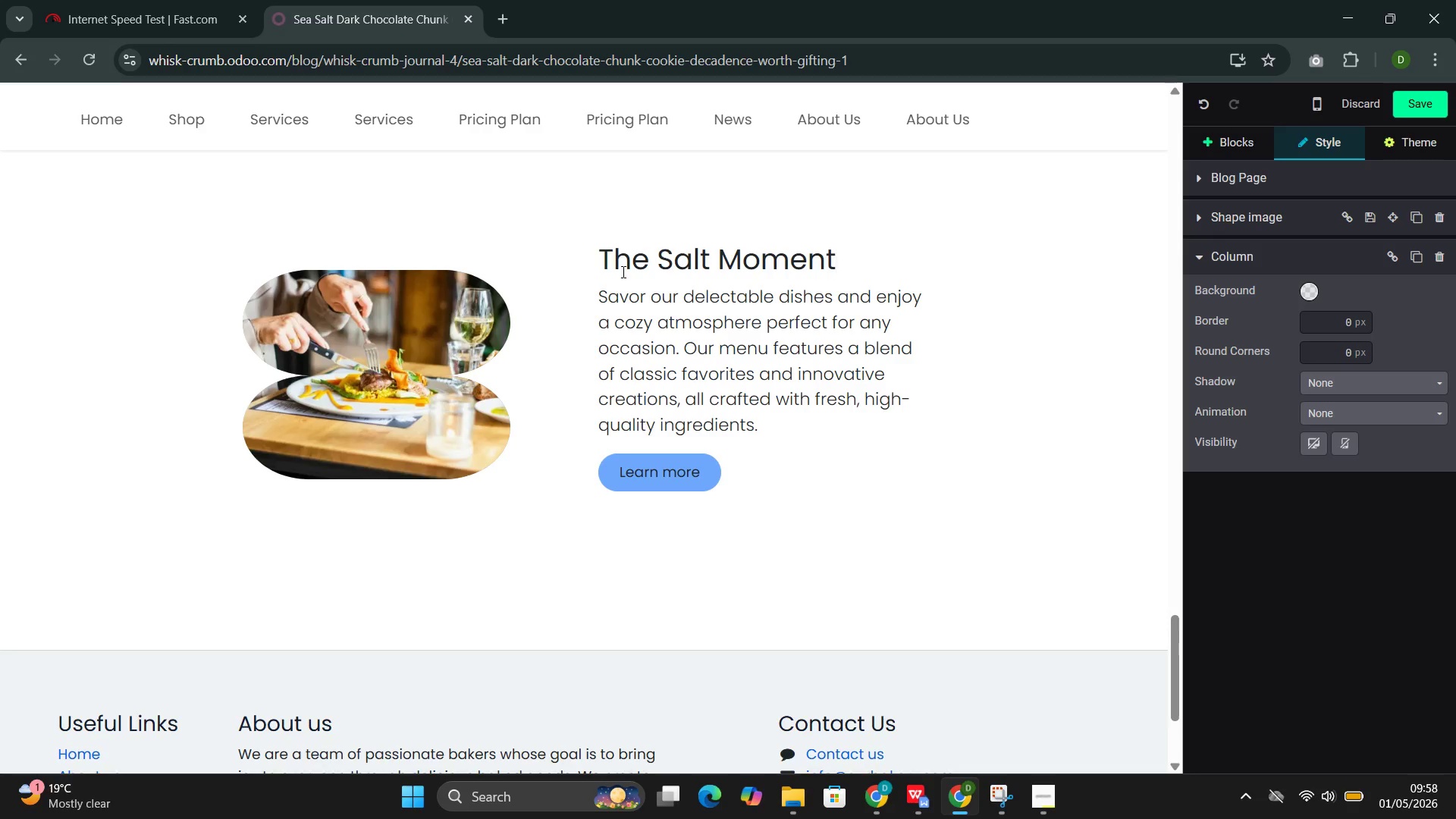 
left_click_drag(start_coordinate=[706, 477], to_coordinate=[620, 300])
 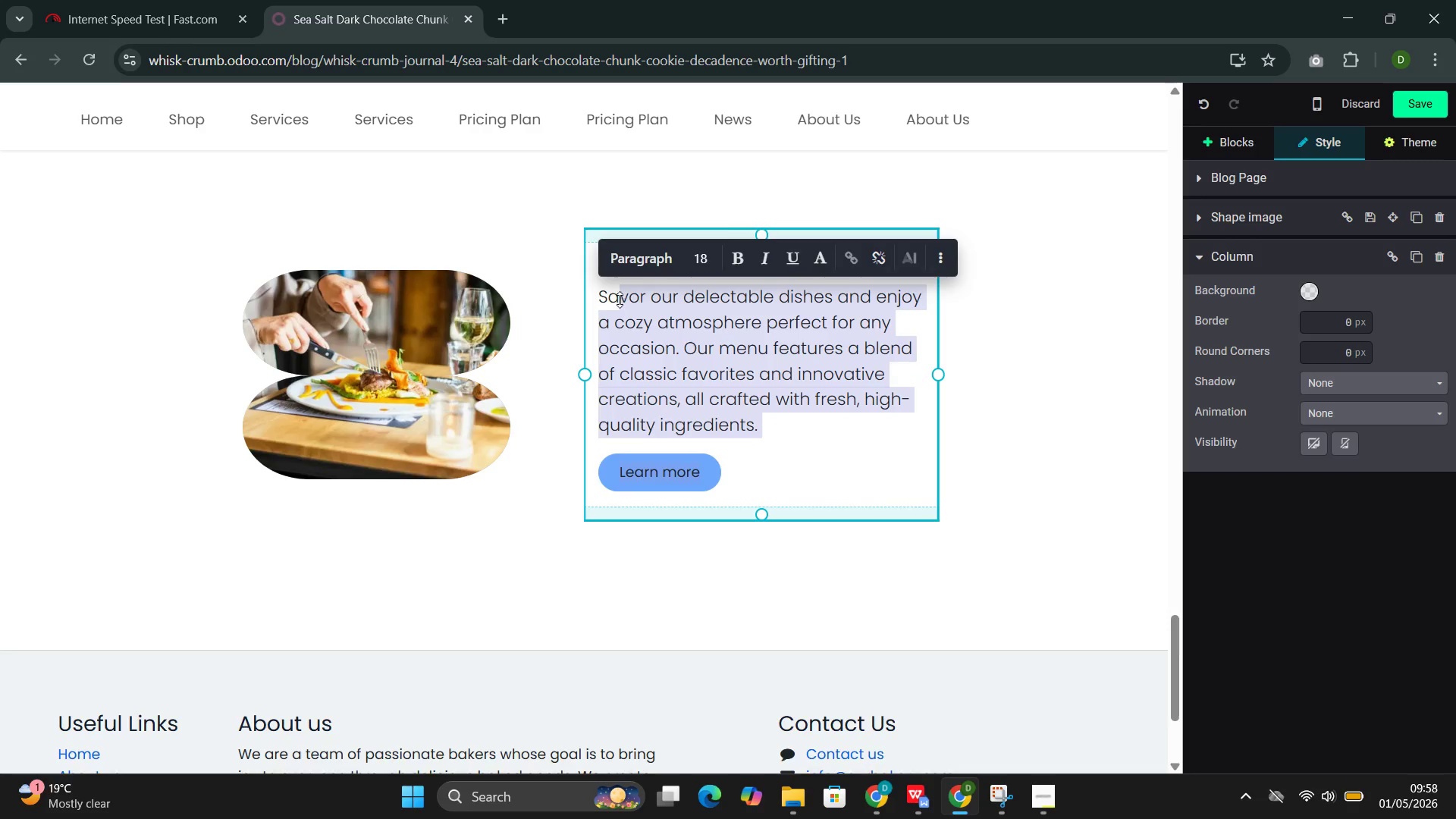 
key(Backspace)
key(Backspace)
key(Backspace)
type(The Maldon sea salt on these cookies is not mixed into the dough. It is applied as s finishing element )
key(Backspace)
 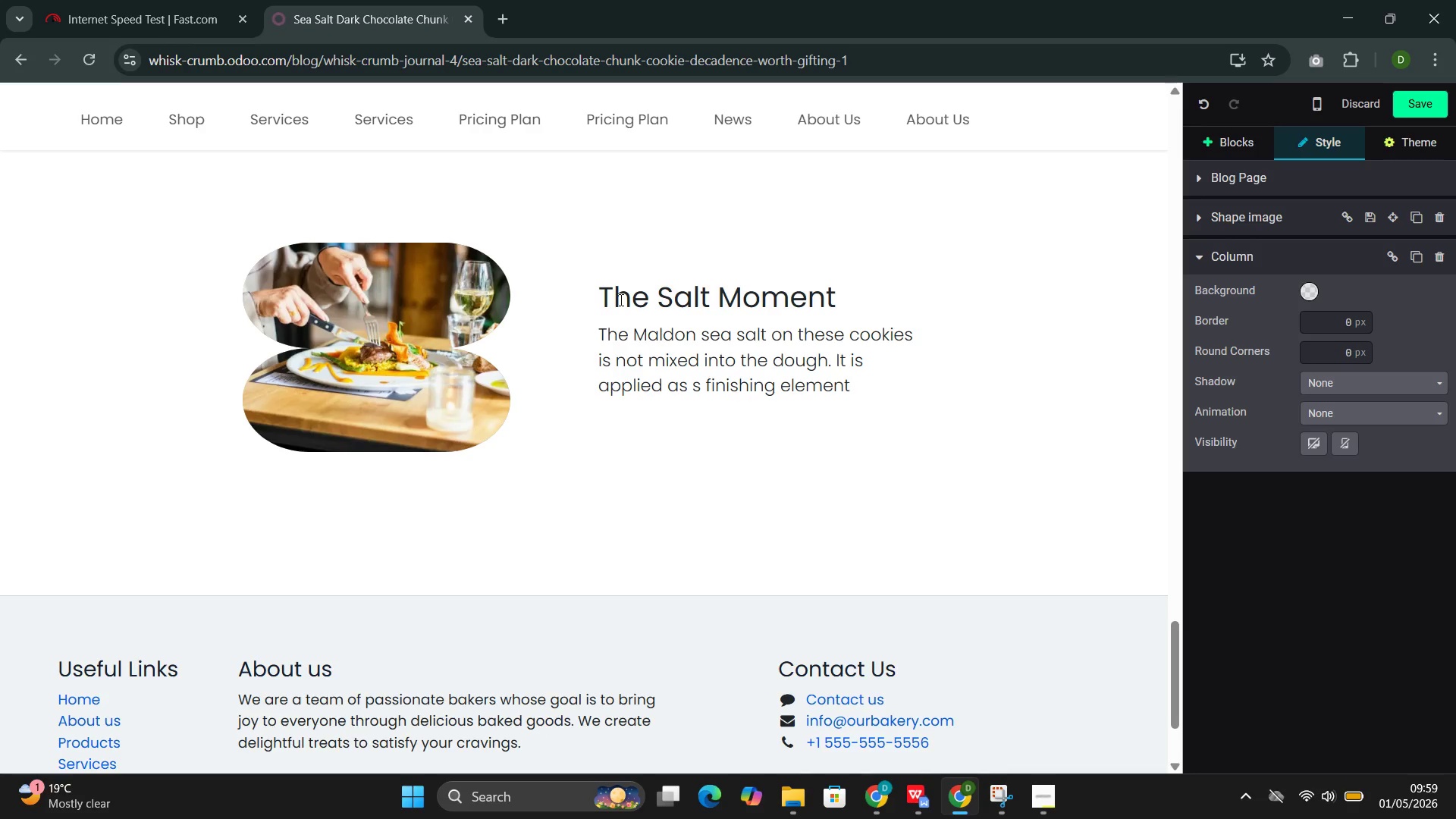 
wait(71.39)
 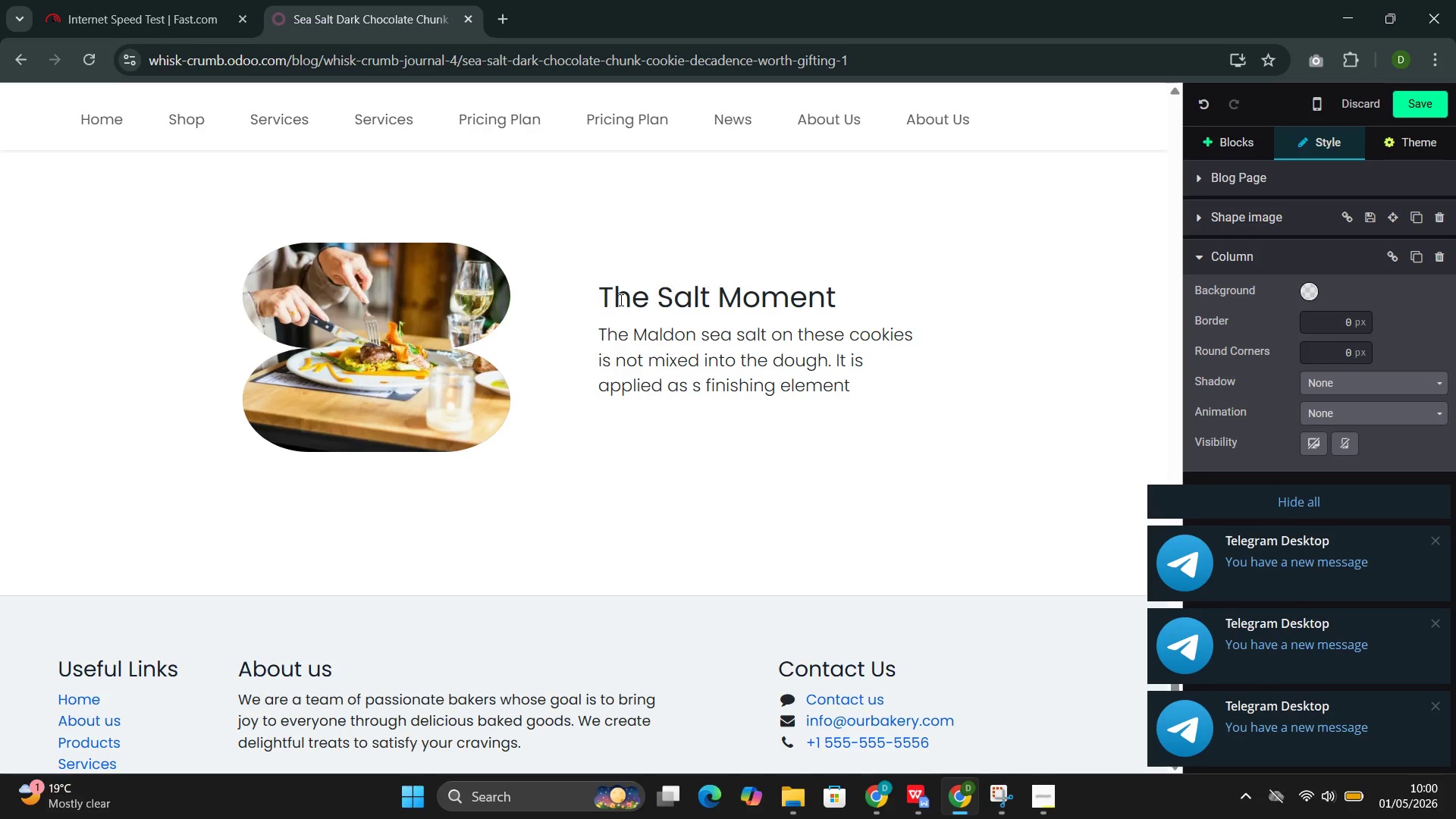 
key(Minus)
 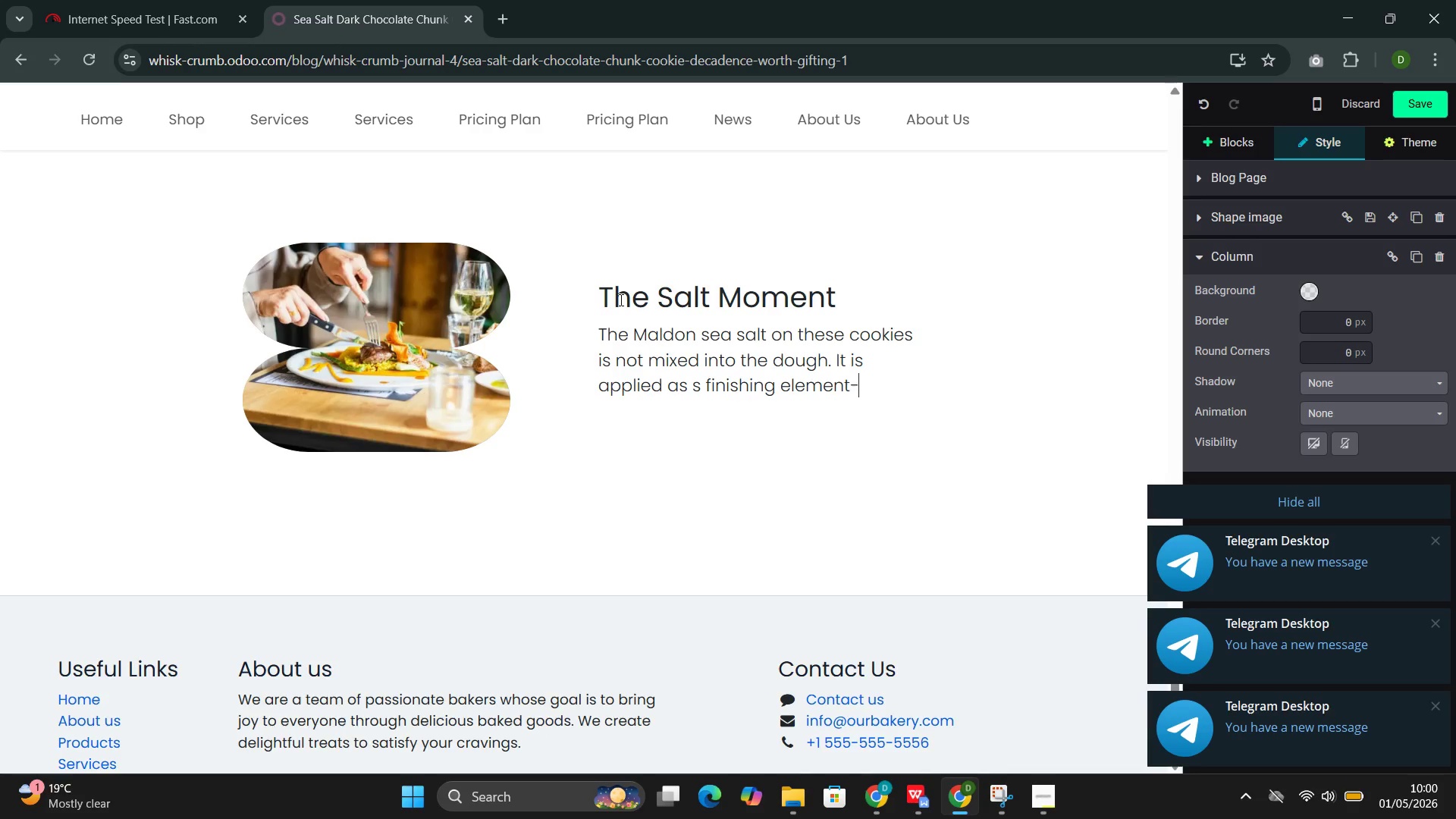 
key(Minus)
 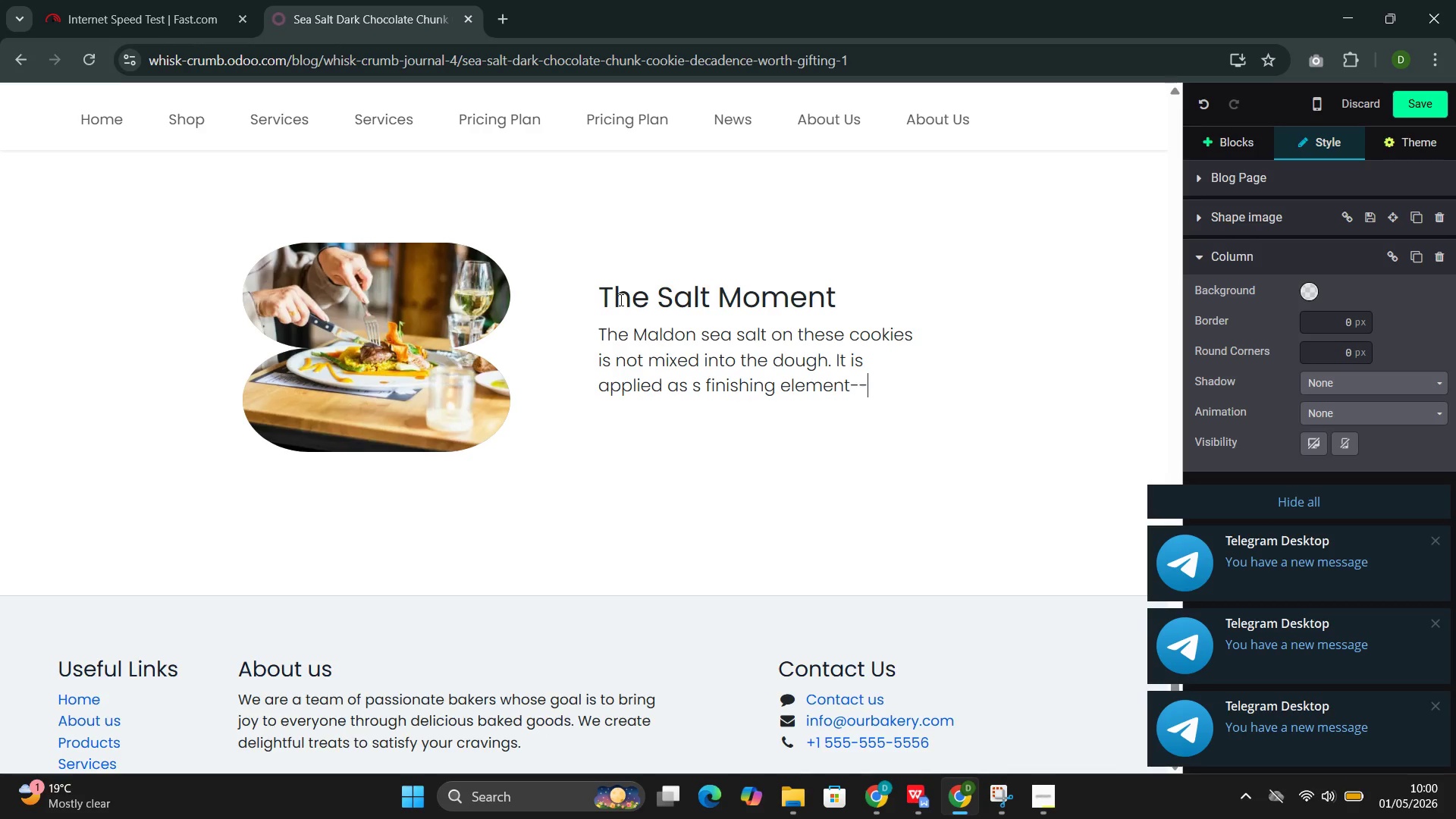 
type(sp)
 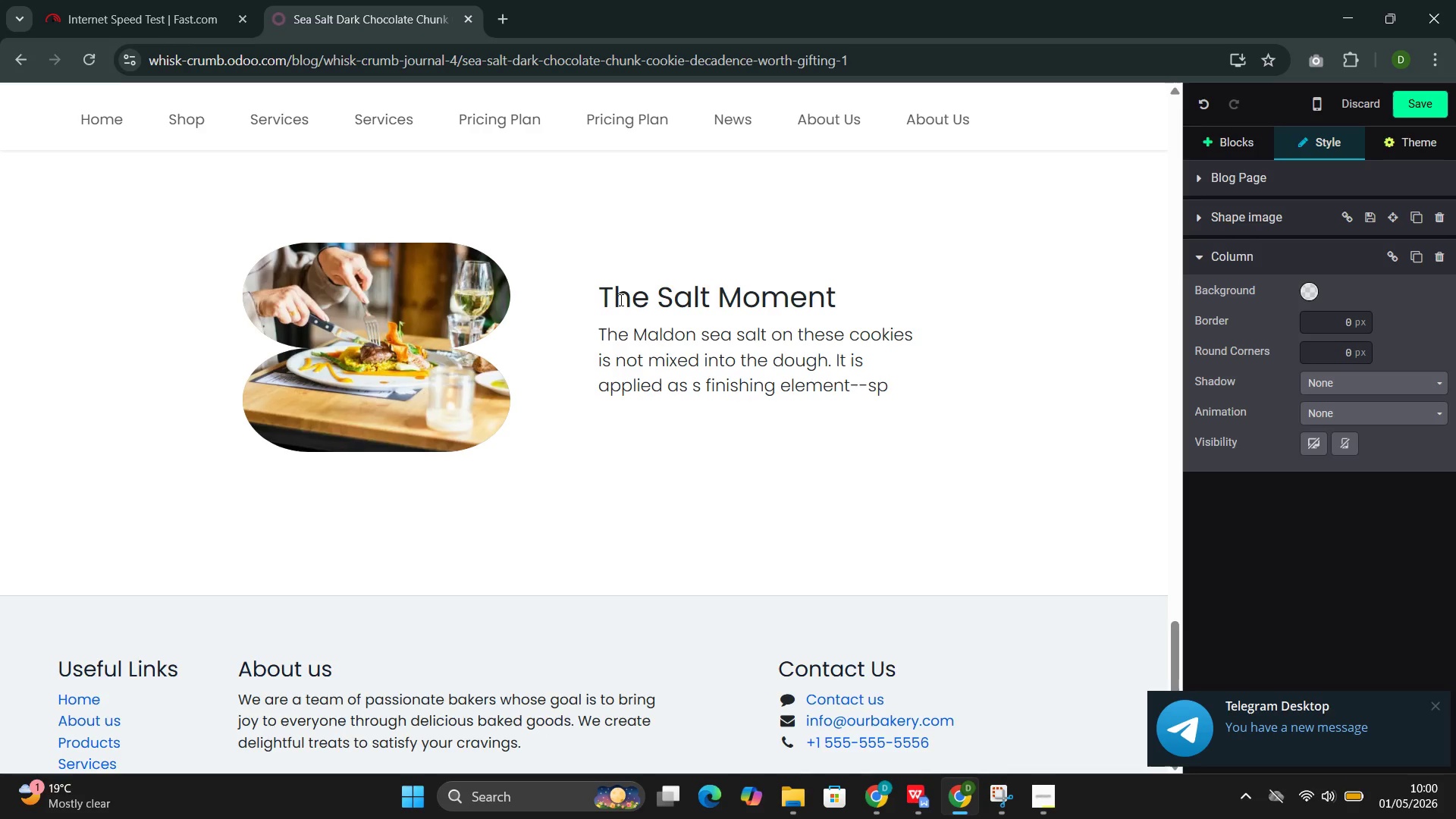 
wait(9.06)
 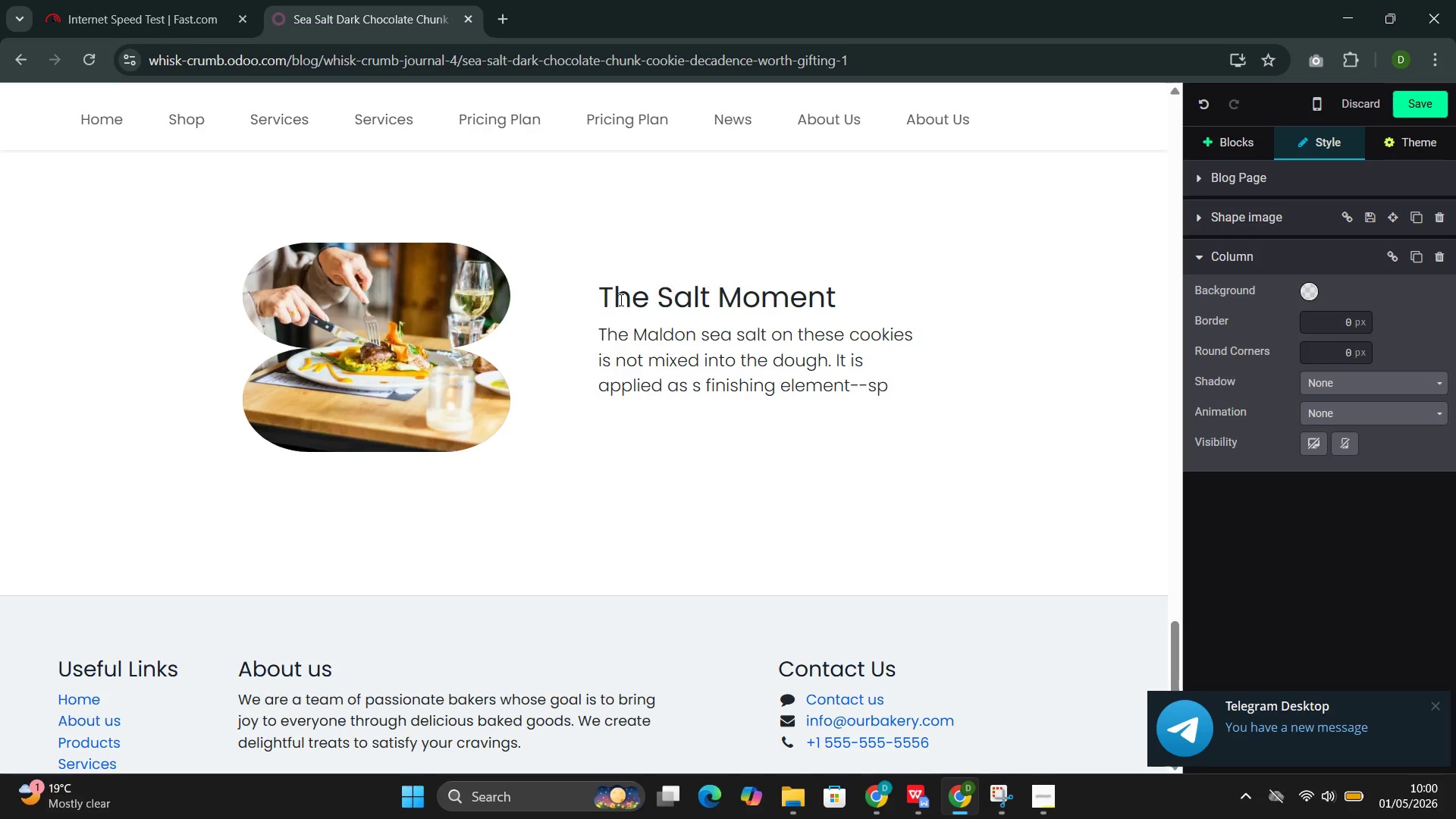 
type(rinkled )
 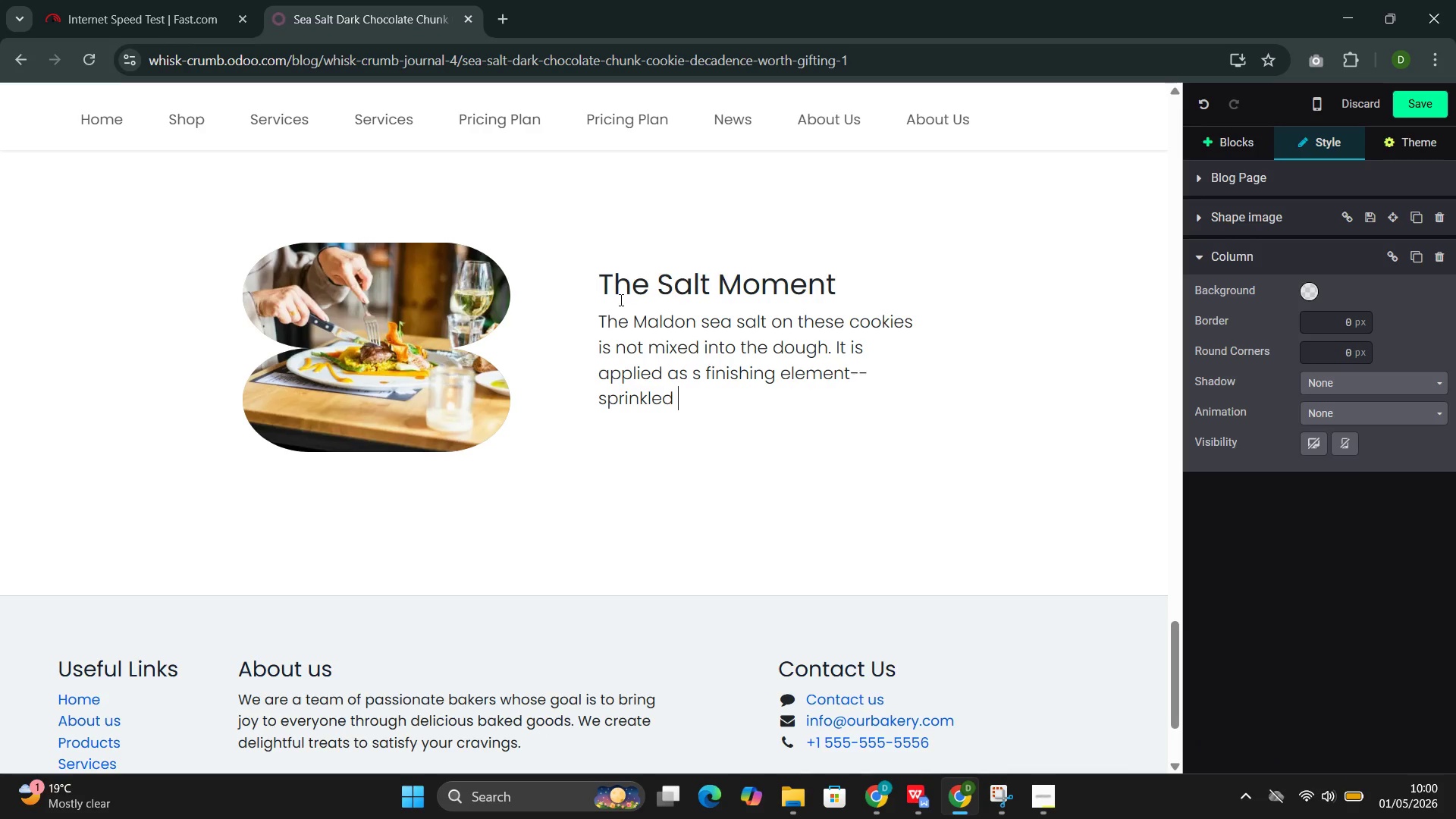 
wait(7.41)
 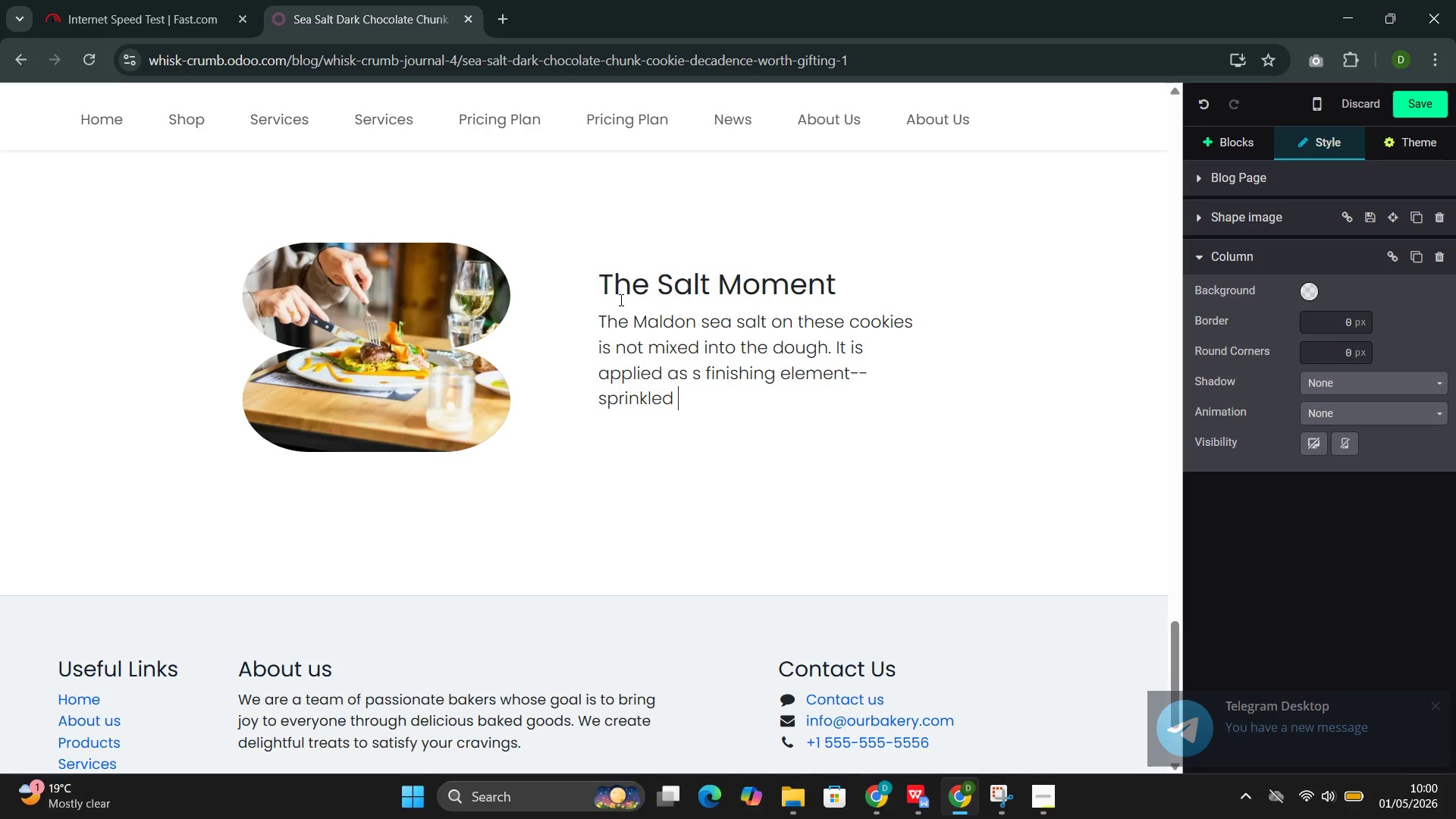 
type(on top immediately after the cookie )
 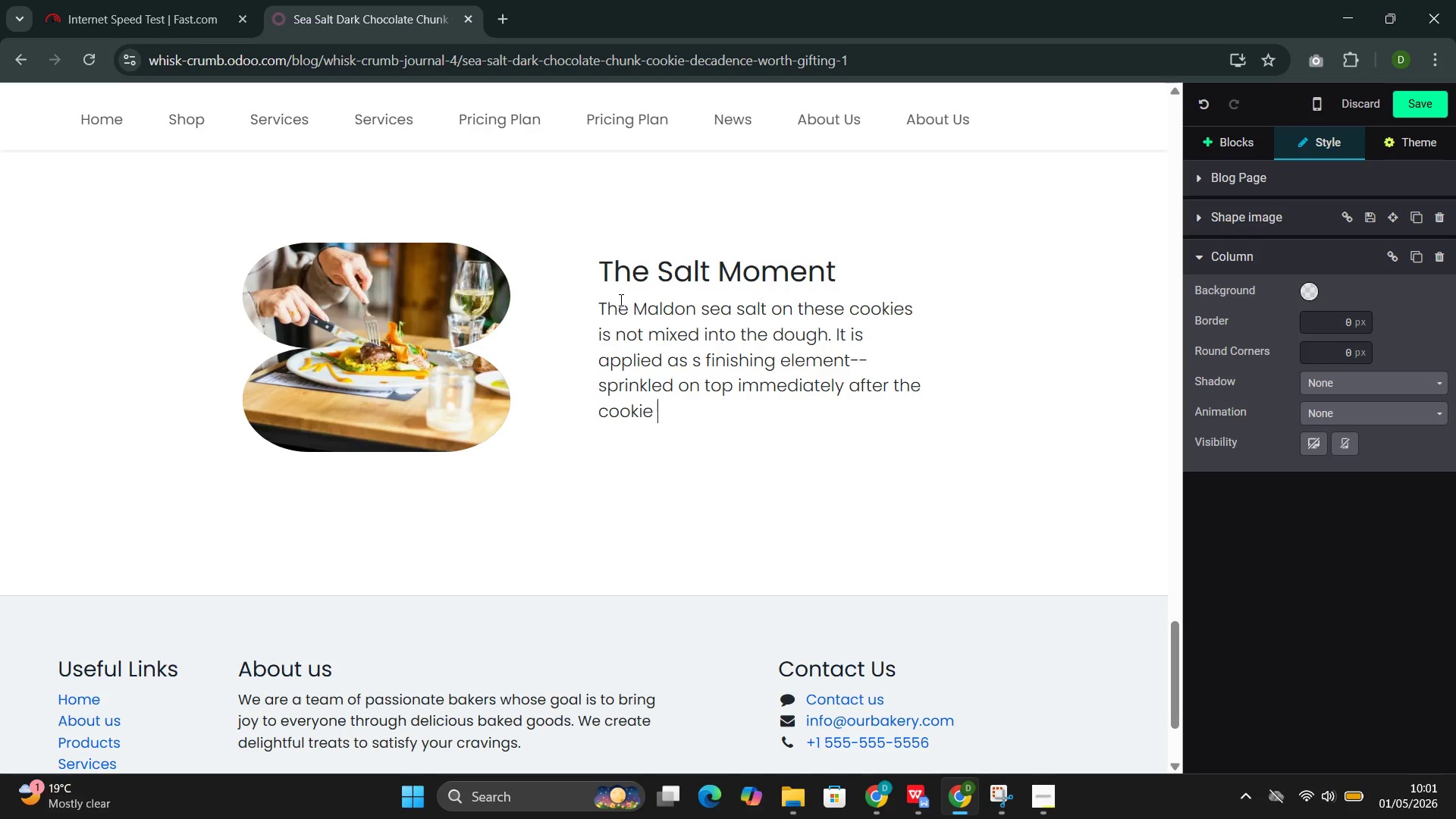 
type(emege)
 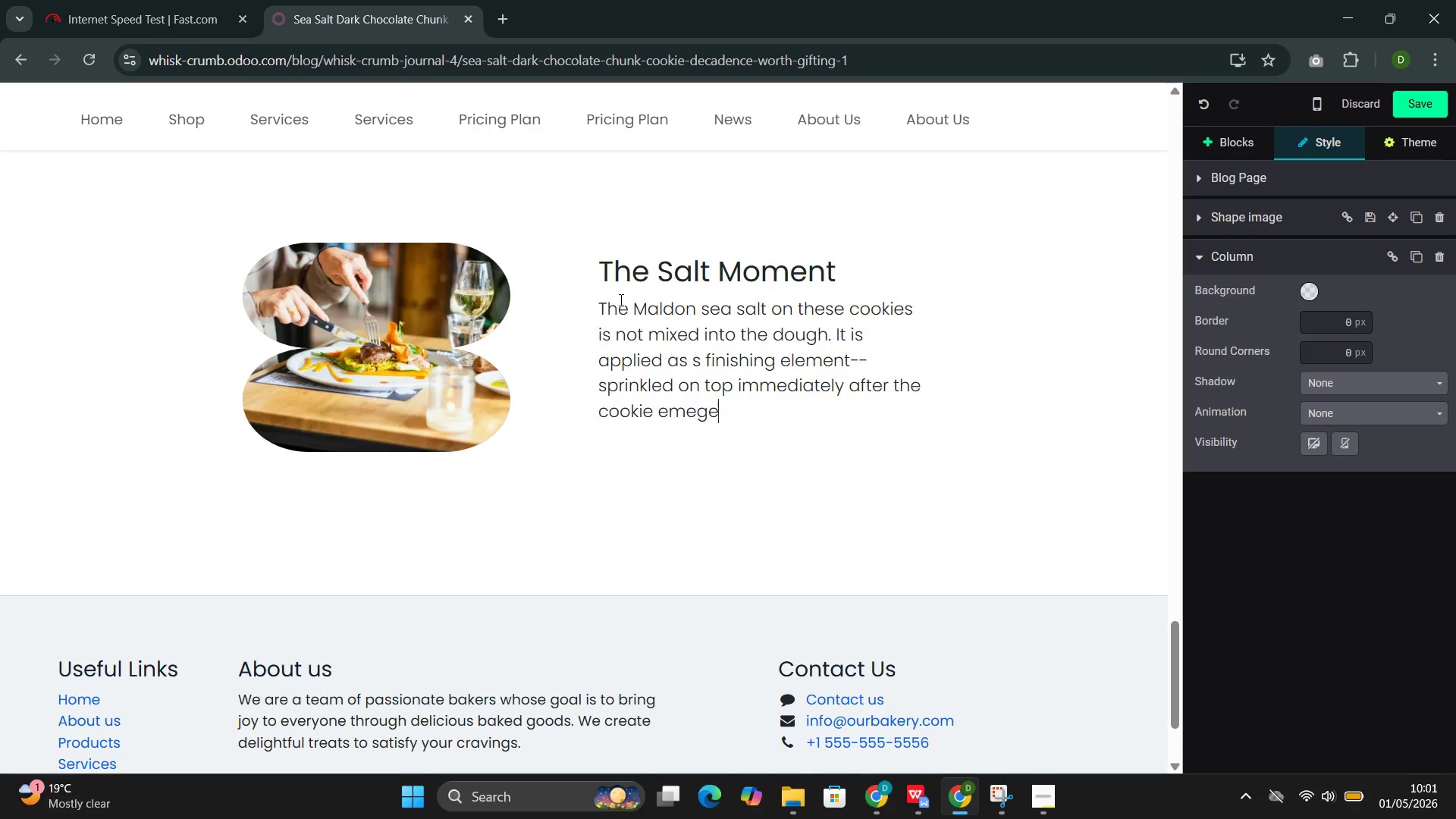 
key(ArrowLeft)
 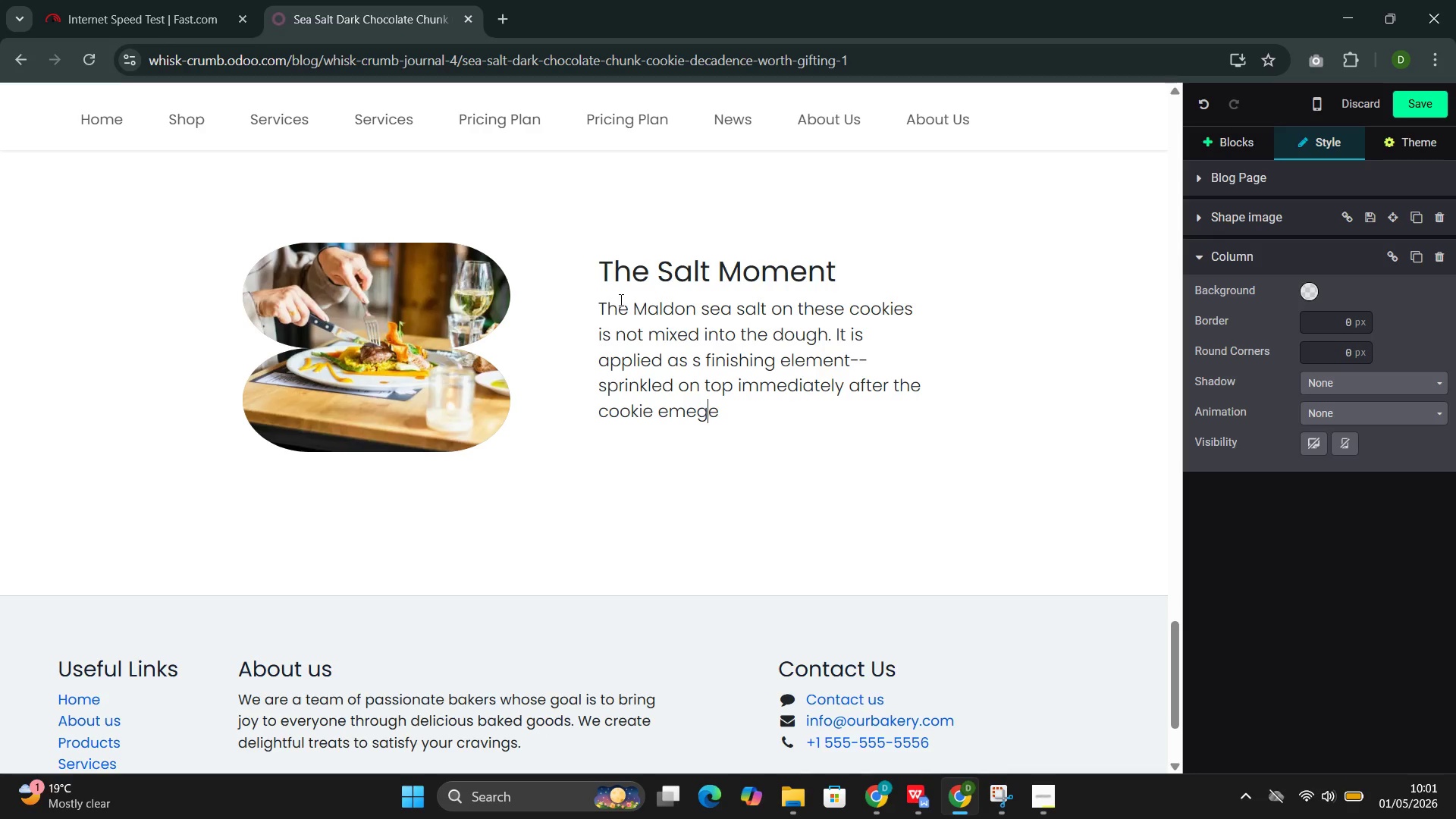 
key(ArrowLeft)
 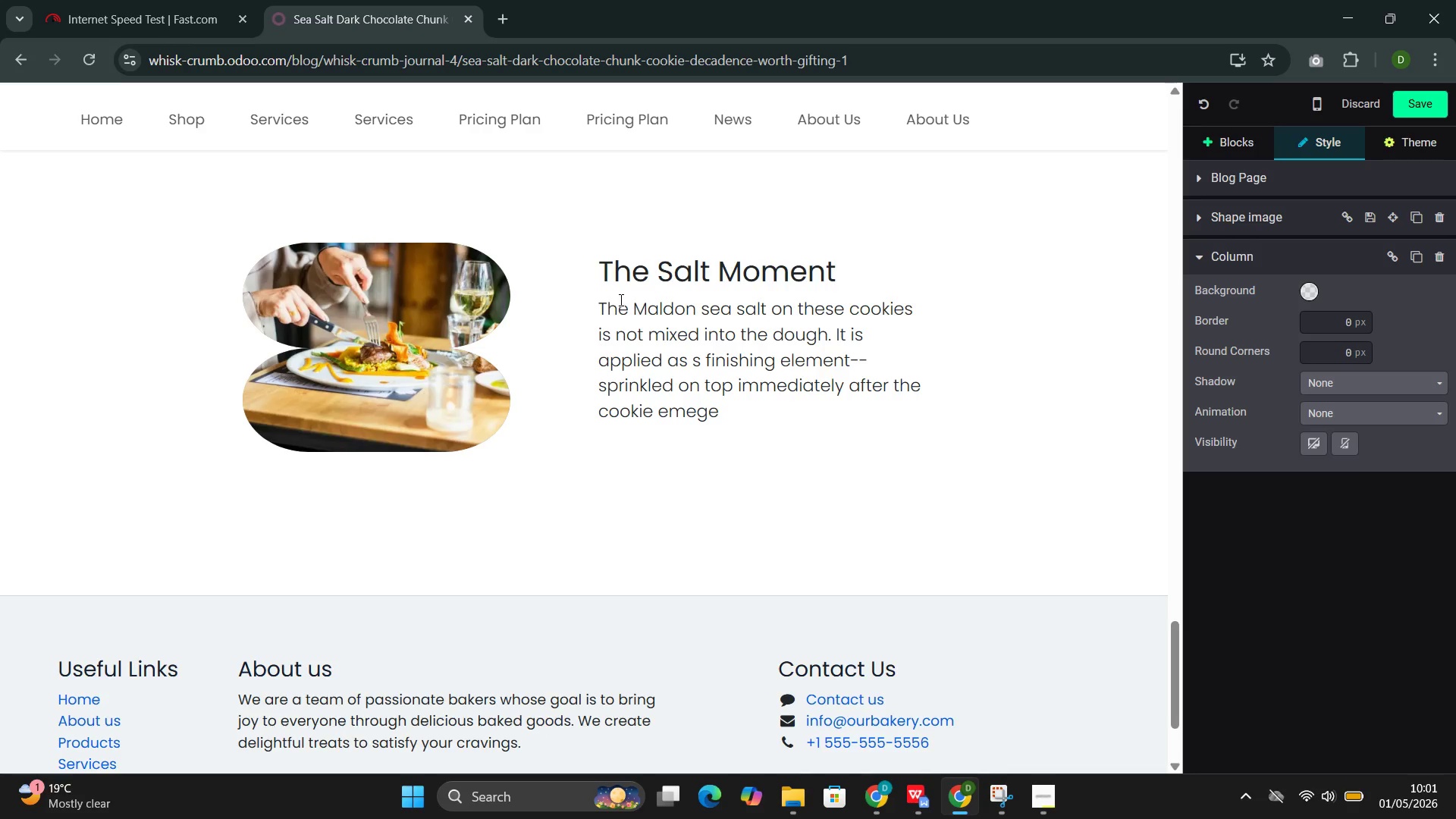 
key(R)
 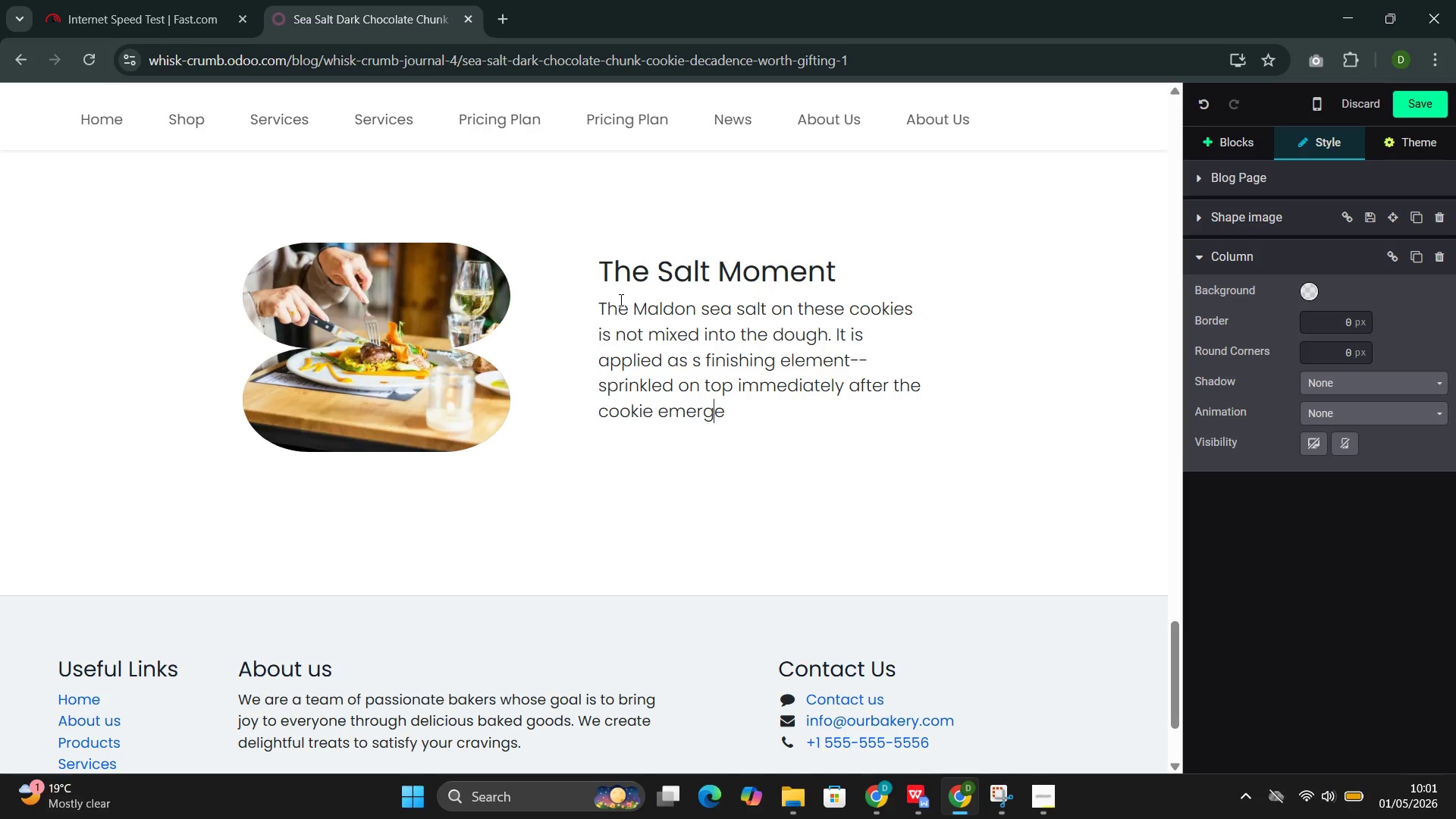 
key(ArrowRight)
 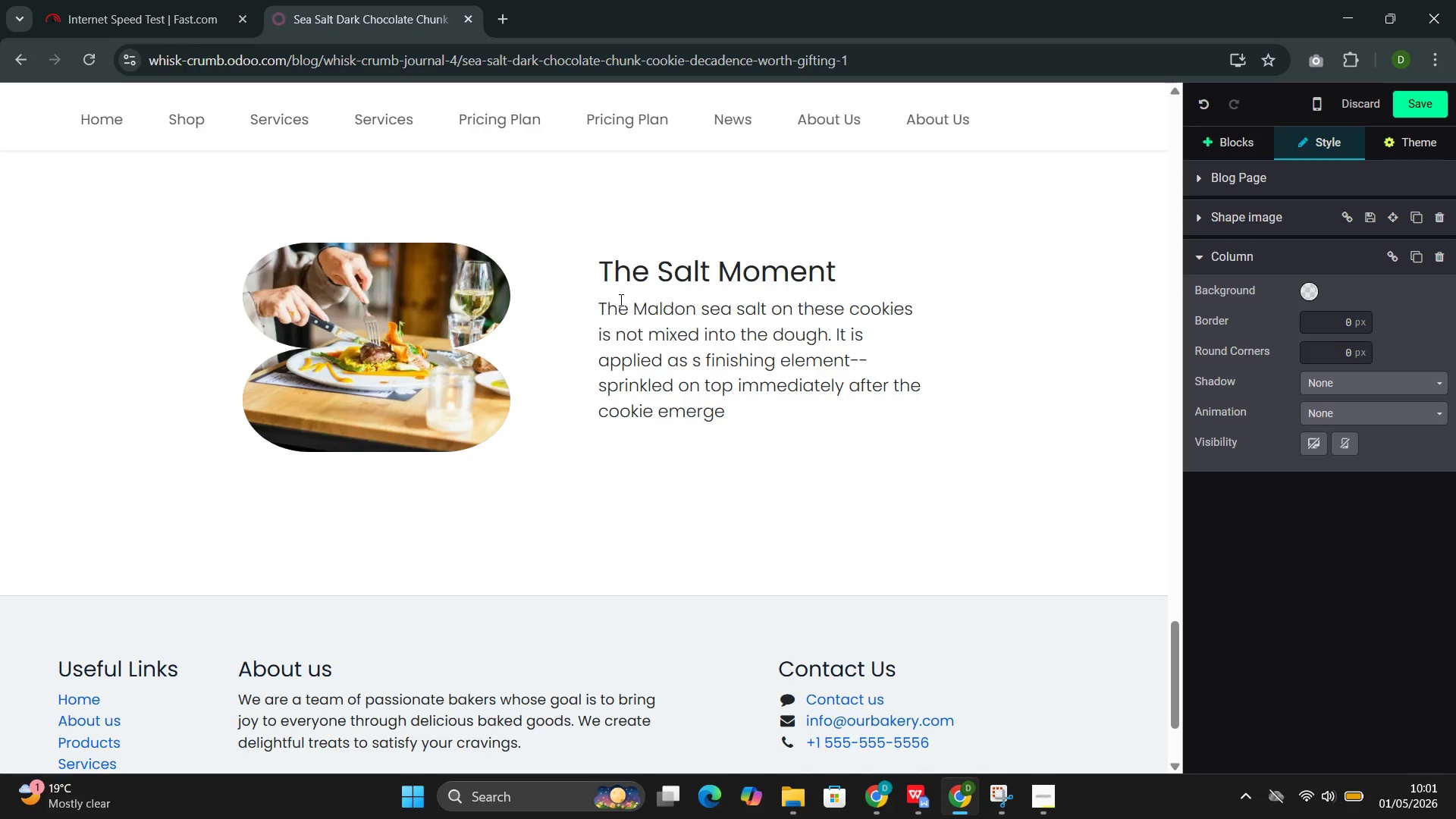 
wait(5.31)
 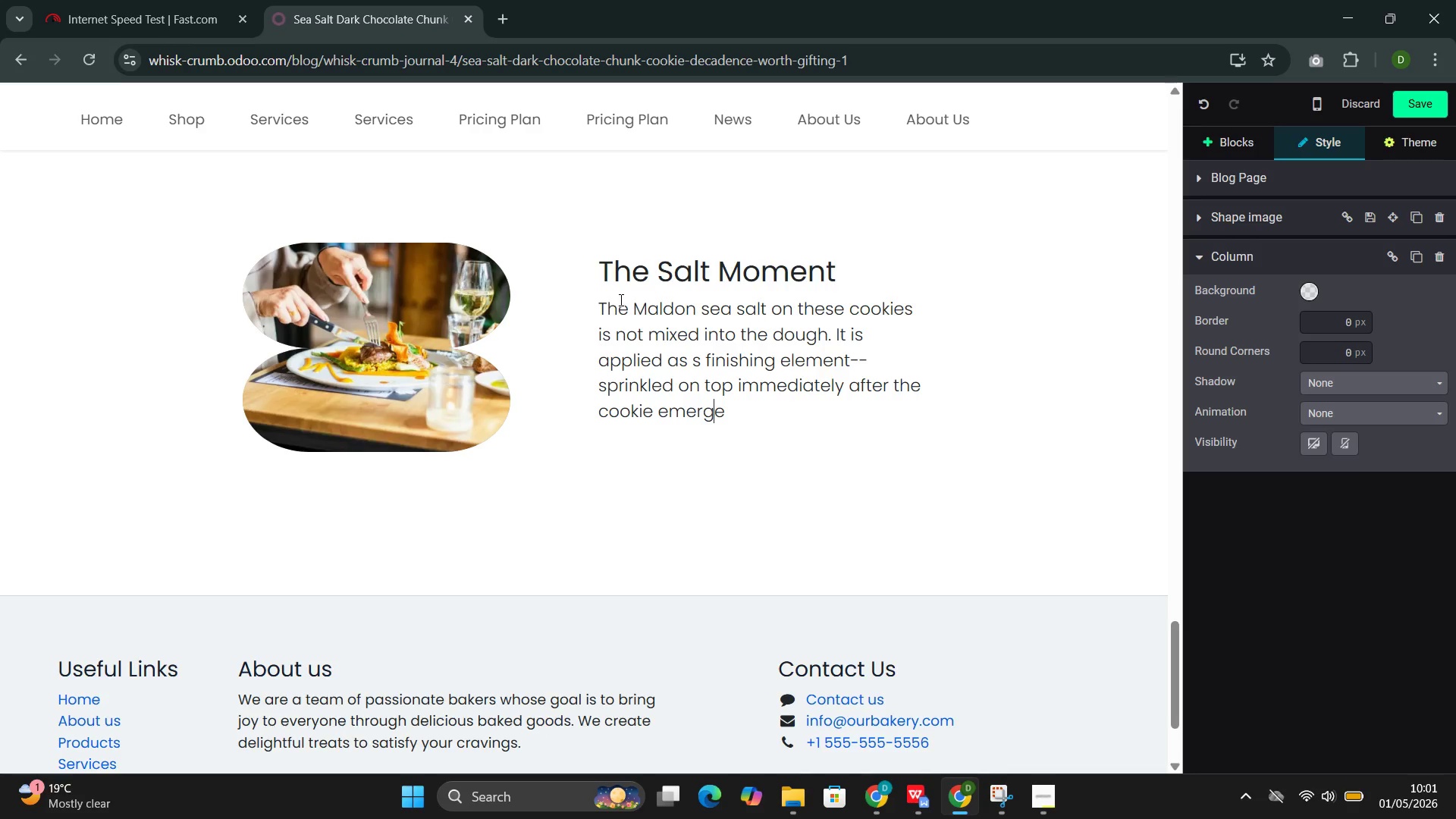 
key(ArrowRight)
 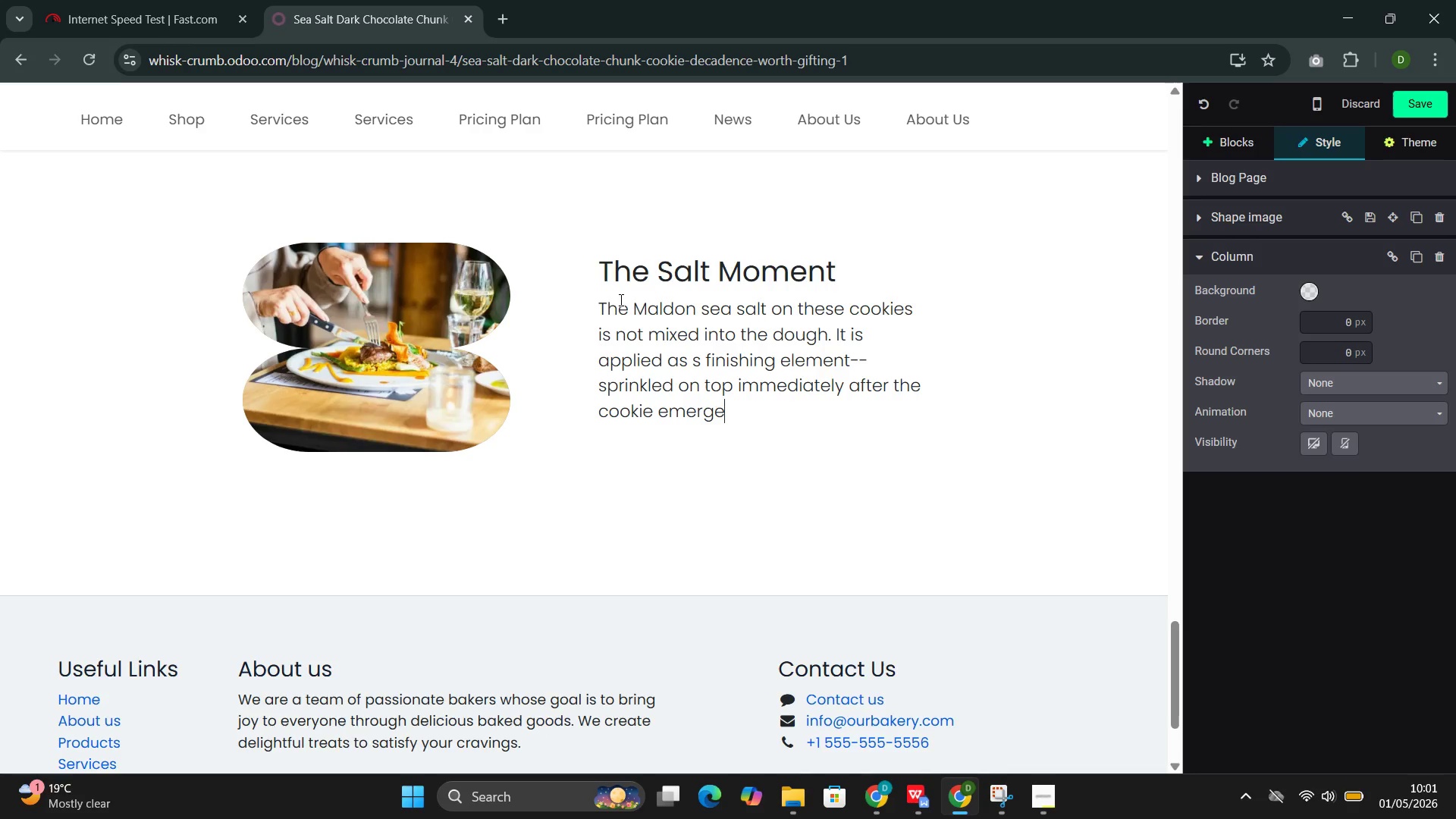 
type( from the )
 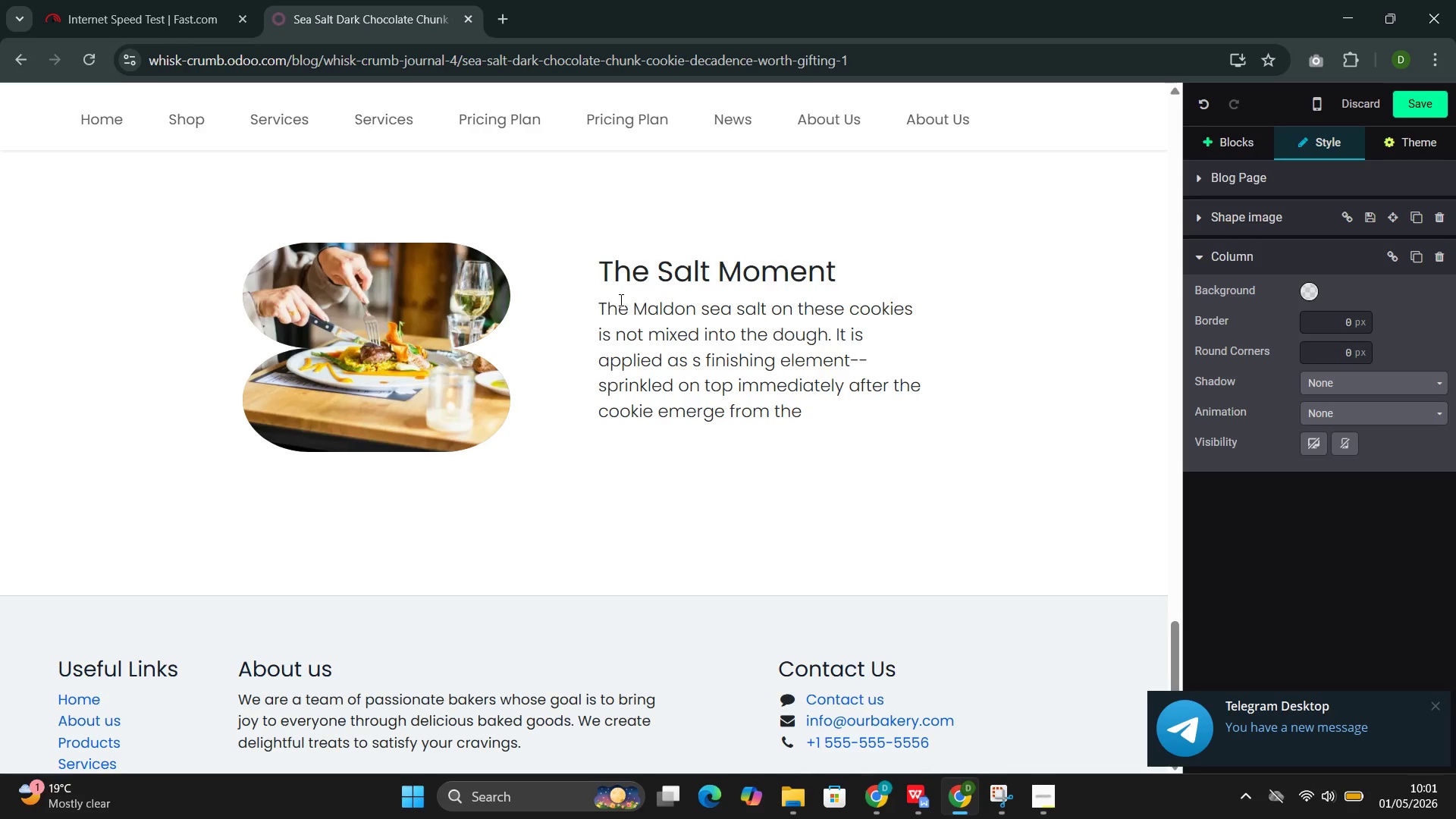 
wait(18.59)
 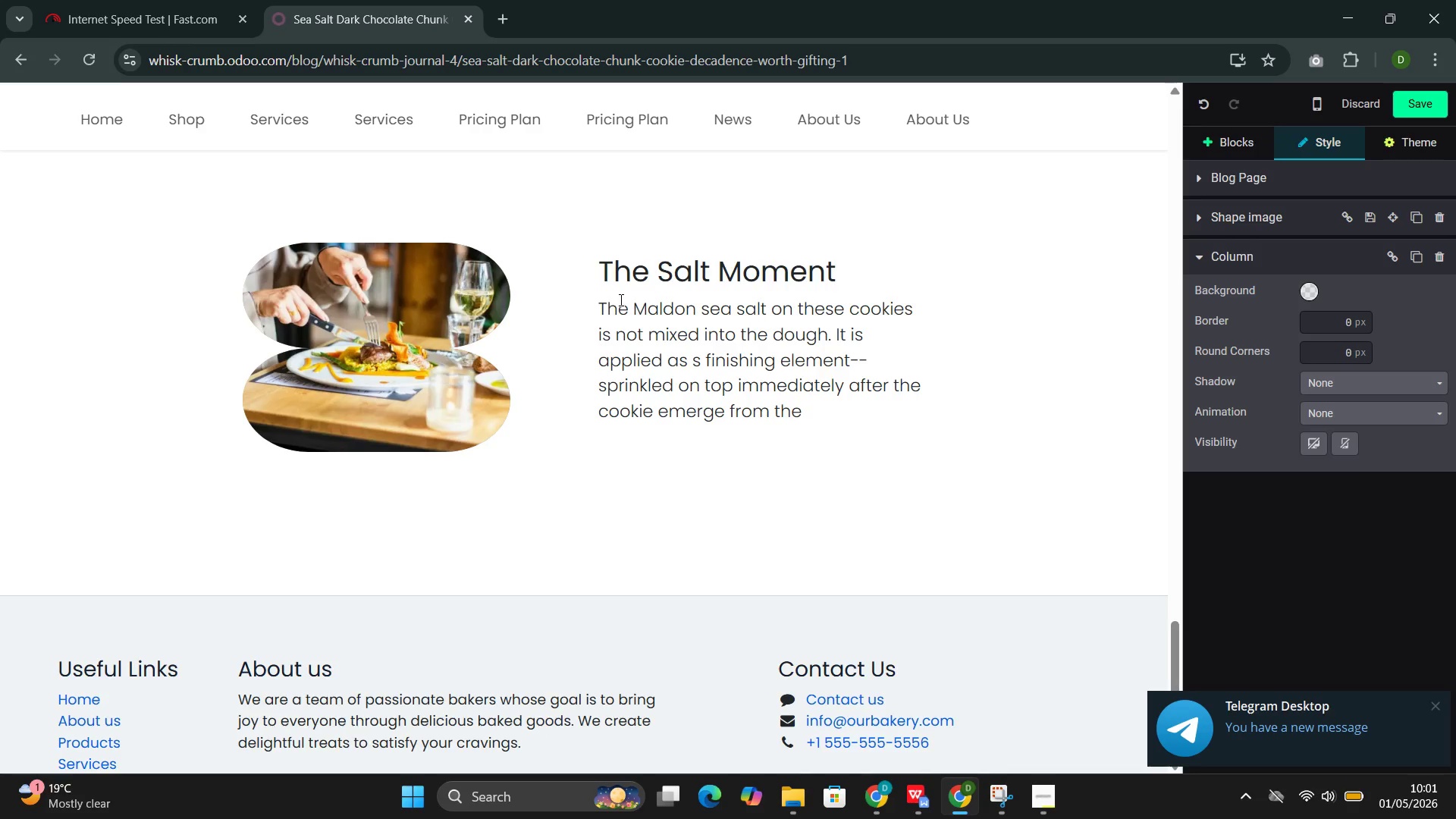 
type(oven )
key(Backspace)
type(. This pla)
key(Backspace)
type(acement serves a dual)
 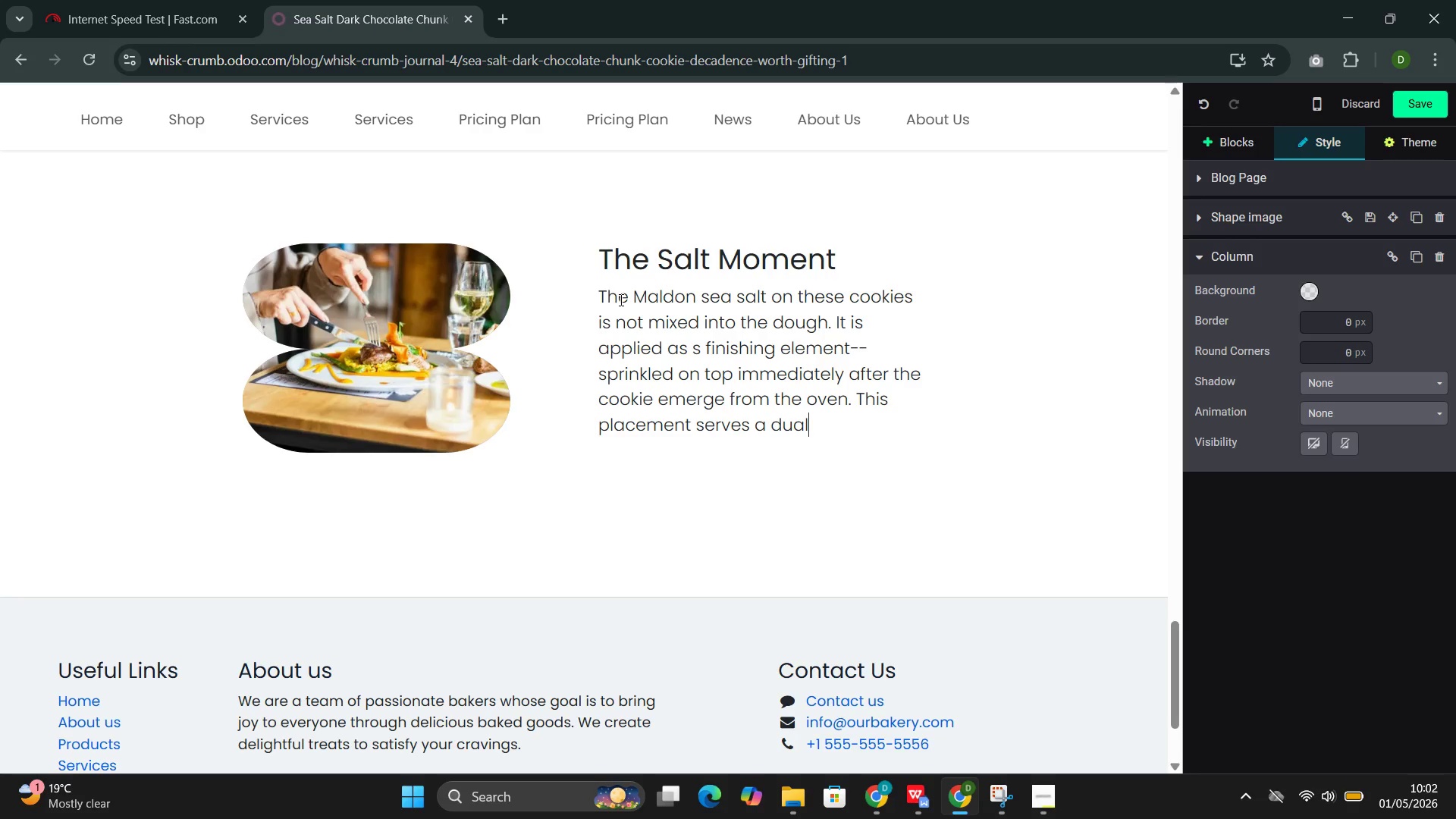 
wait(52.31)
 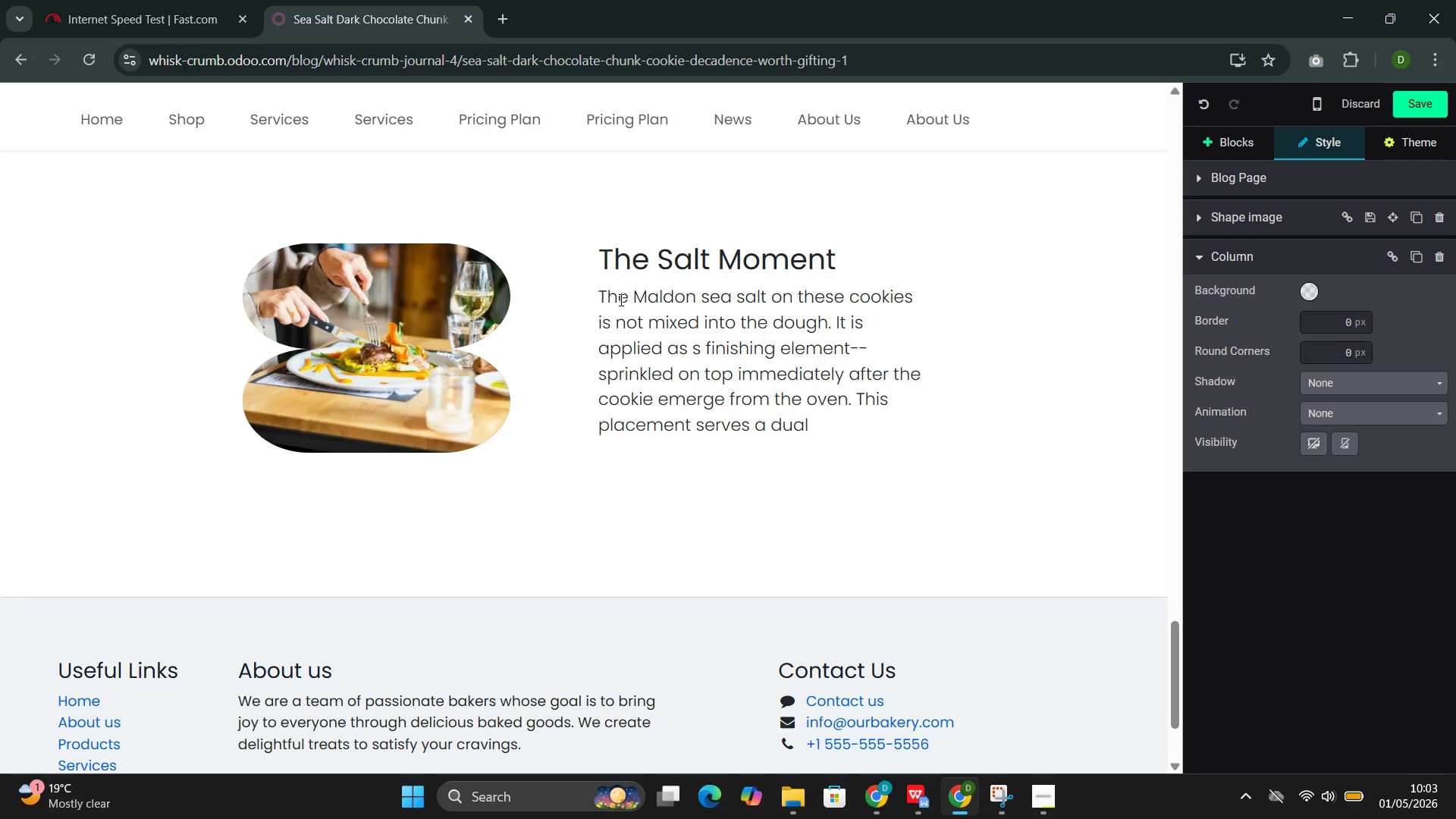 
type( purpose )
 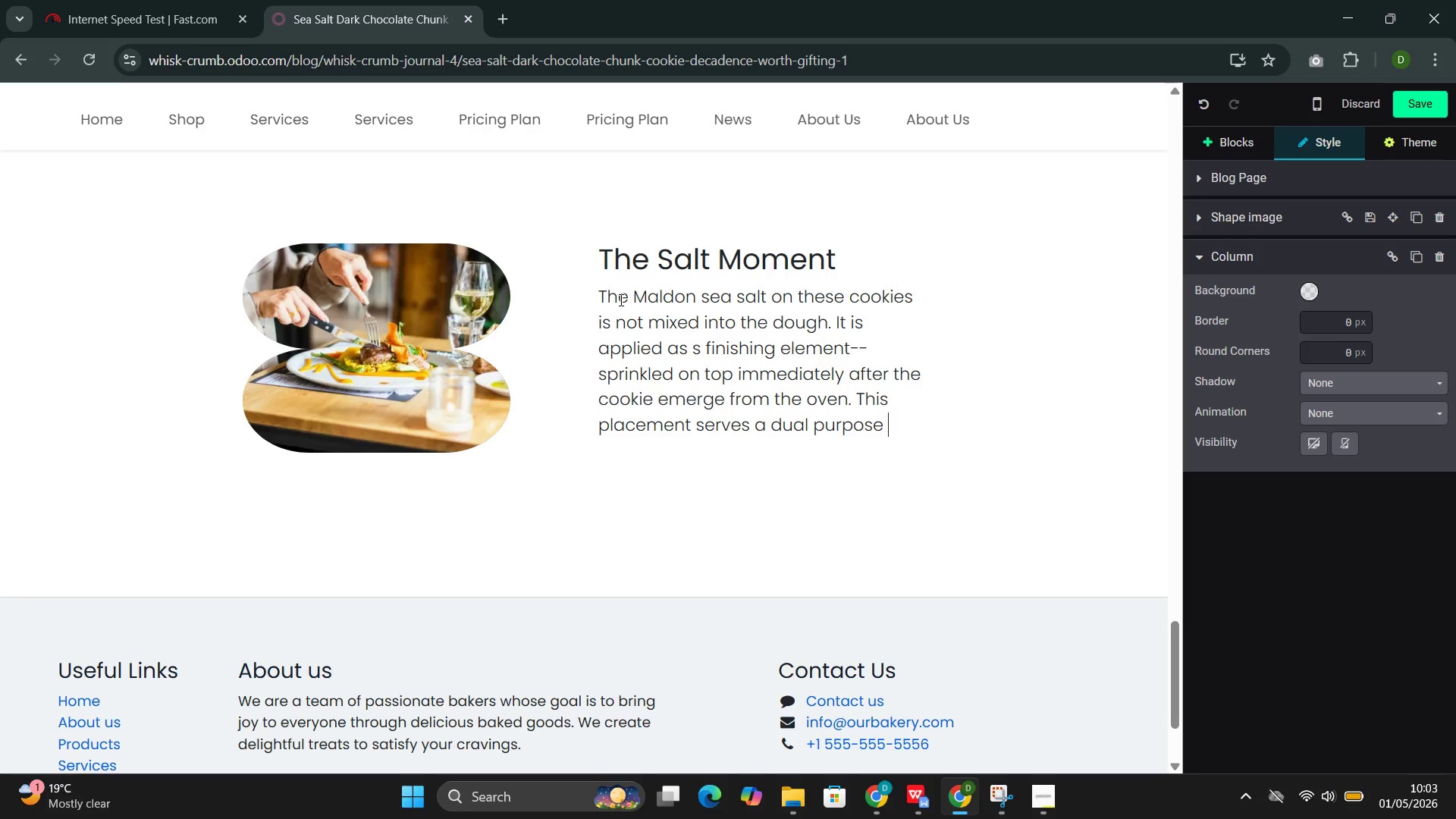 
wait(8.23)
 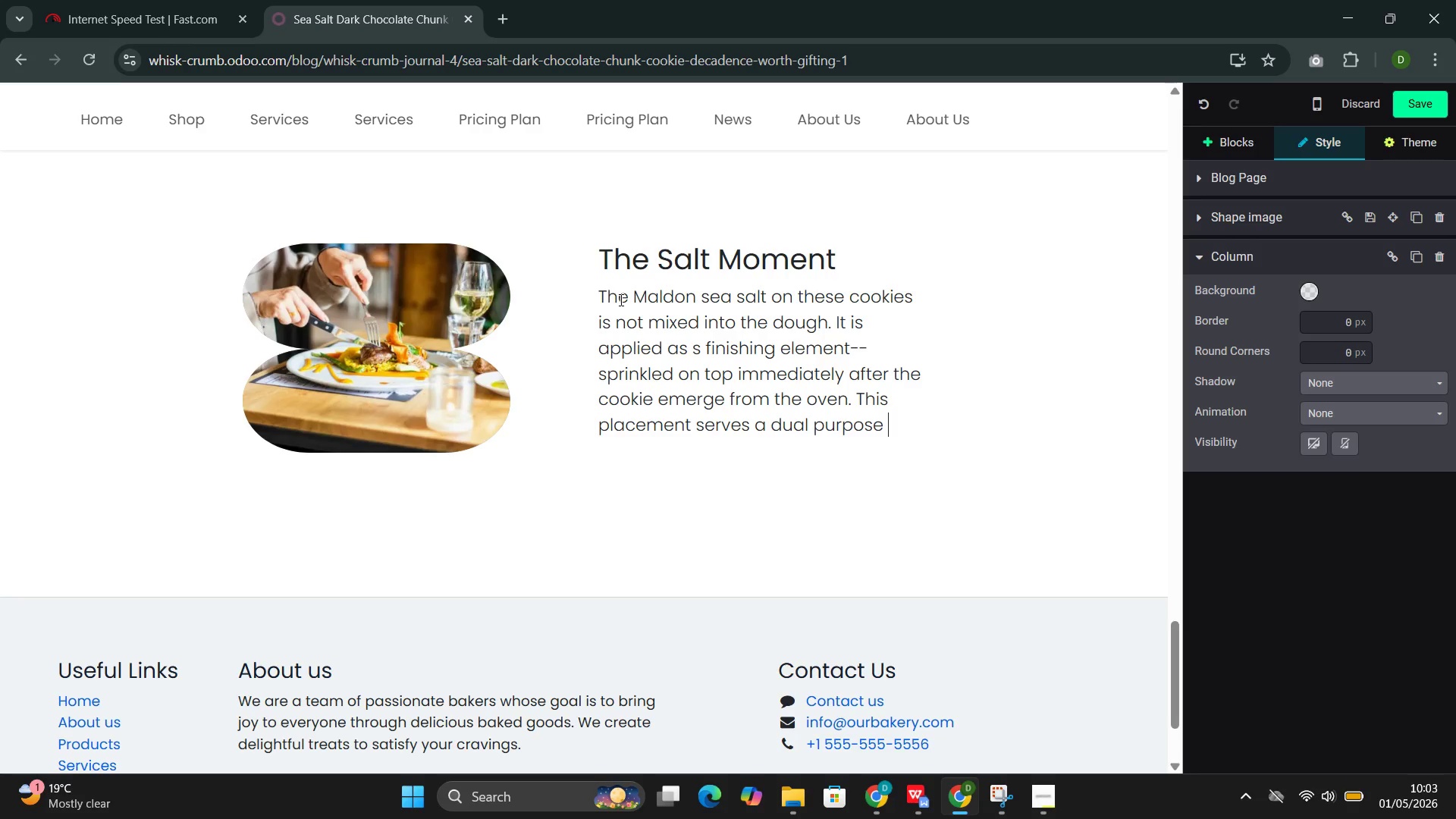 
key(Backspace)
type(: the salt)
 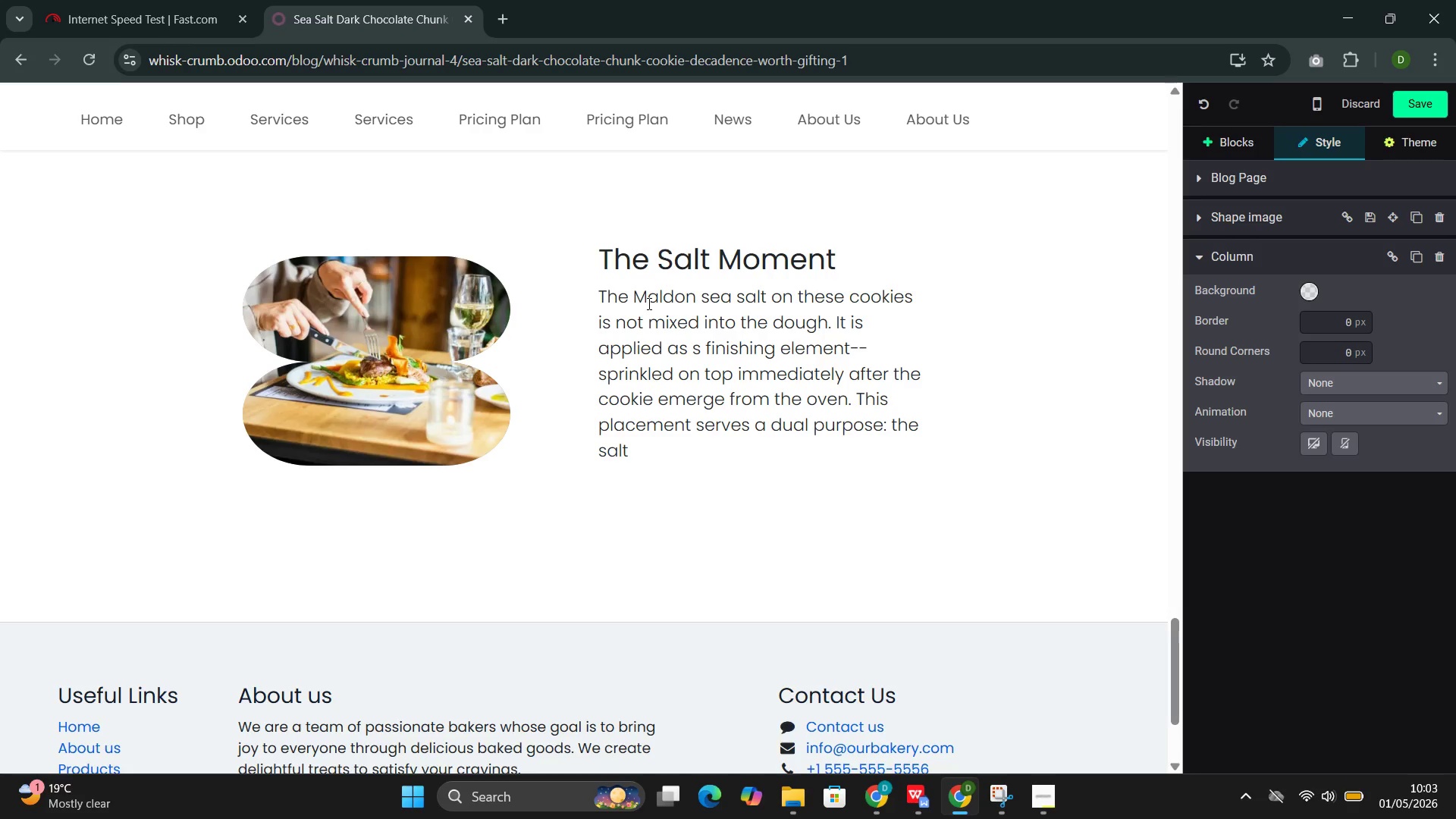 
left_click([999, 713])
 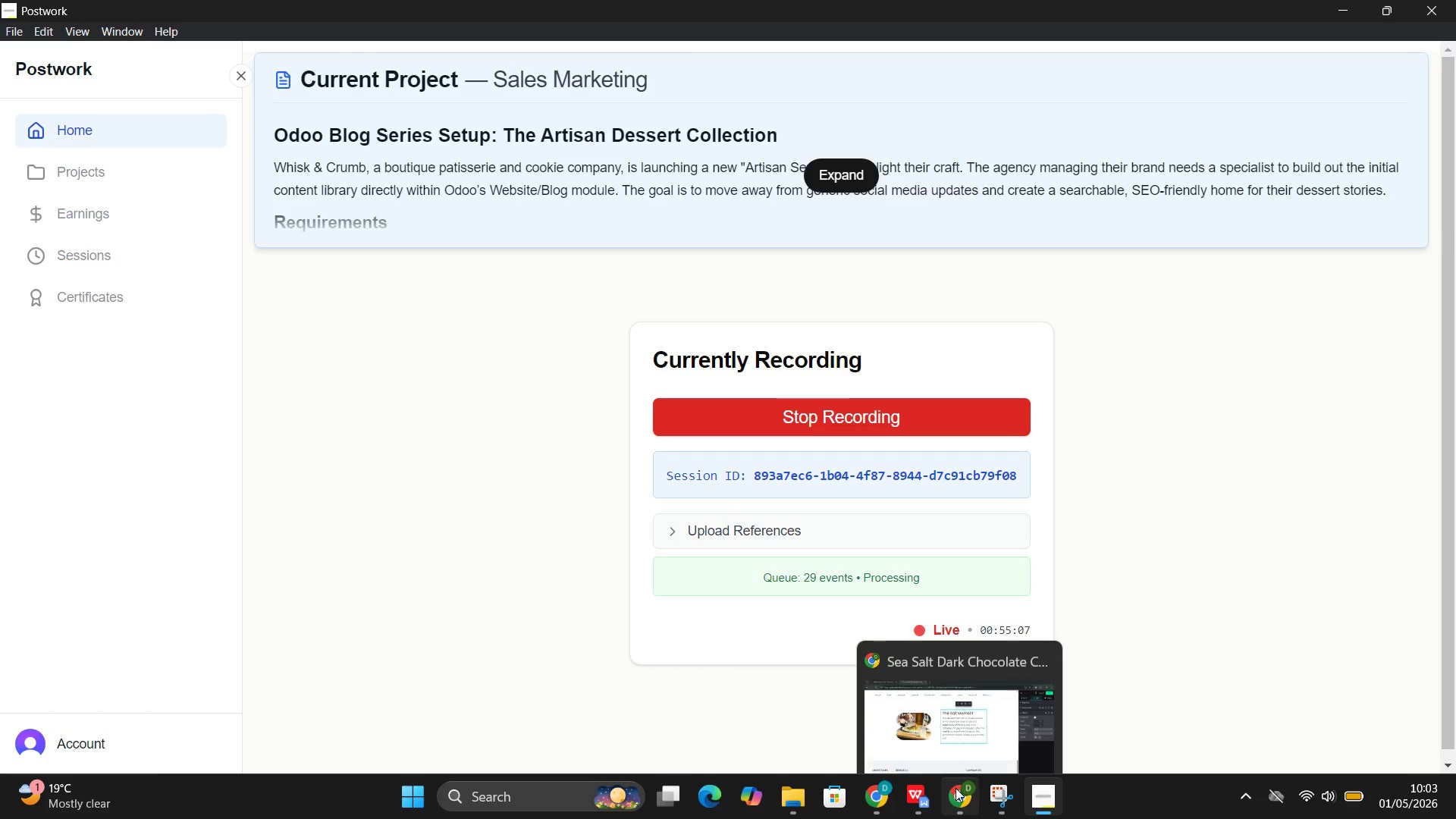 
left_click([951, 714])
 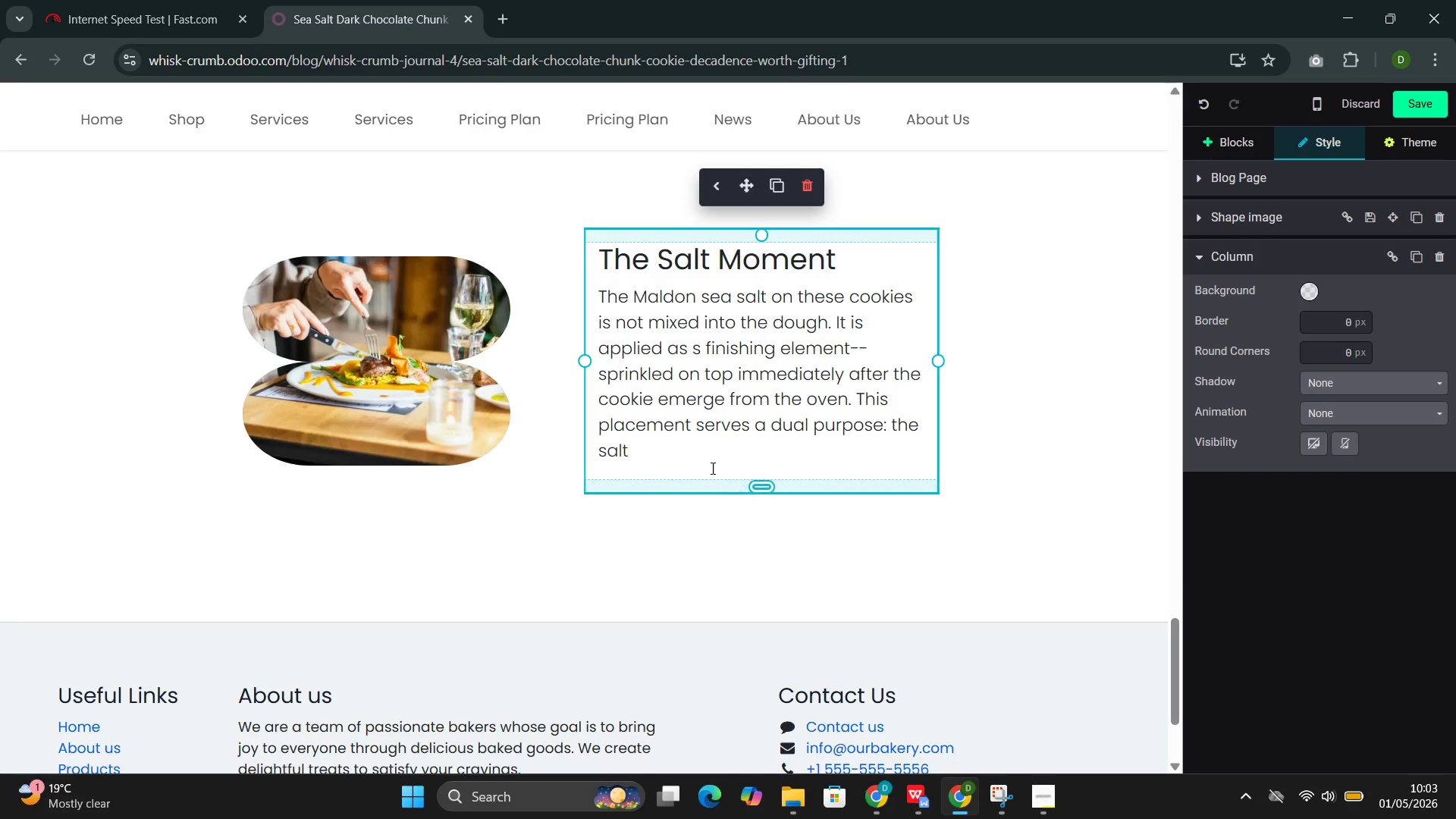 
left_click([701, 460])
 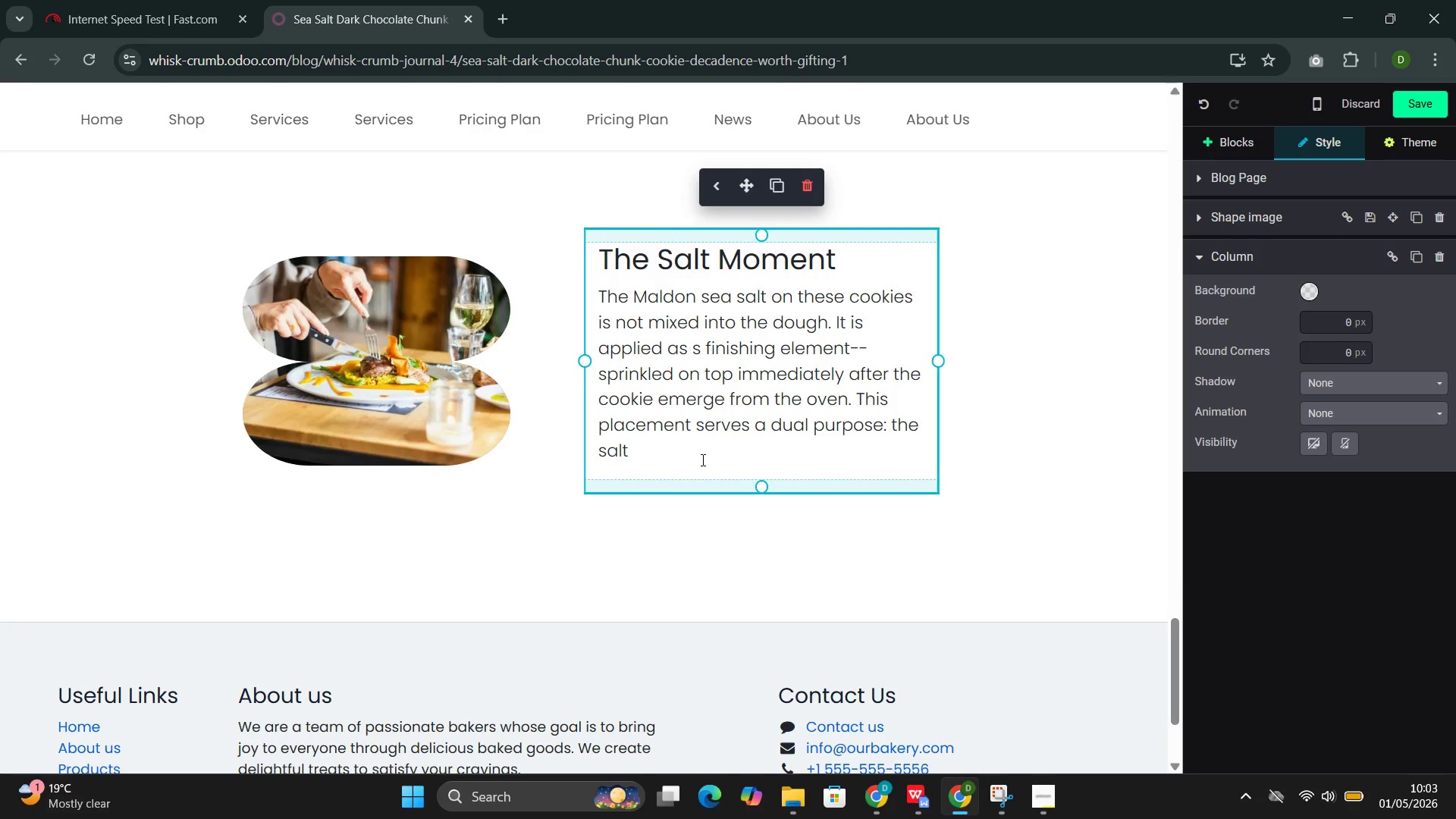 
type(crystals remain si)
key(Backspace)
key(Backspace)
type(disr)
key(Backspace)
type(tinct raht)
key(Backspace)
type(ther than si)
key(Backspace)
key(Backspace)
type(dissolving into the dough, and they are the fo)
key(Backspace)
type(irst flavor that the tongue.)
 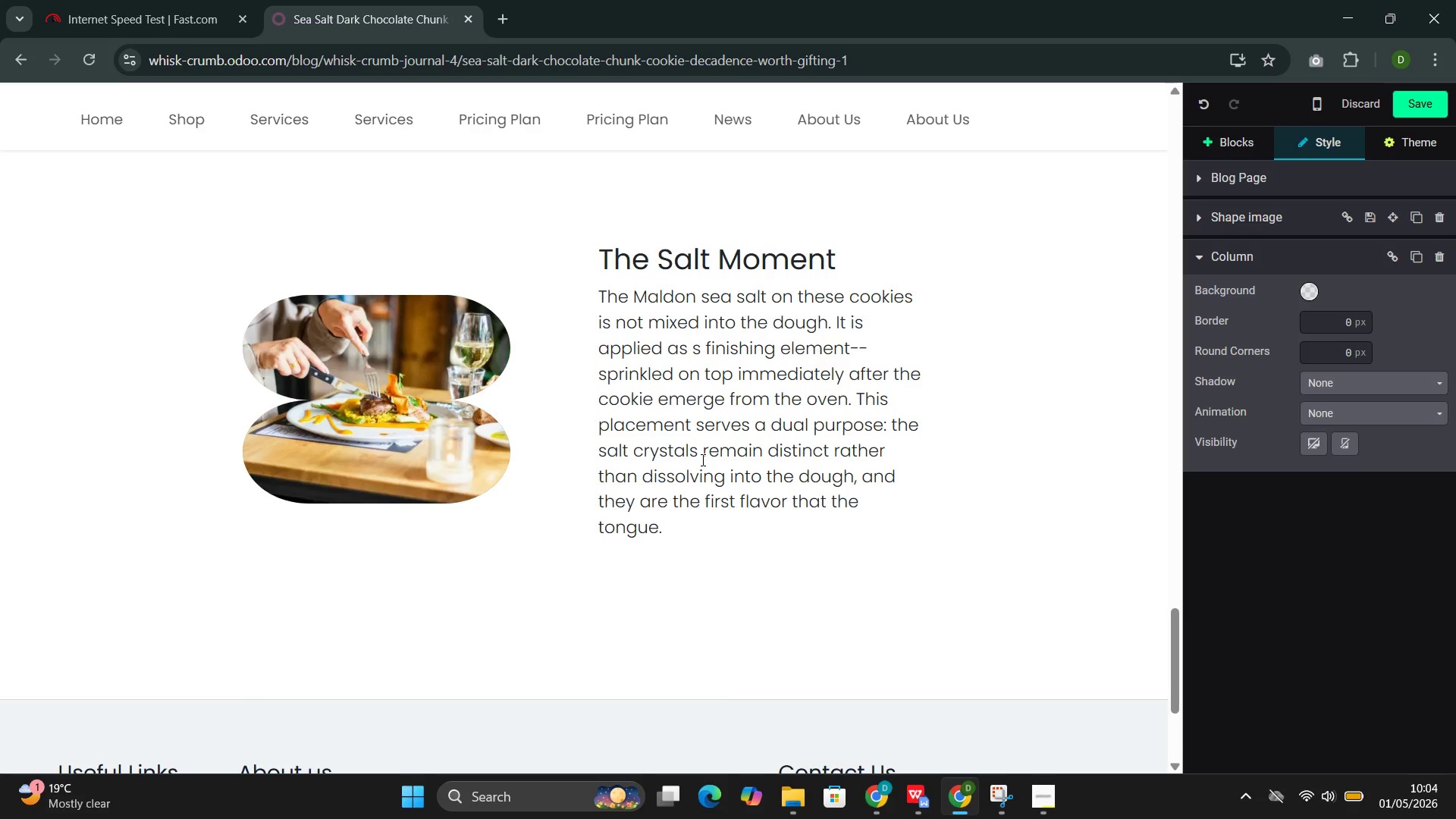 
key(Enter)
 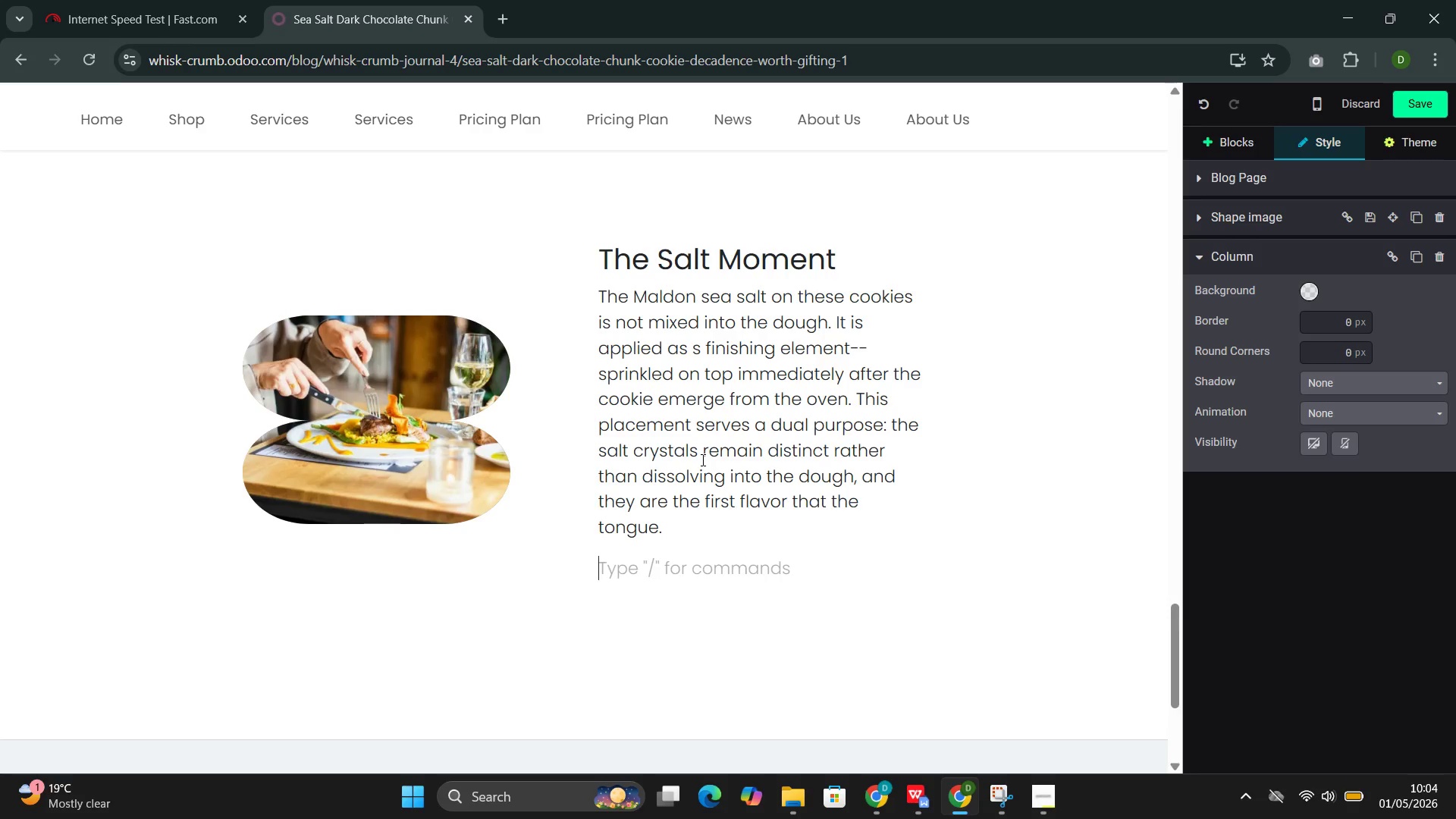 
type(We use Maldon sea salt apecifically beac)
 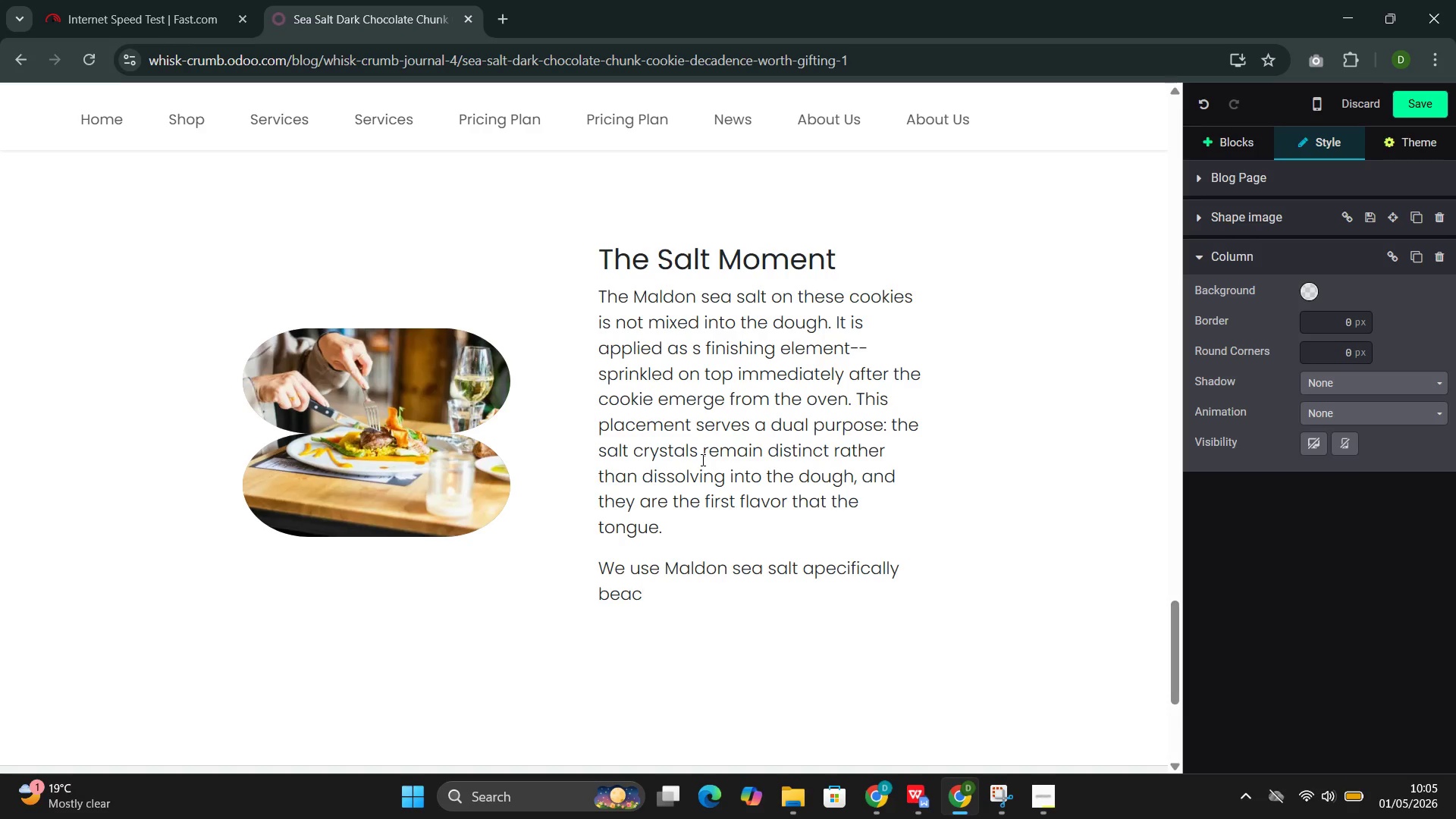 
key(Backspace)
key(Backspace)
type(cc)
key(Backspace)
type(ause of its )
 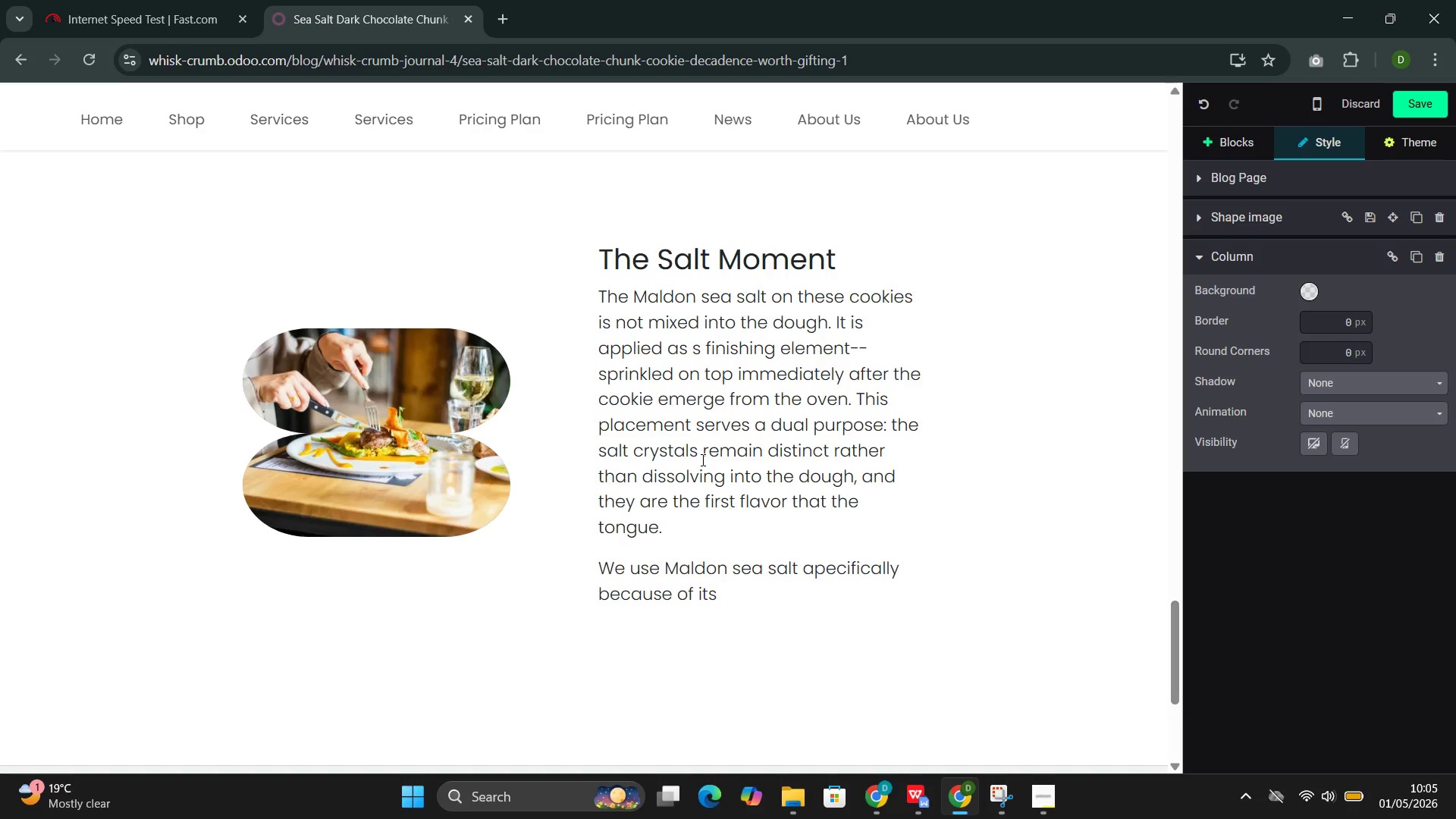 
wait(26.73)
 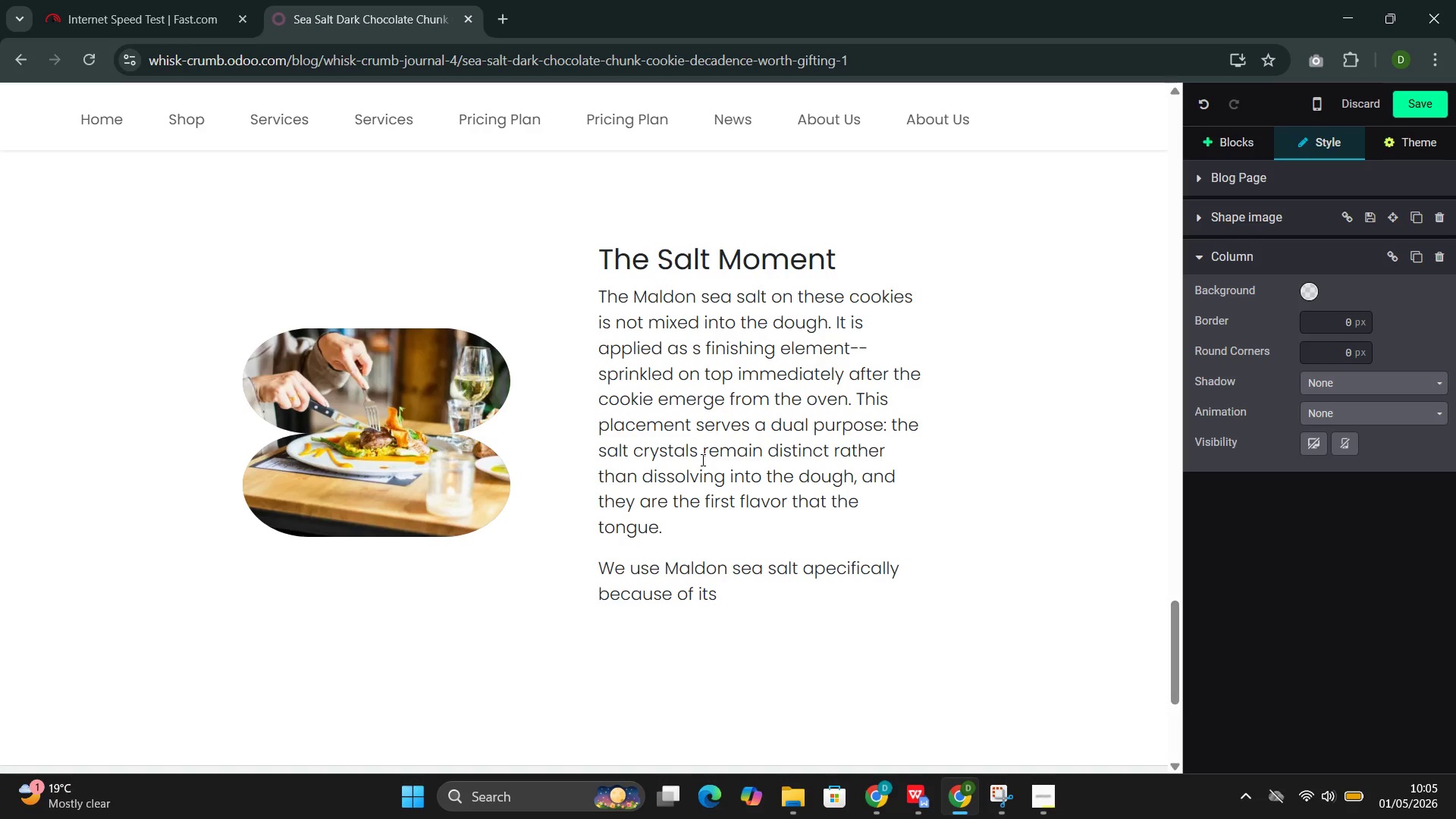 
type(fla)
 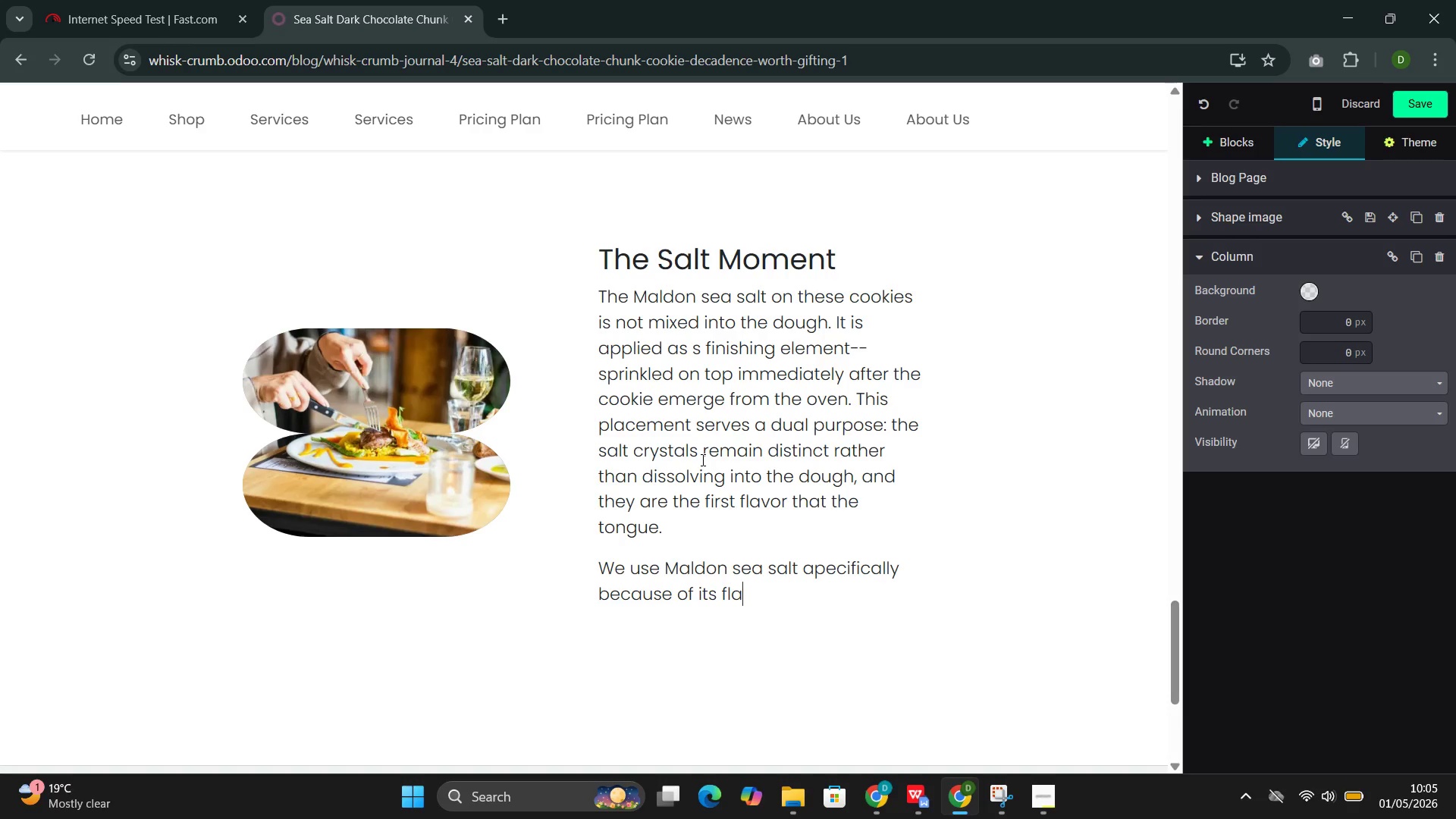 
type(ke structure)
key(Backspace)
type(e. Unlike granular salt, which hits the tongue in a single concentrated point Maldon flakes dissolve gras)
 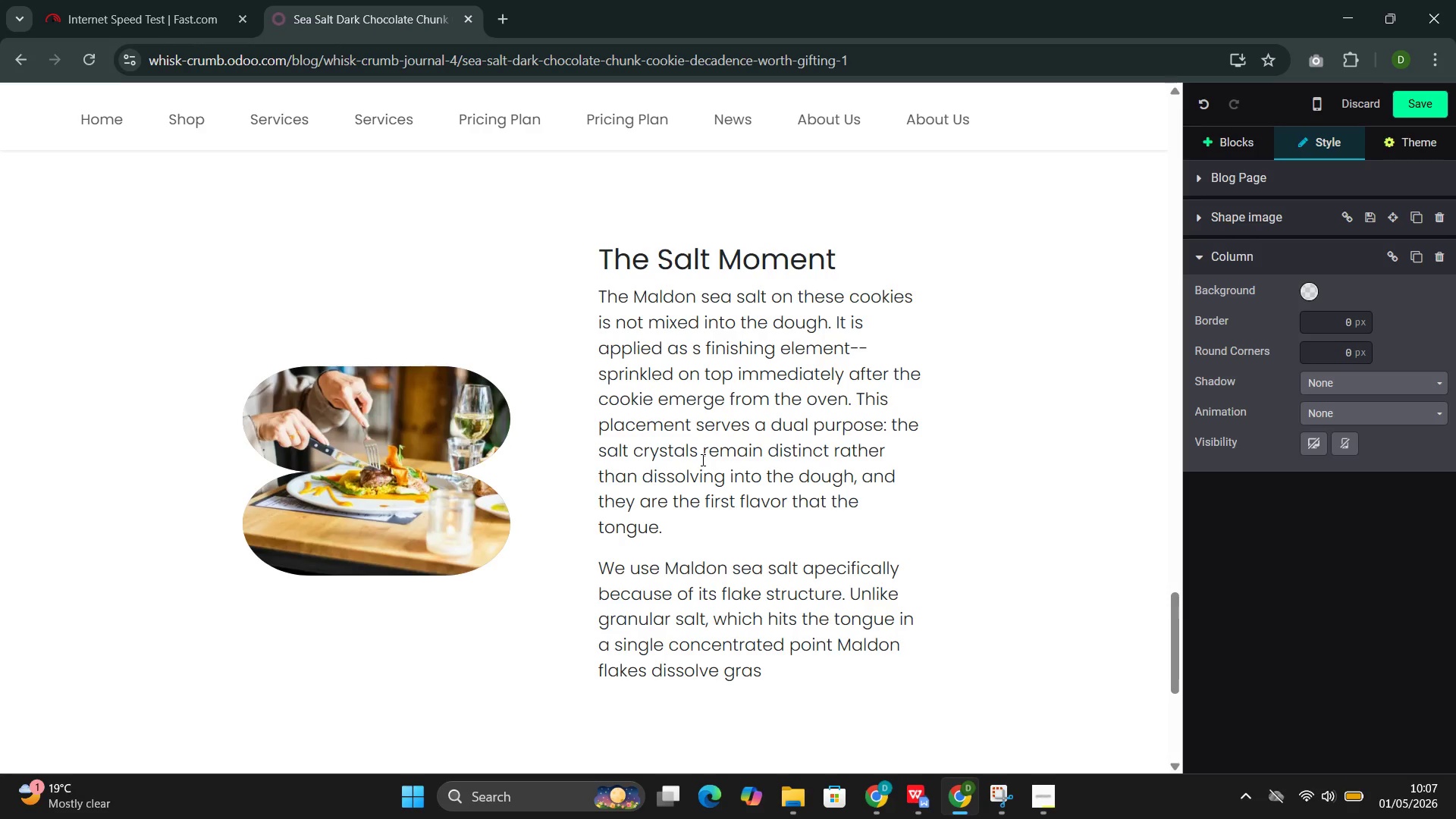 
wait(21.91)
 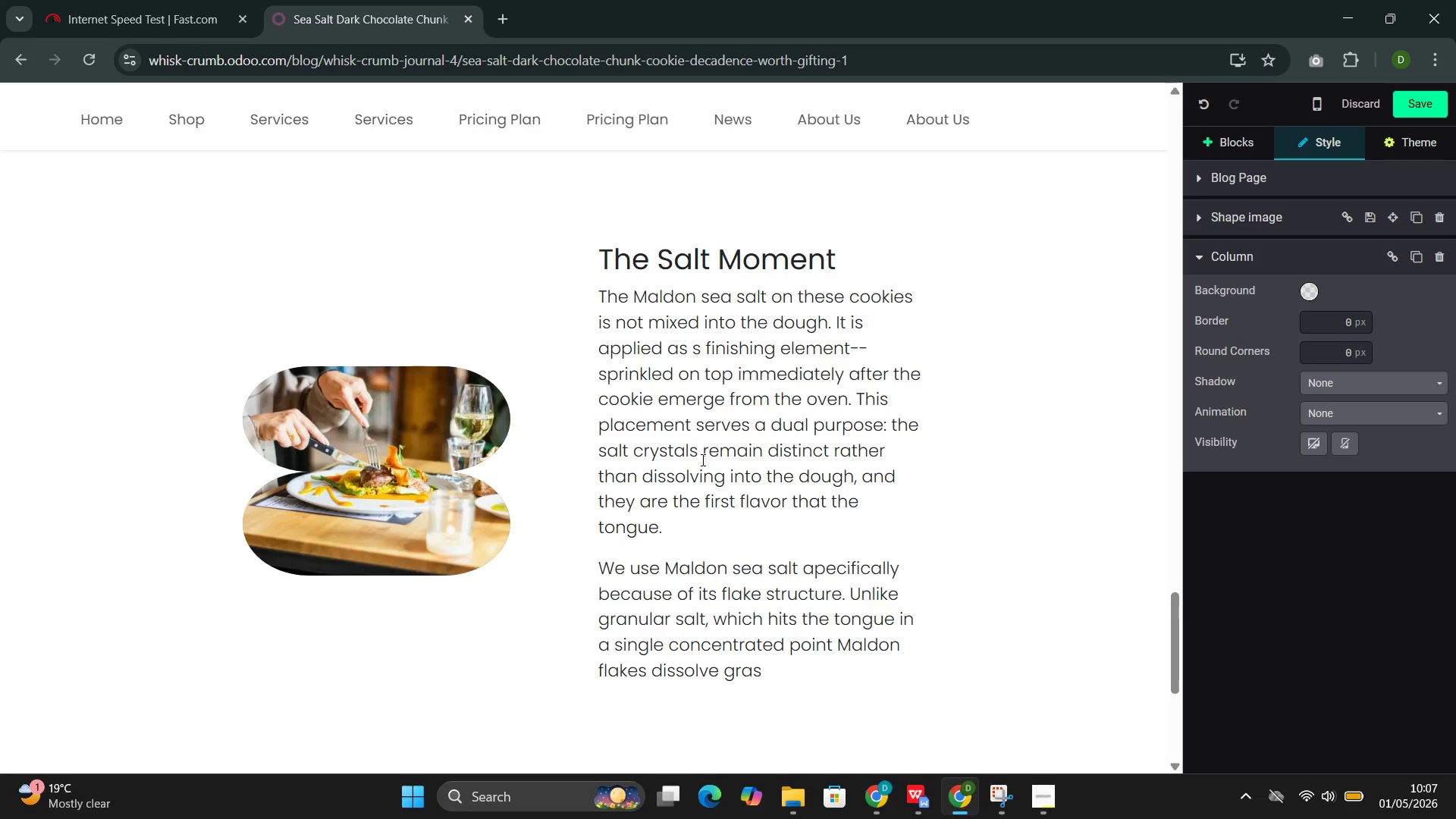 
key(Backspace)
type(dually across the palate.)
 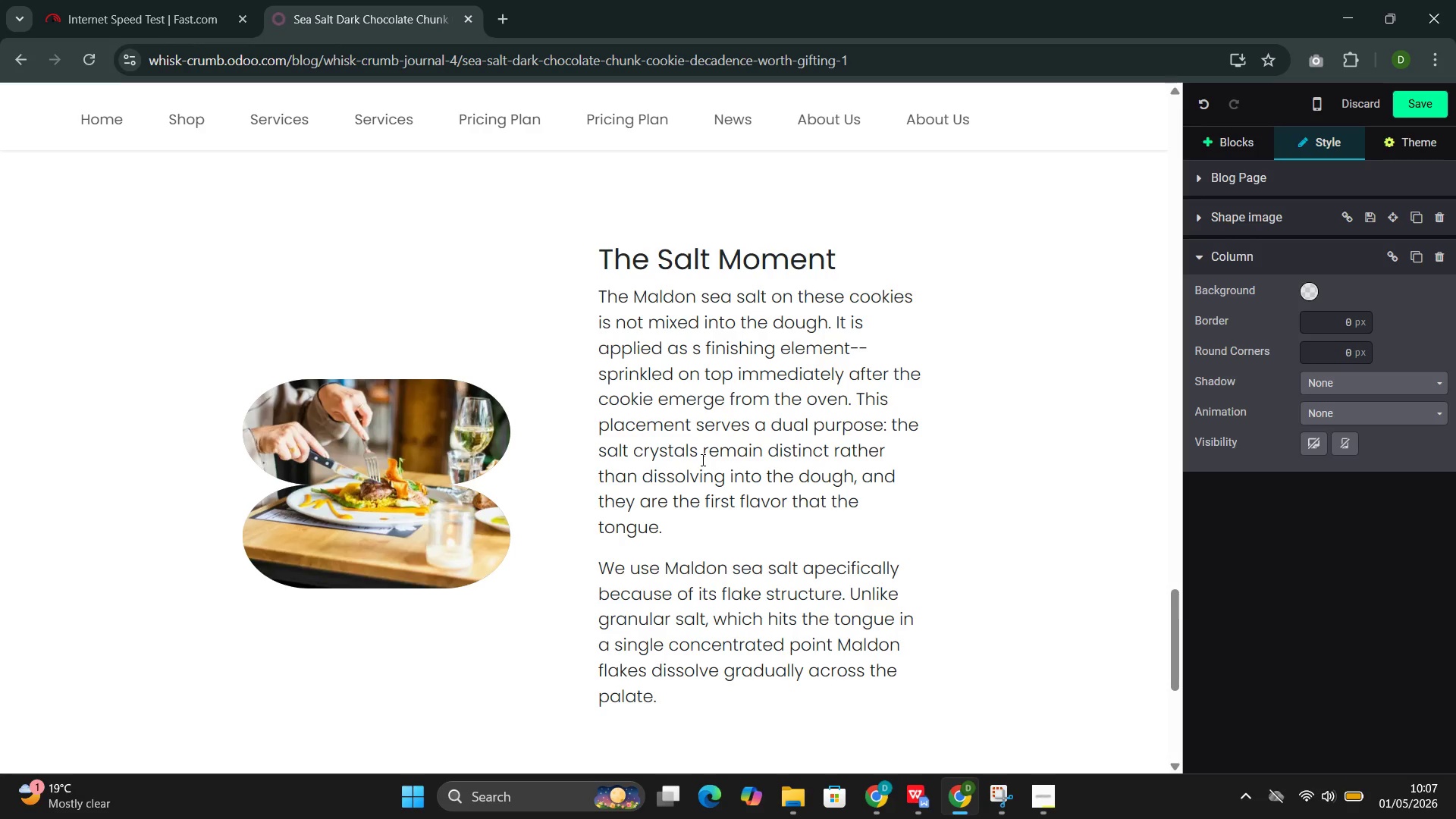 
wait(6.95)
 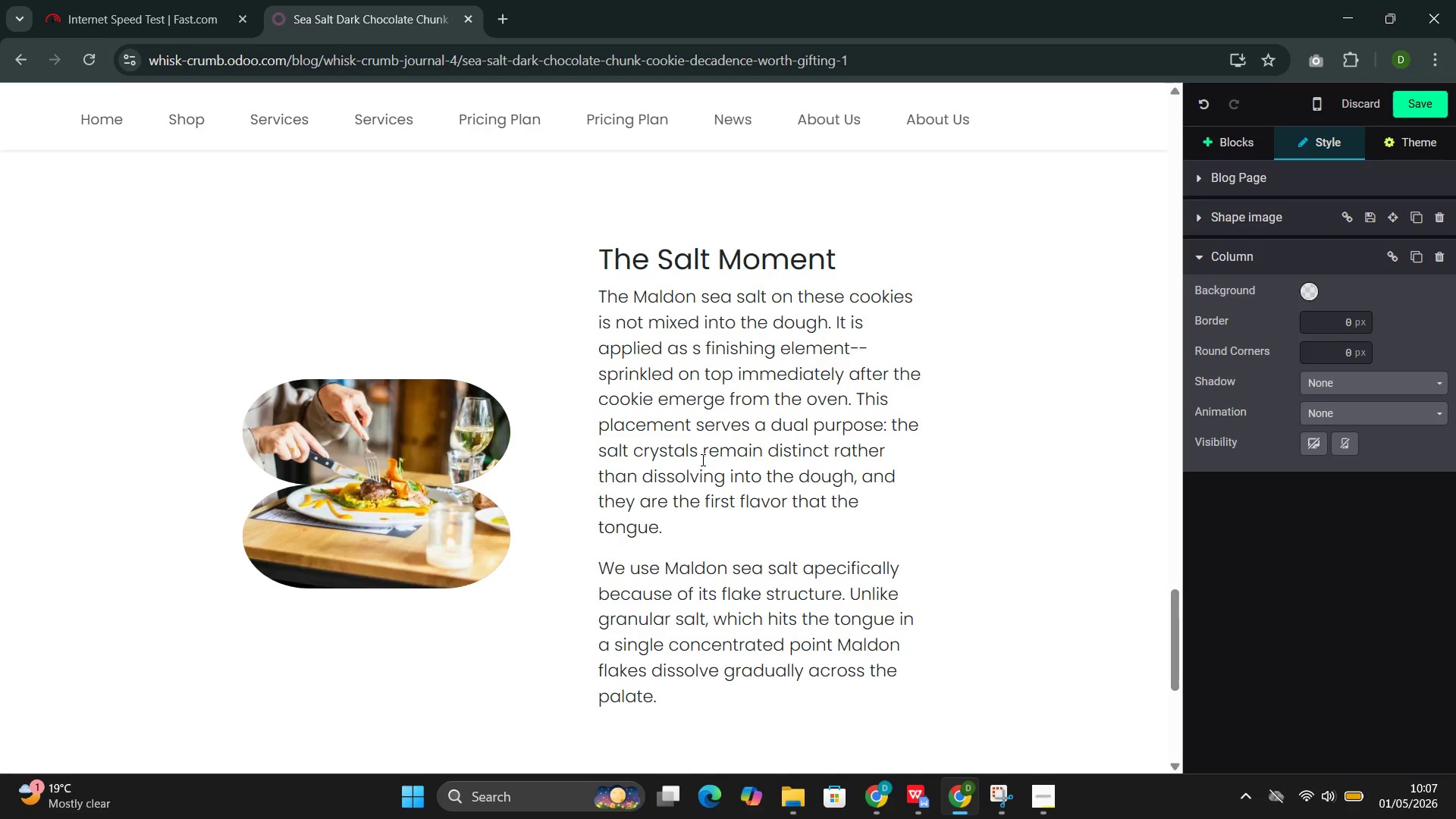 
left_click([505, 339])
 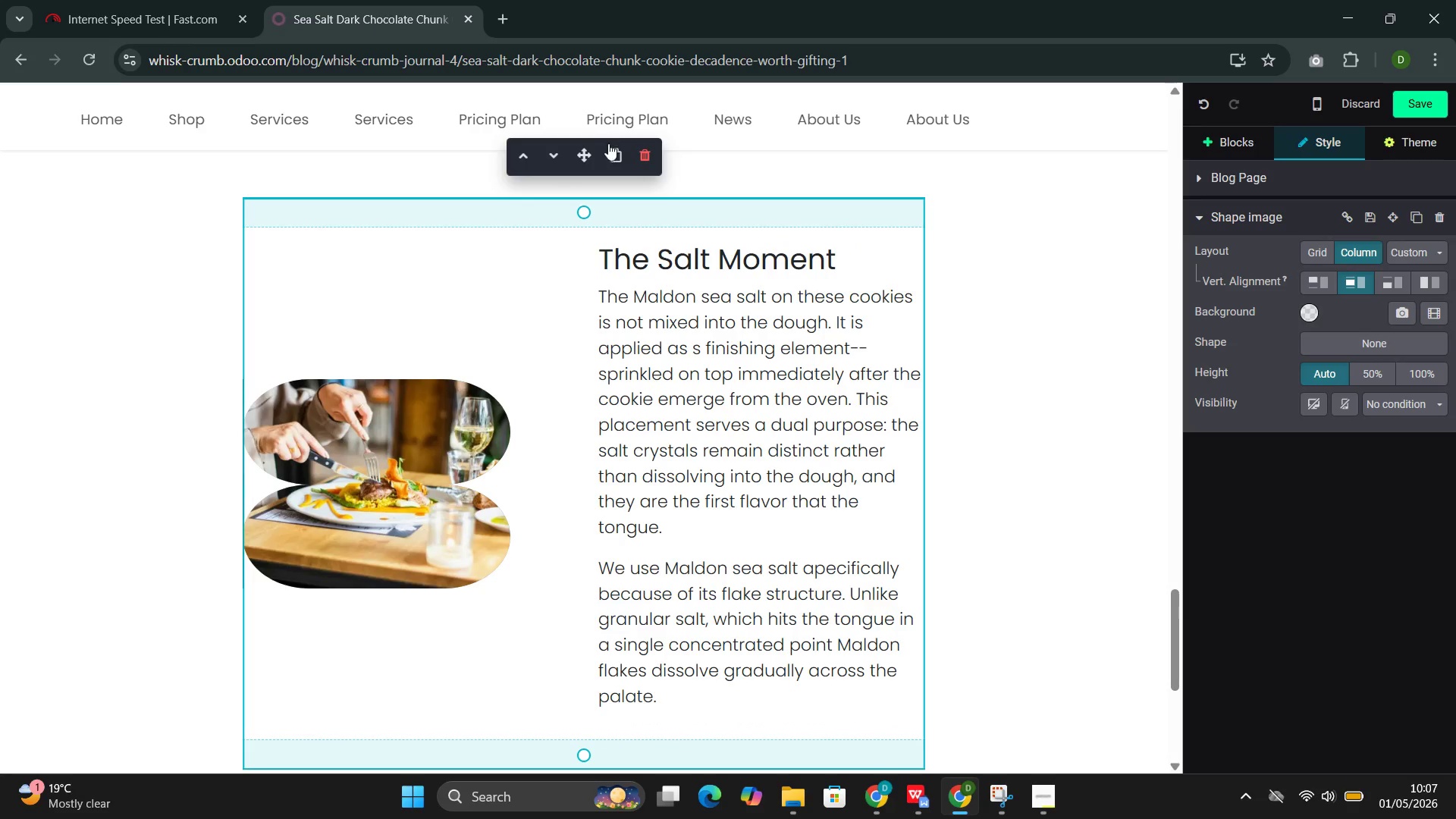 
left_click([607, 147])
 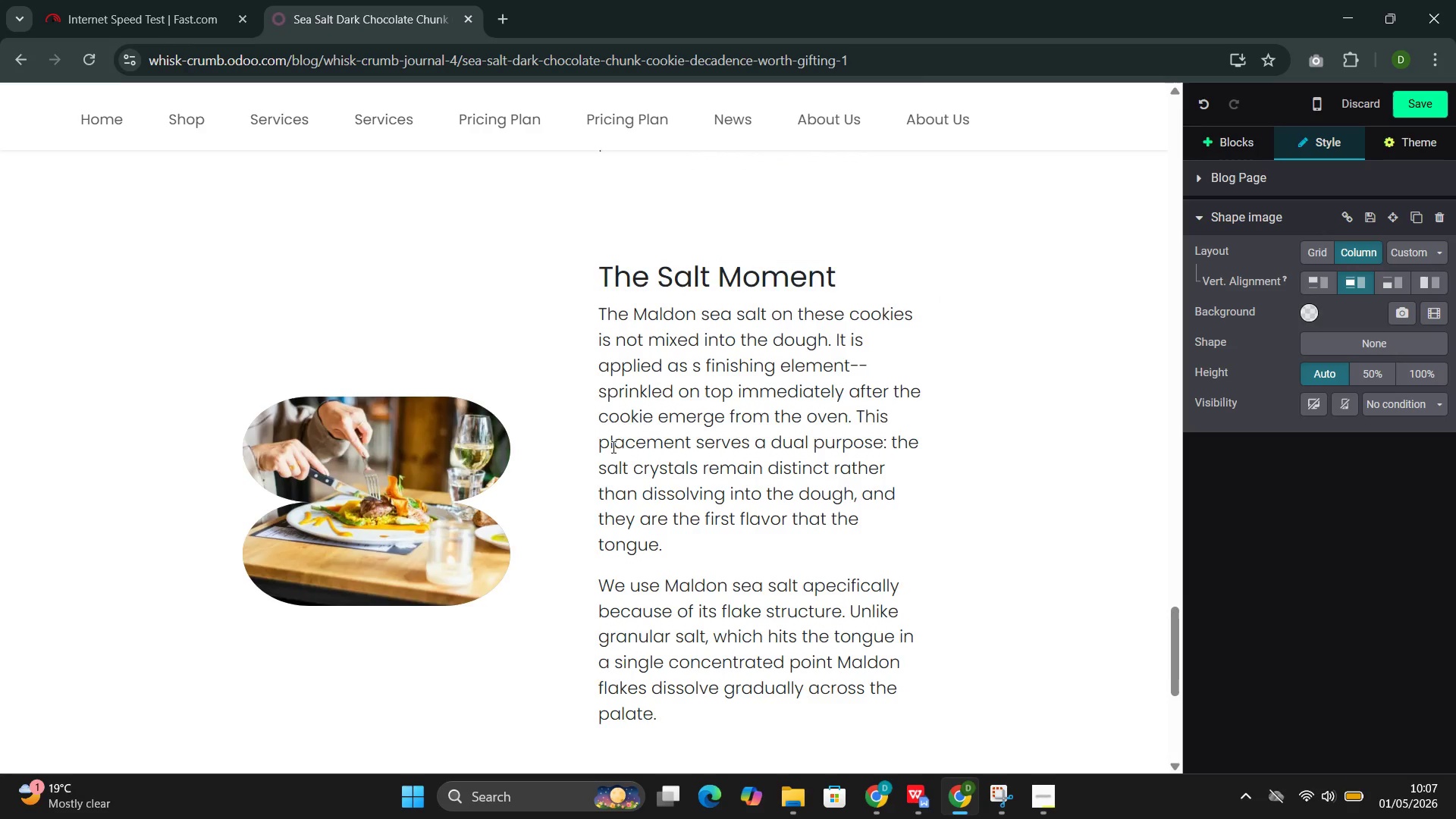 
left_click_drag(start_coordinate=[658, 710], to_coordinate=[670, 312])
 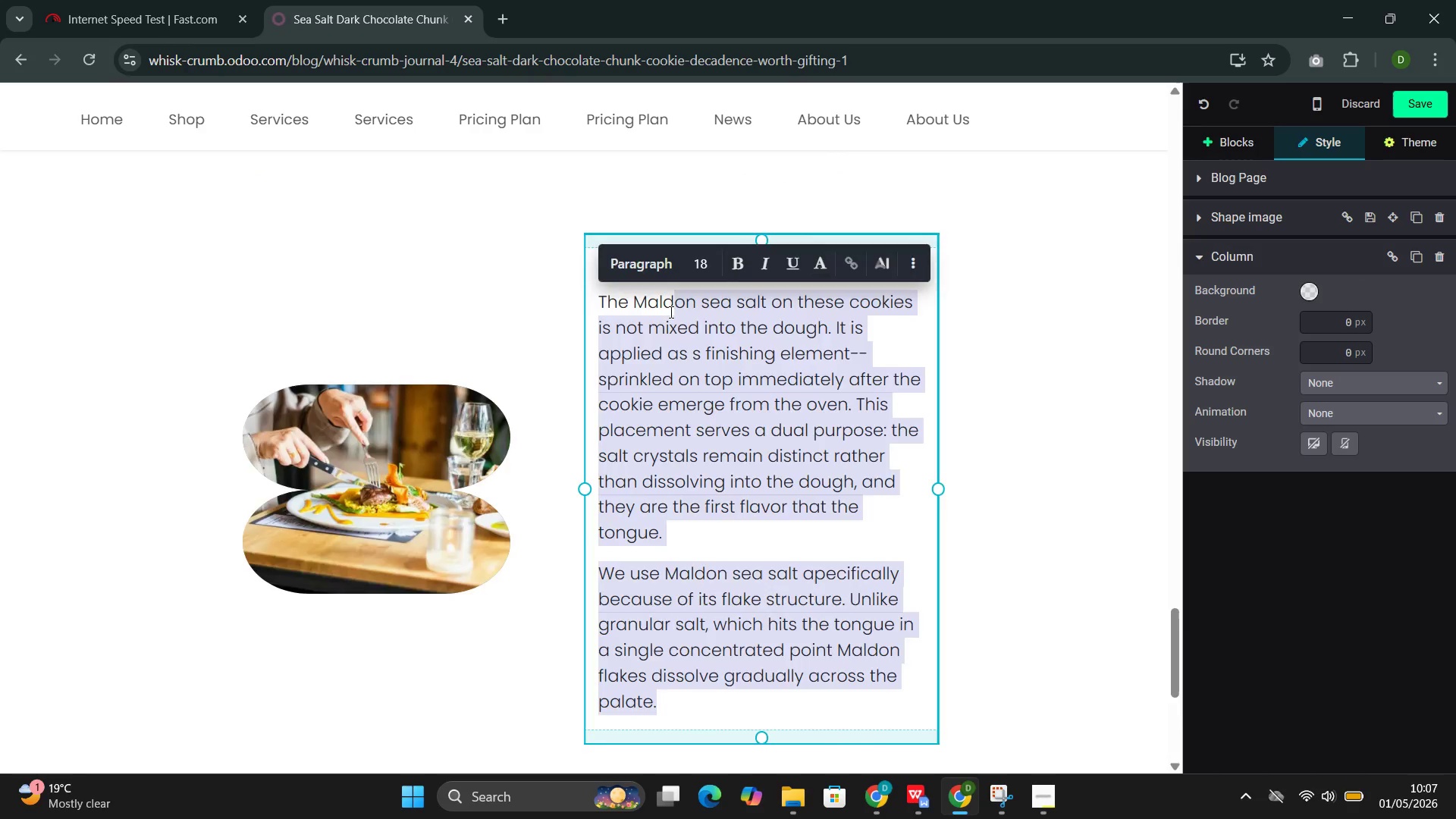 
key(Backspace)
 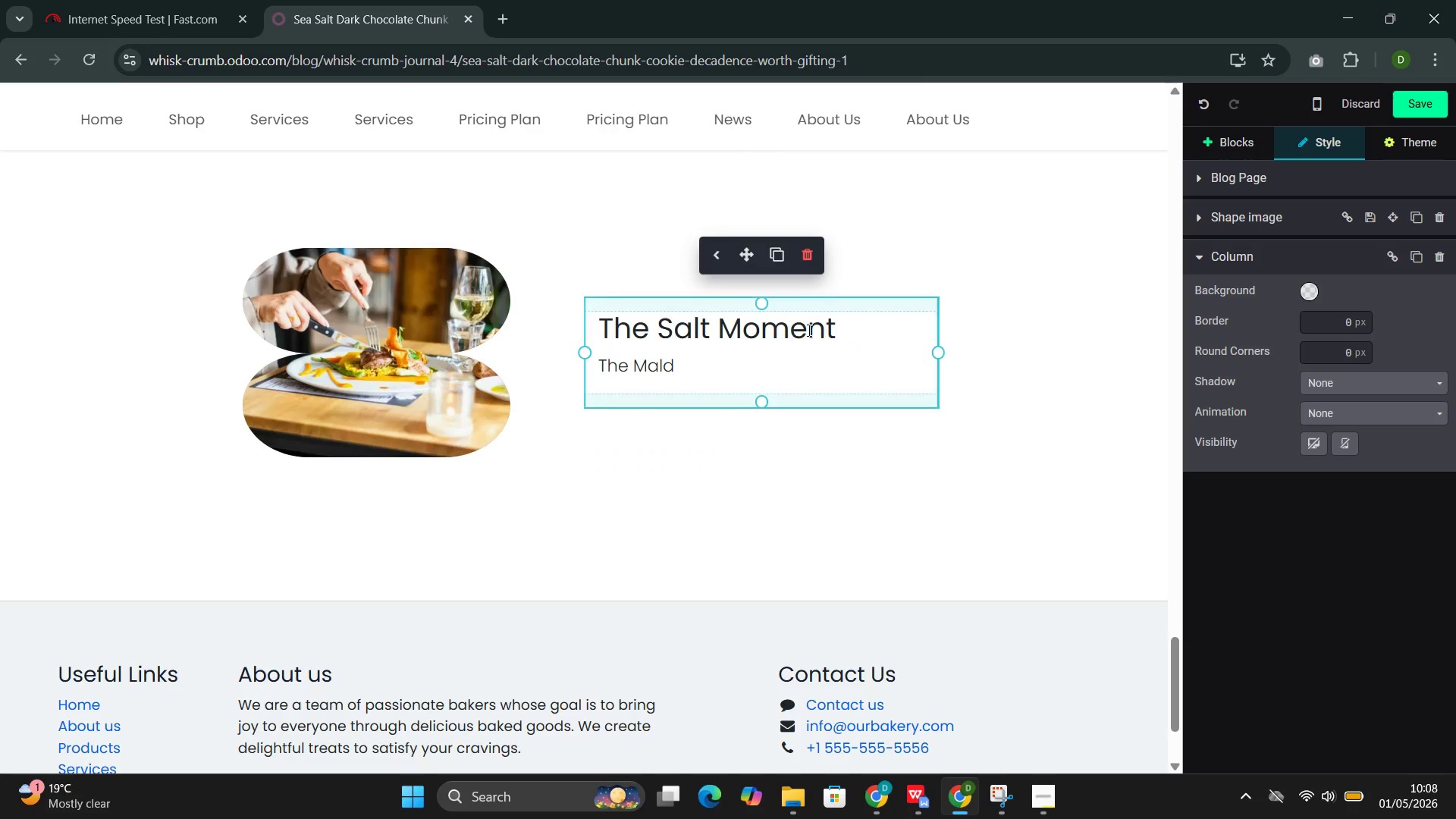 
left_click_drag(start_coordinate=[856, 322], to_coordinate=[619, 320])
 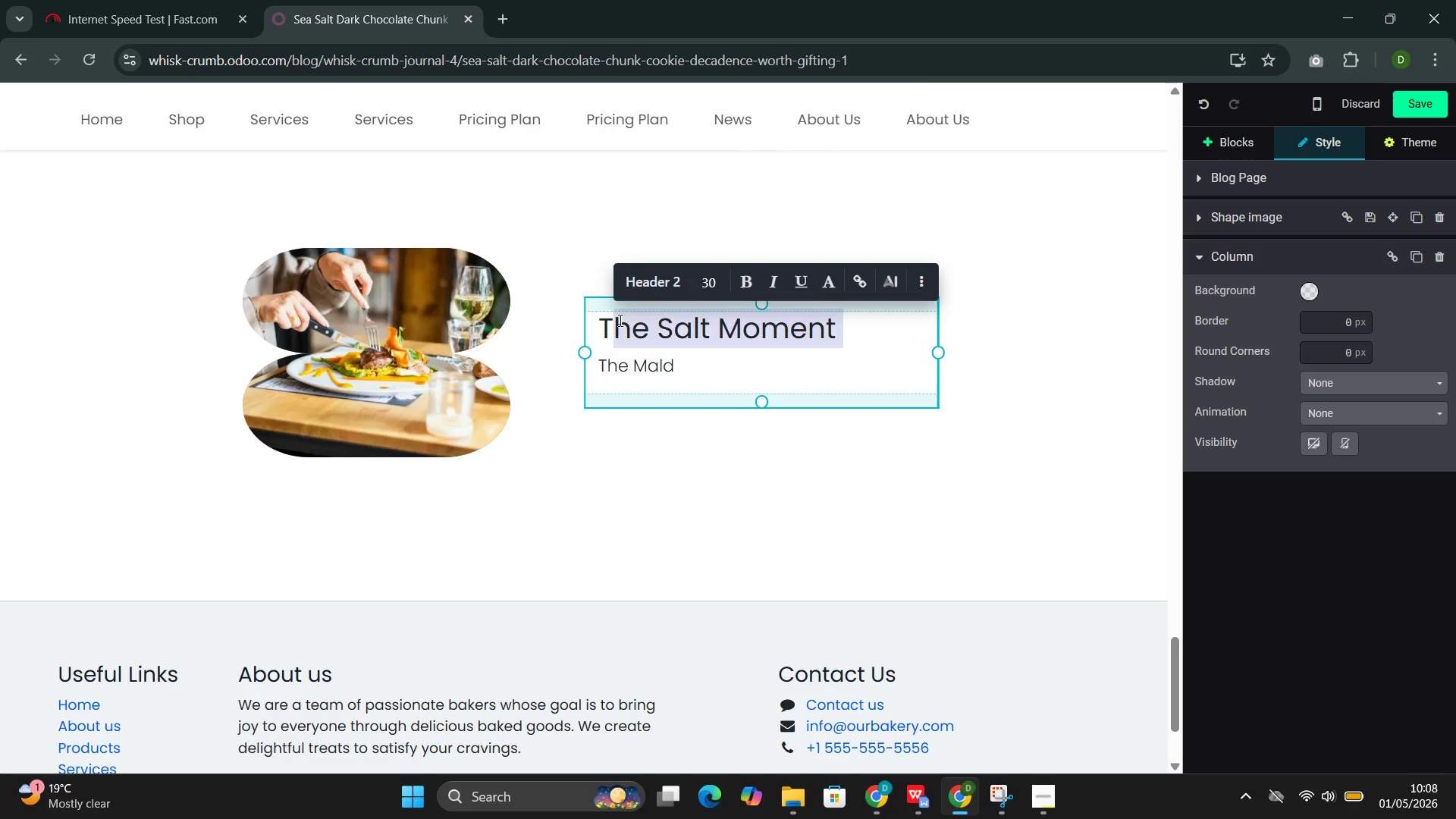 
key(Backspace)
 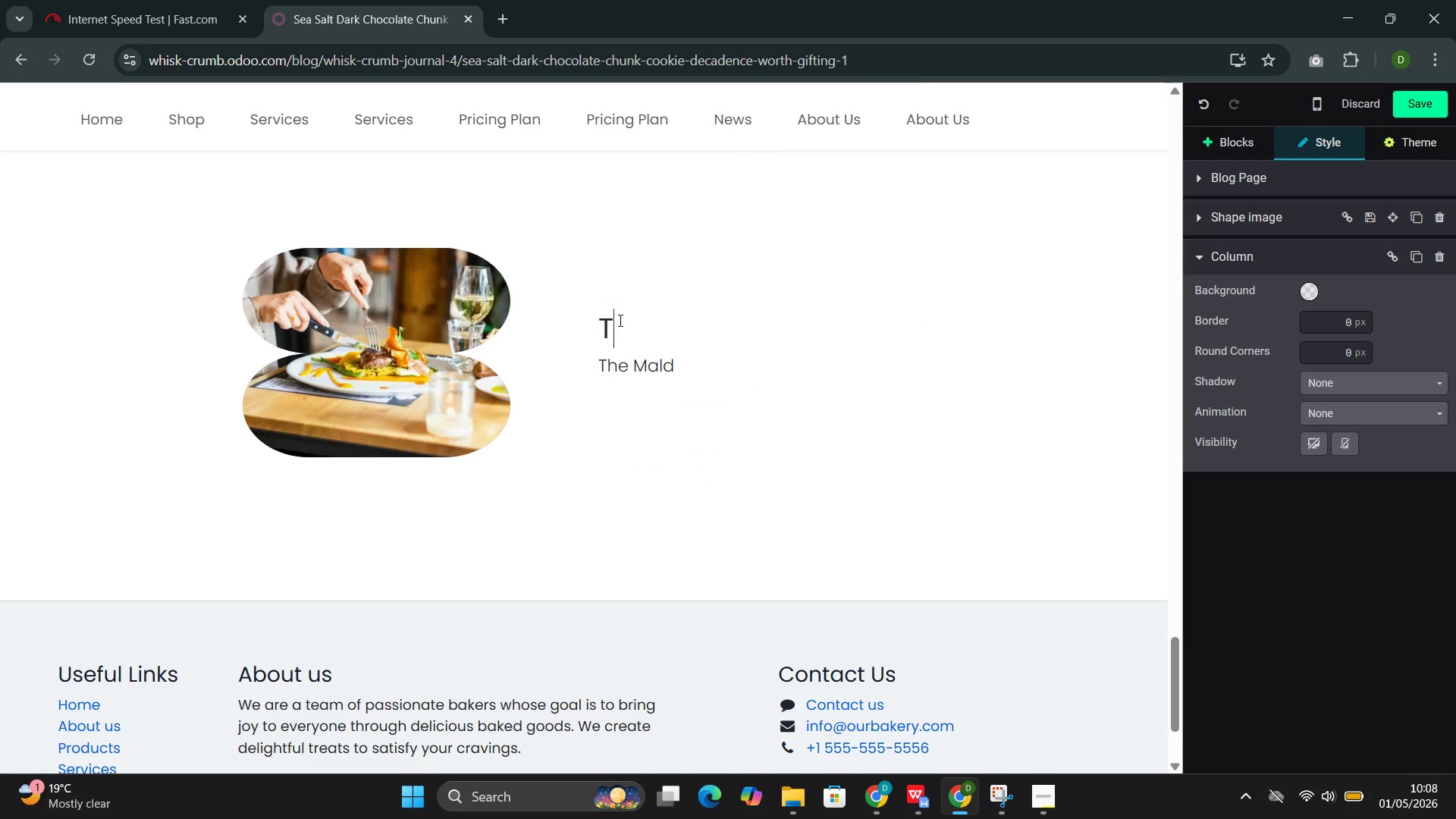 
key(Backspace)
 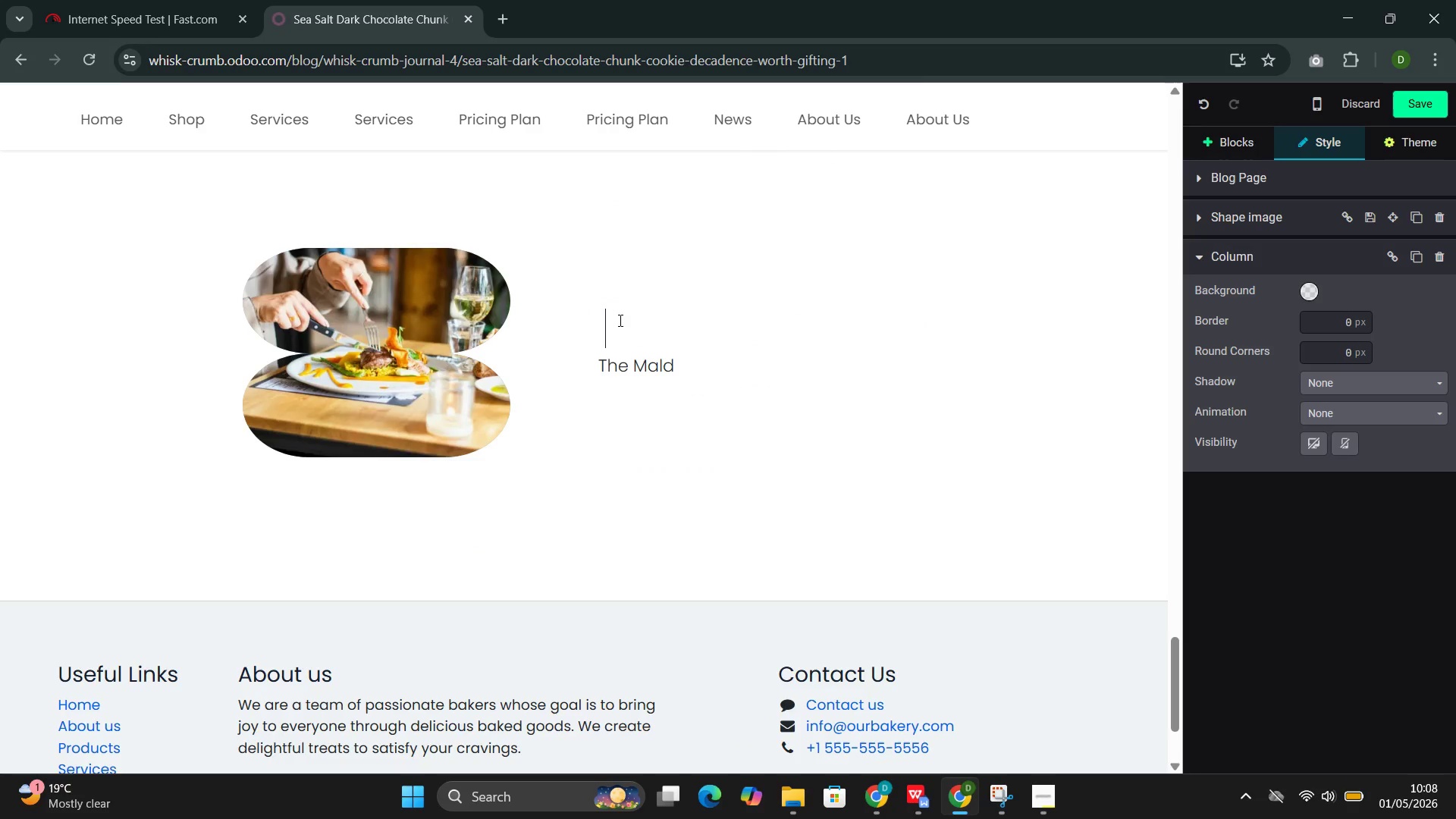 
key(Backspace)
 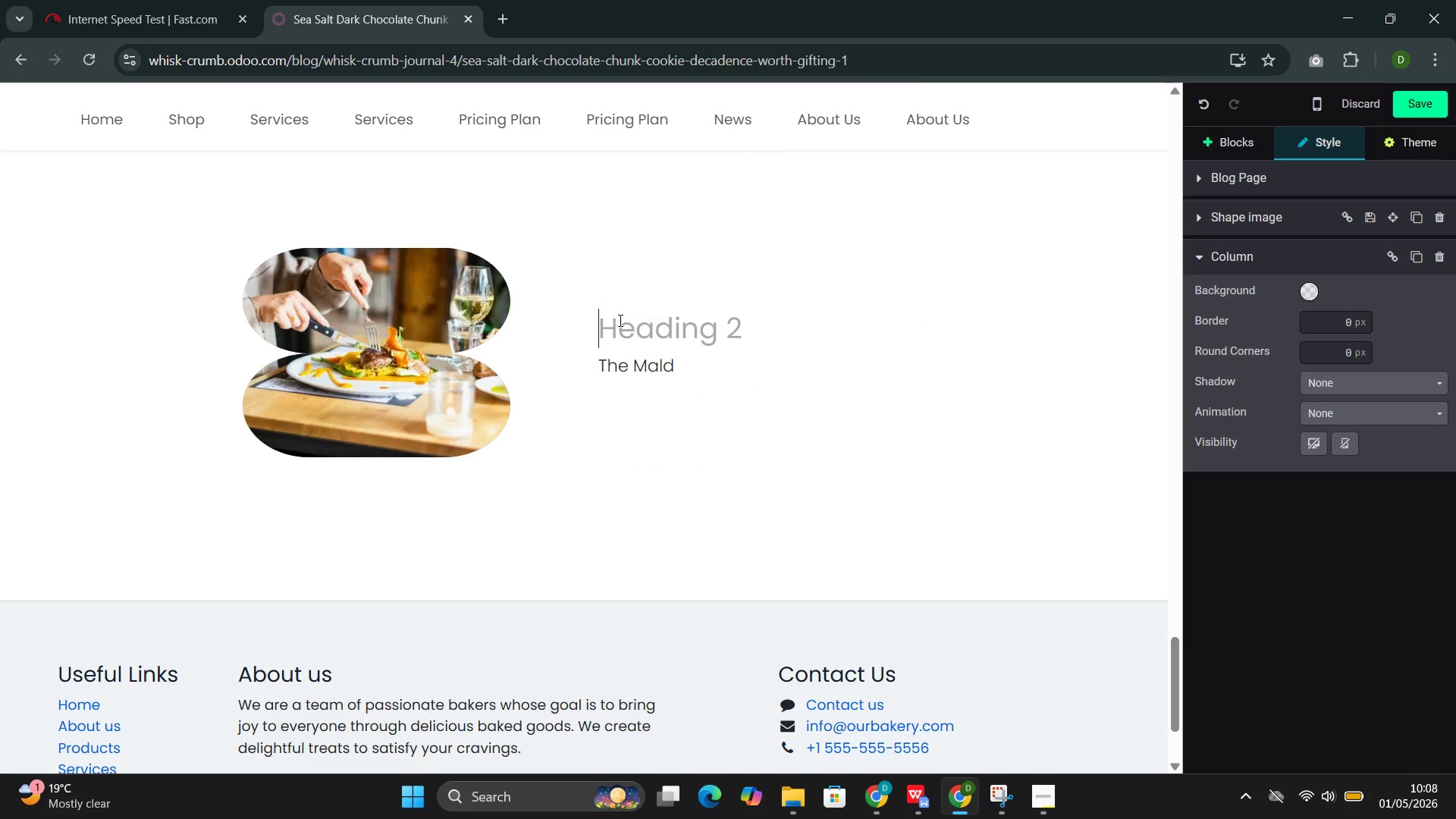 
key(Backspace)
 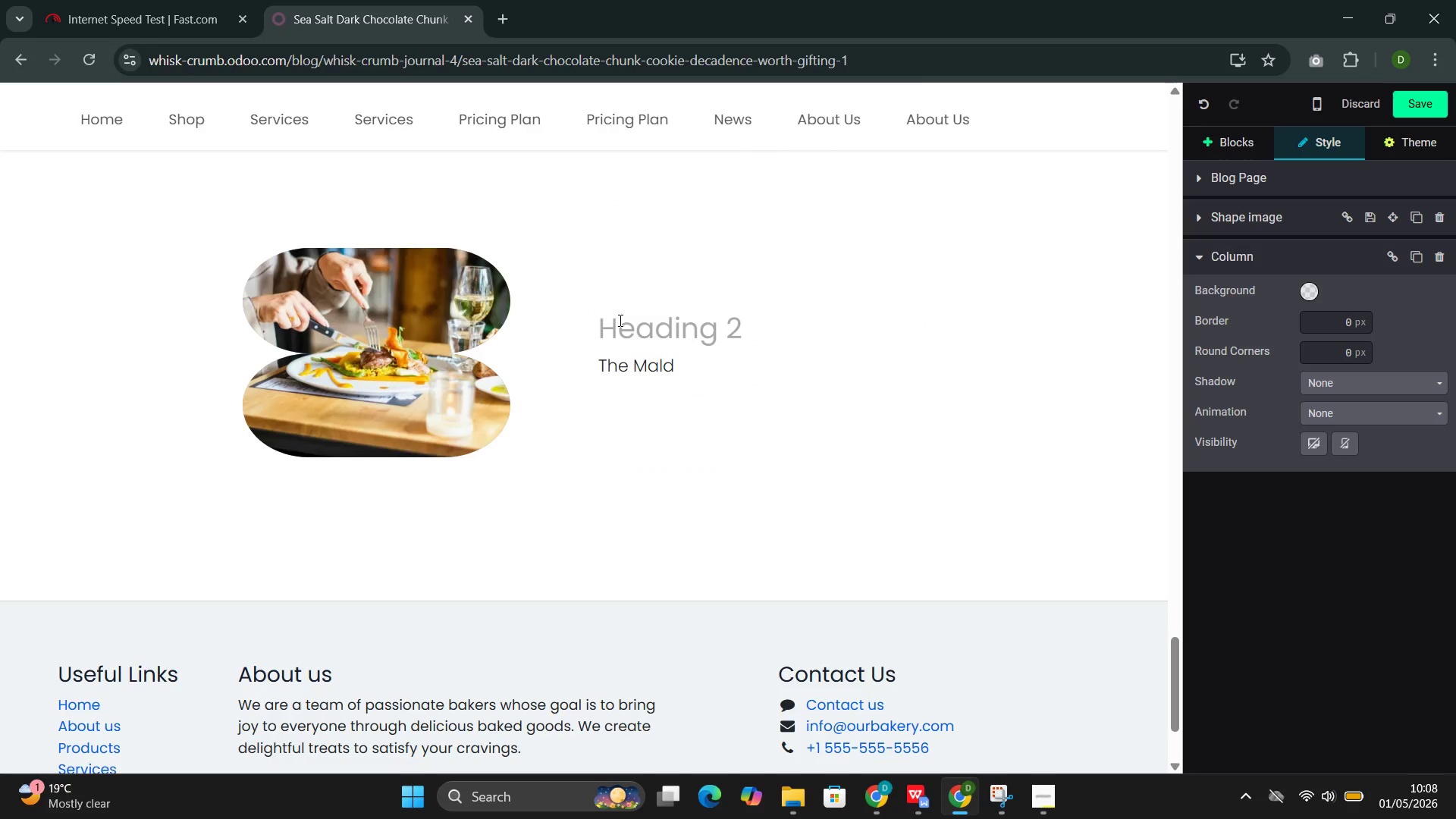 
key(Backspace)
 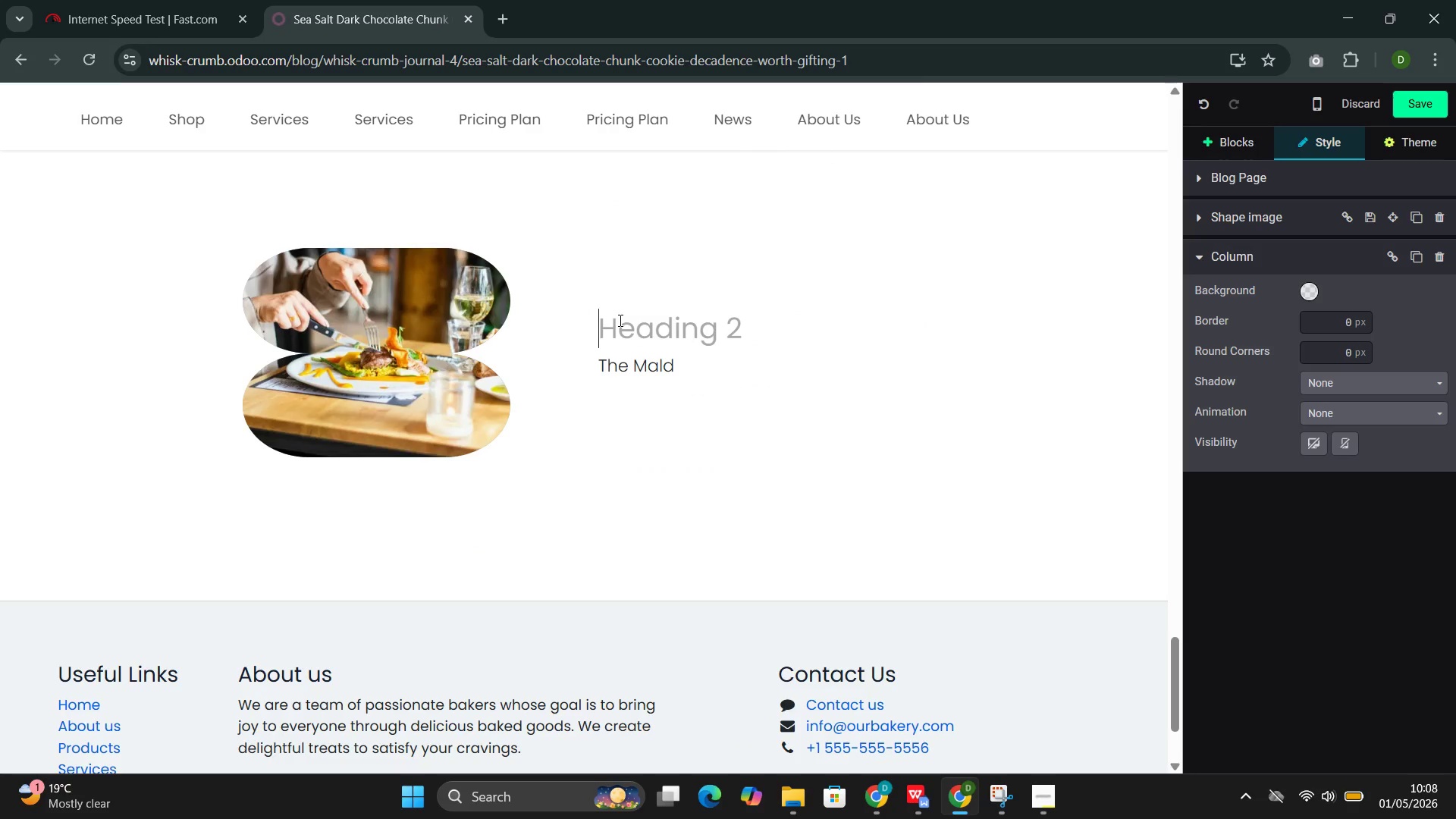 
key(Backspace)
 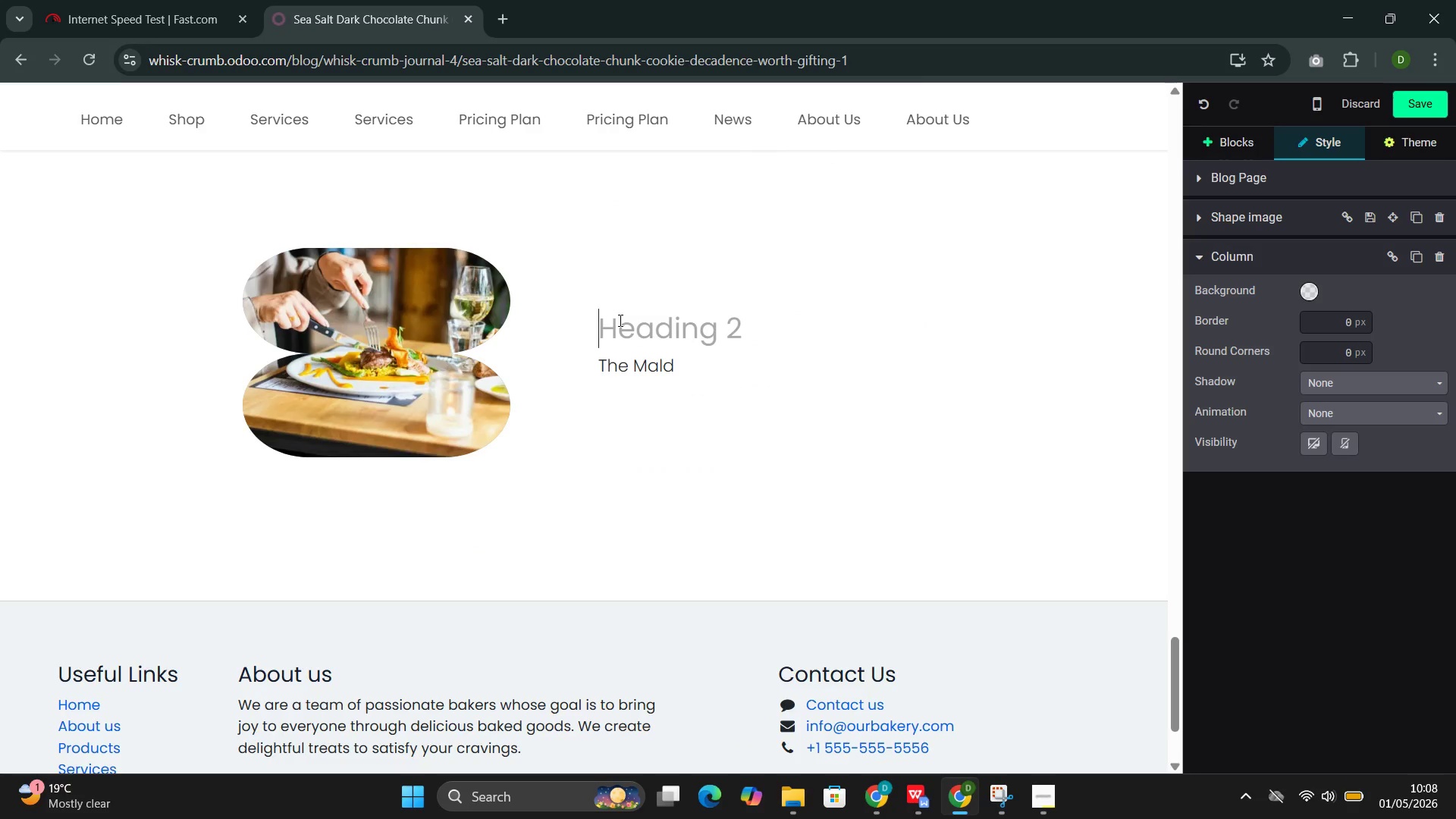 
key(Backspace)
 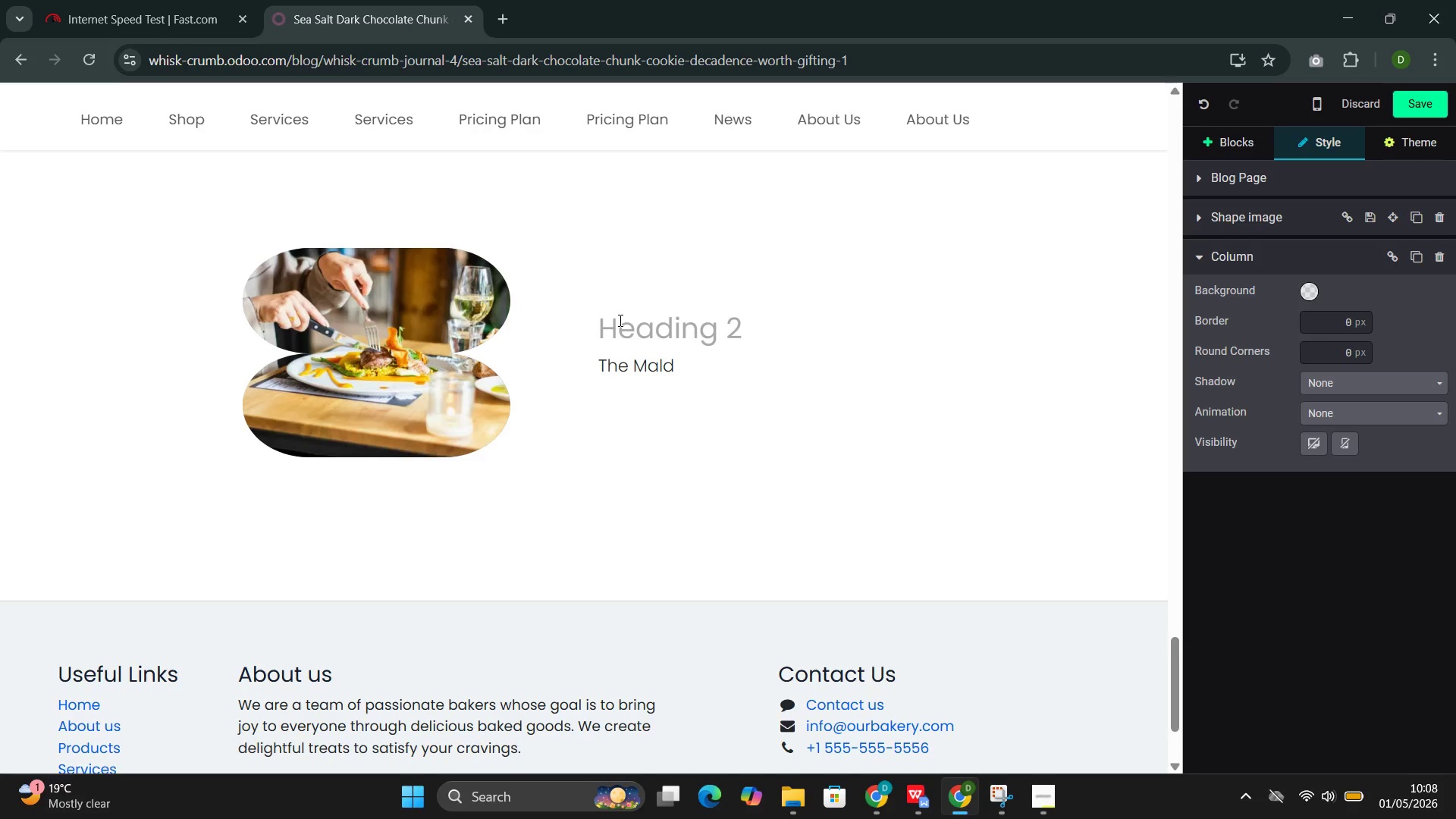 
left_click_drag(start_coordinate=[619, 320], to_coordinate=[635, 321])
 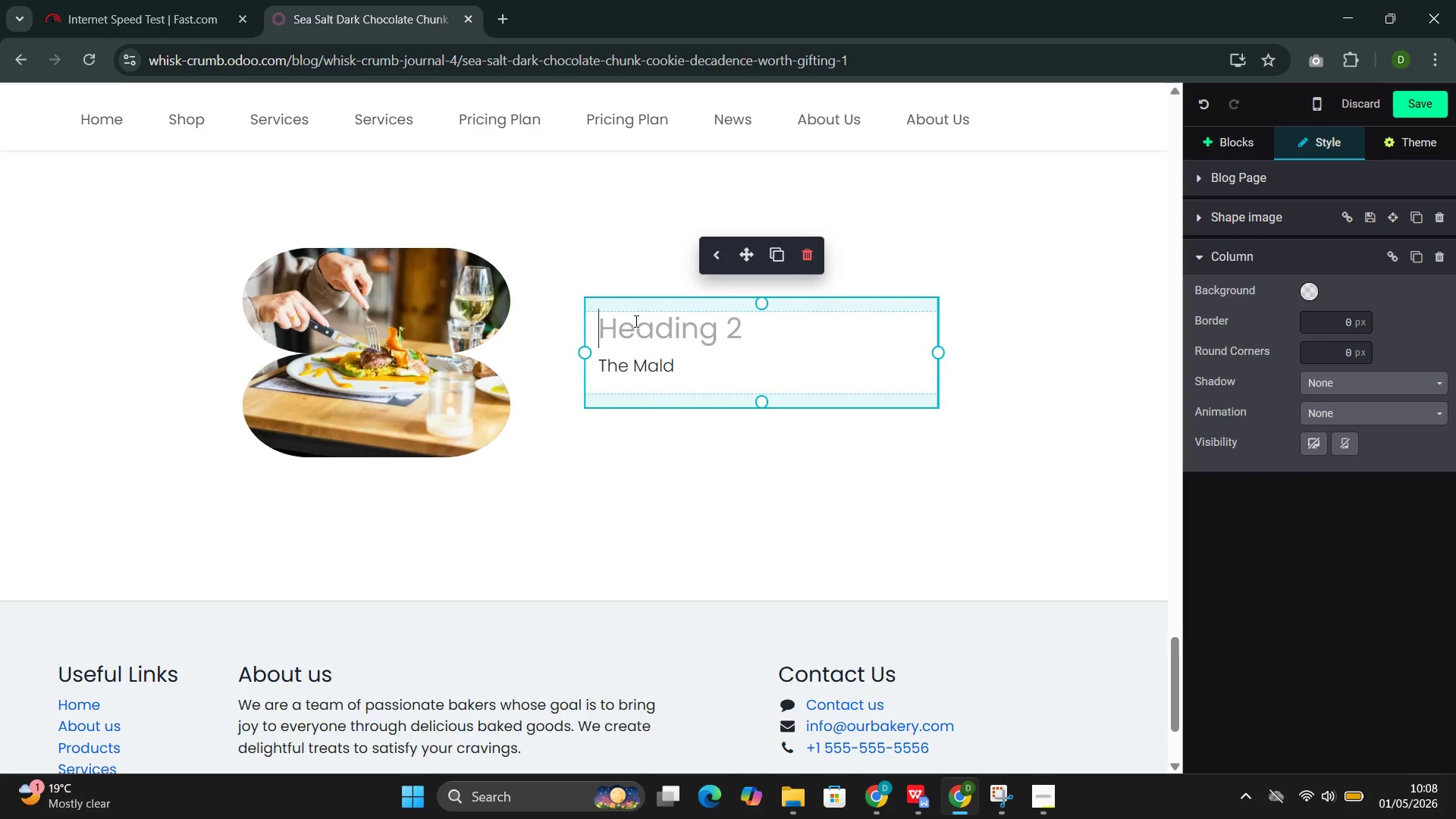 
double_click([635, 321])
 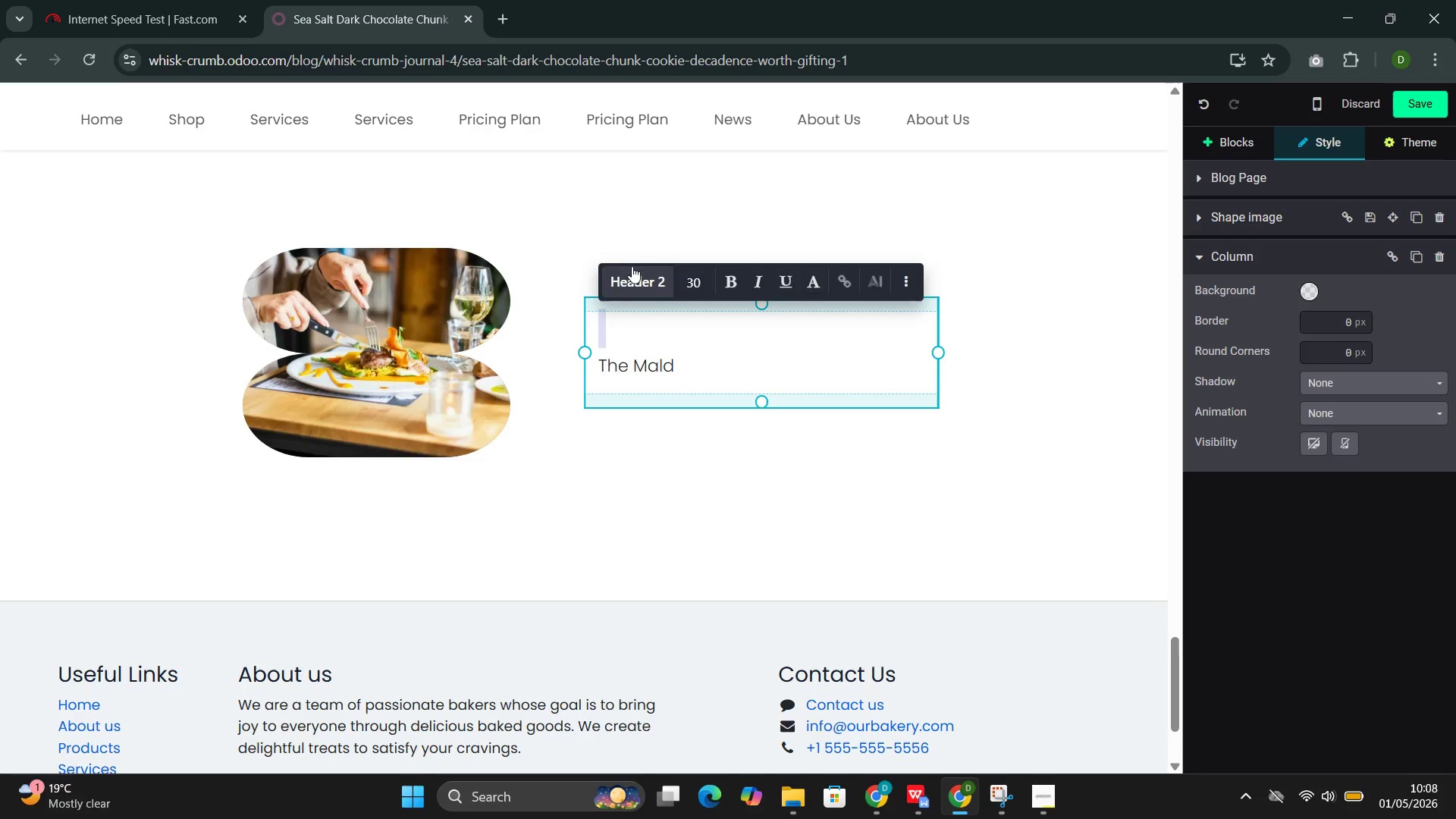 
left_click([626, 285])
 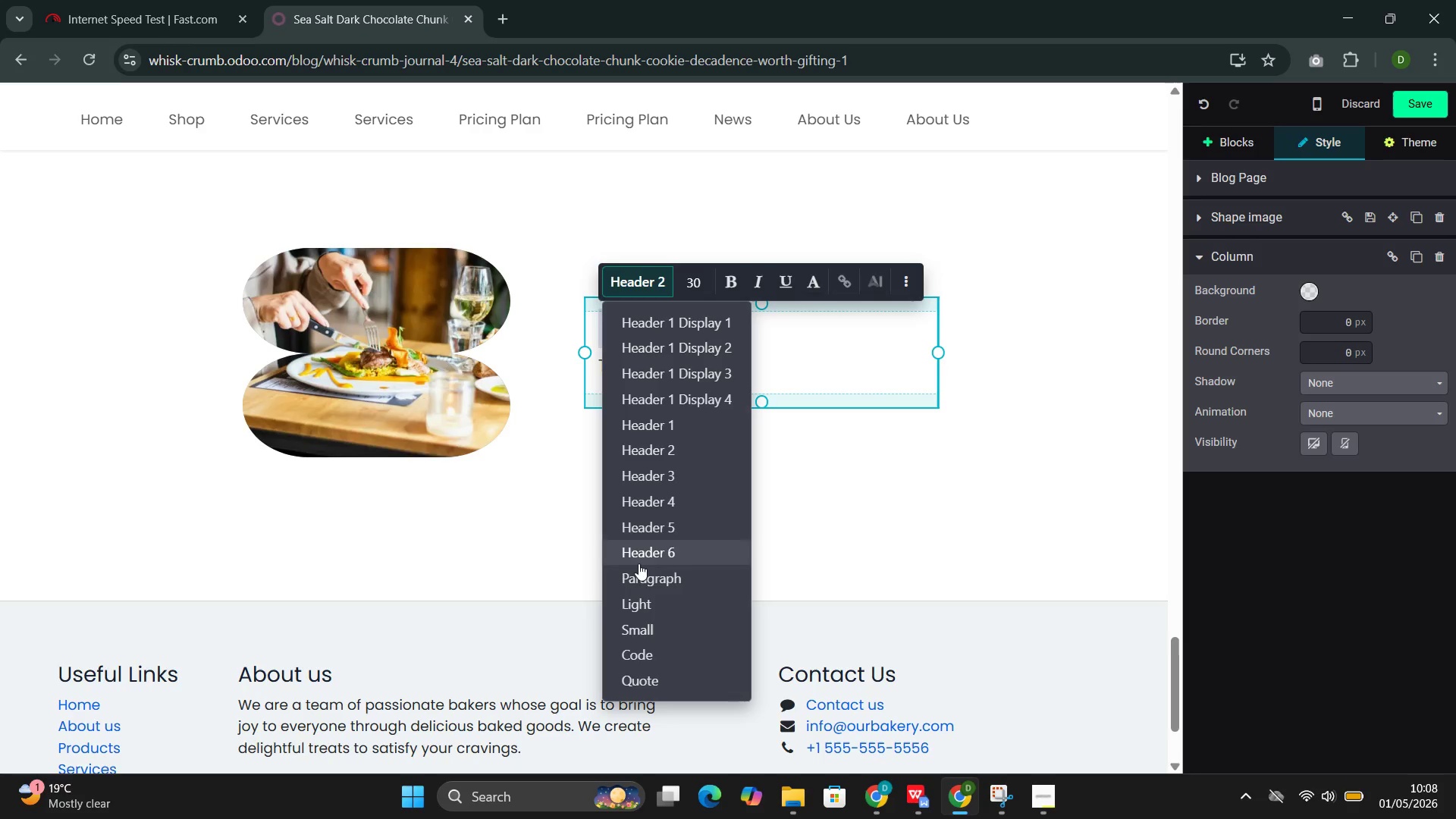 
left_click([637, 580])
 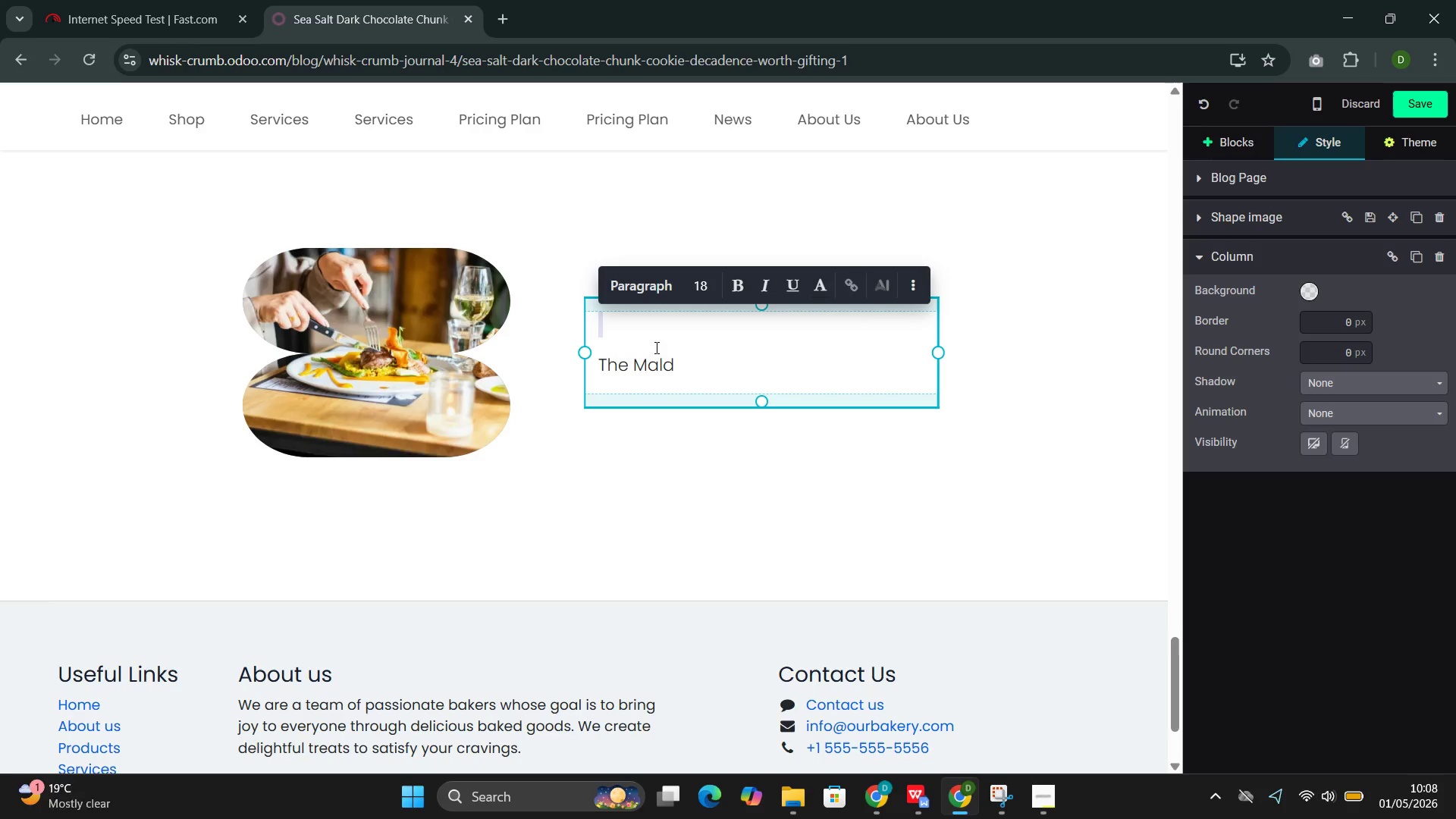 
left_click([605, 336])
 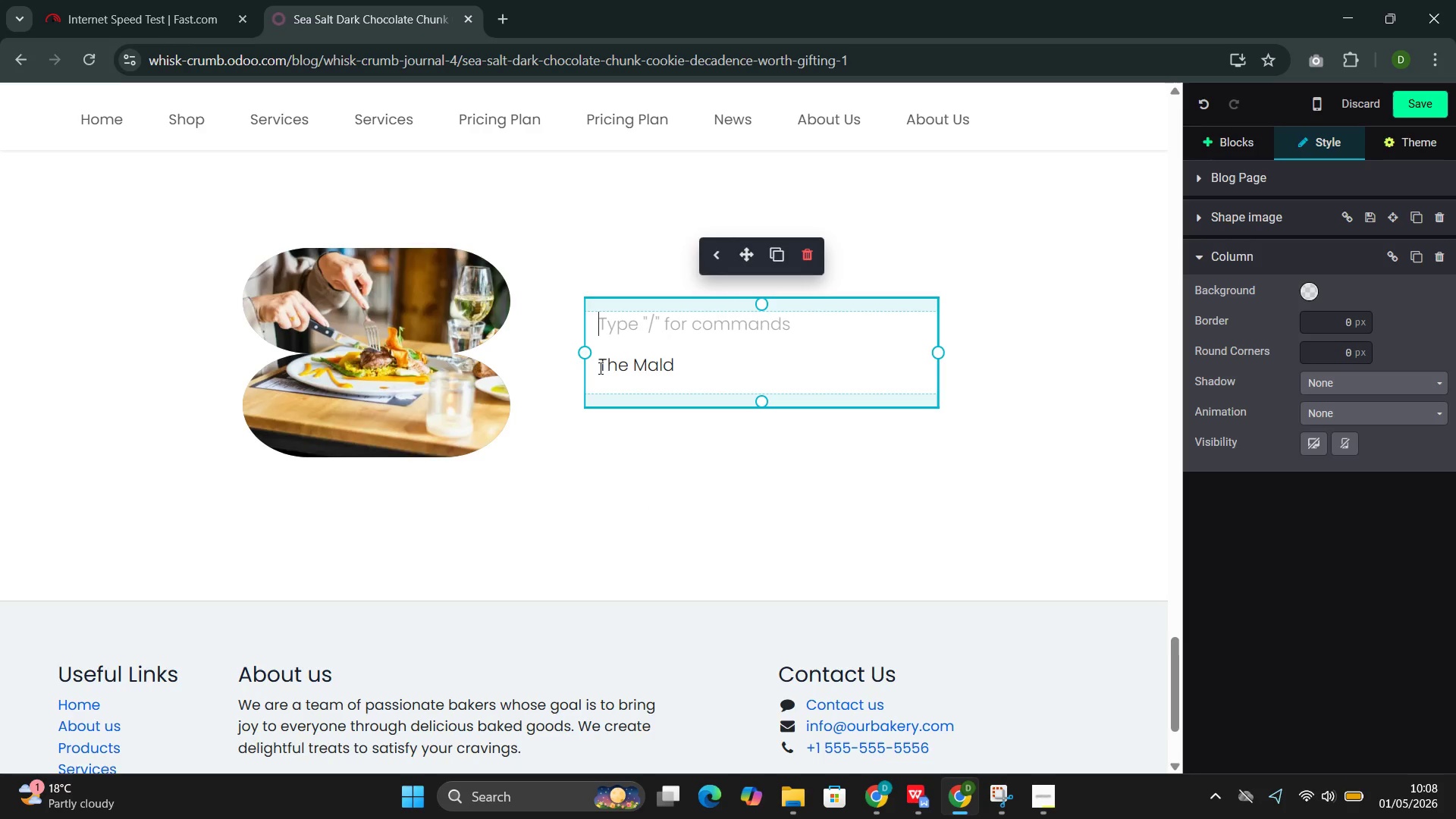 
left_click([601, 368])
 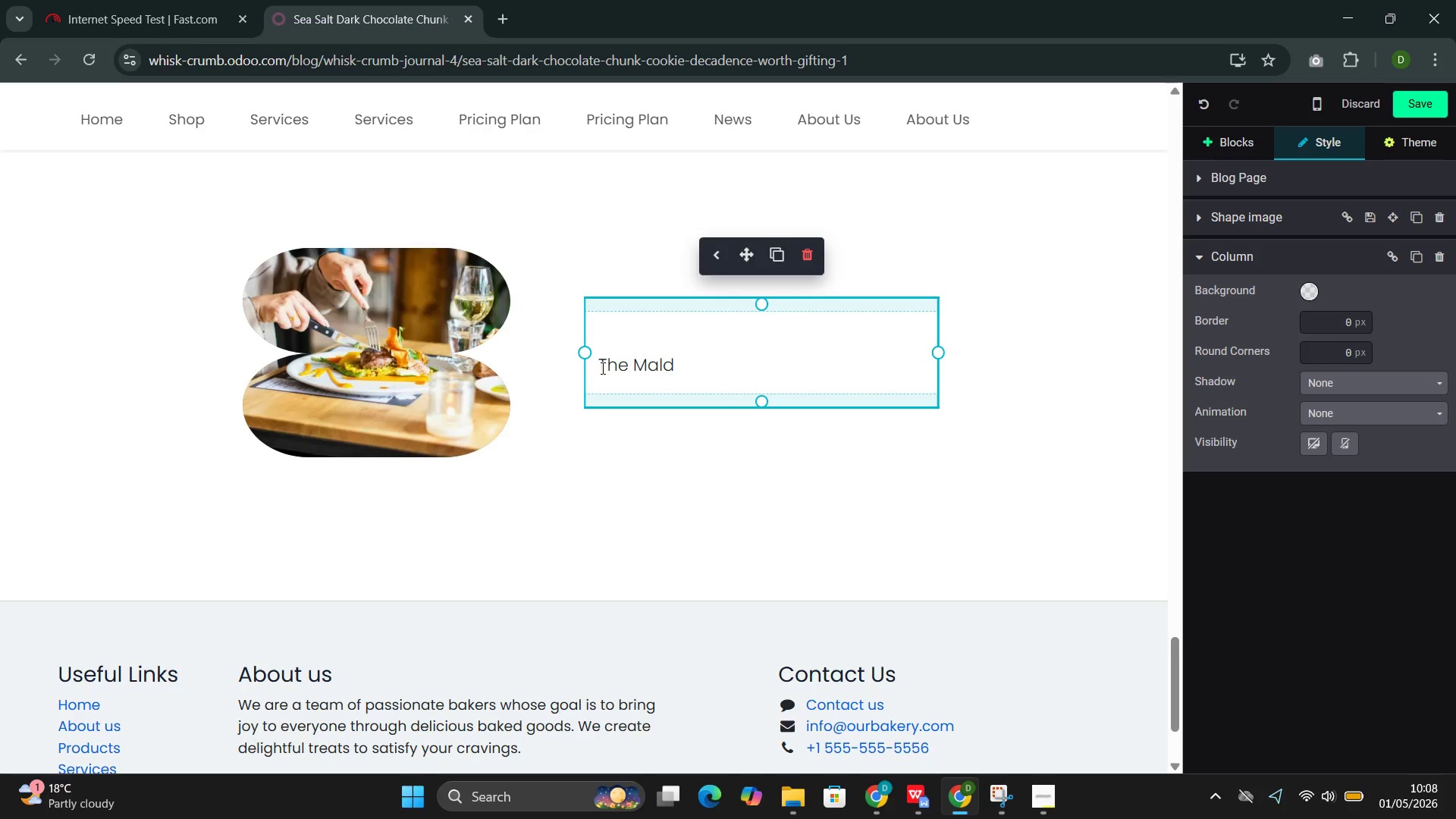 
key(Backspace)
 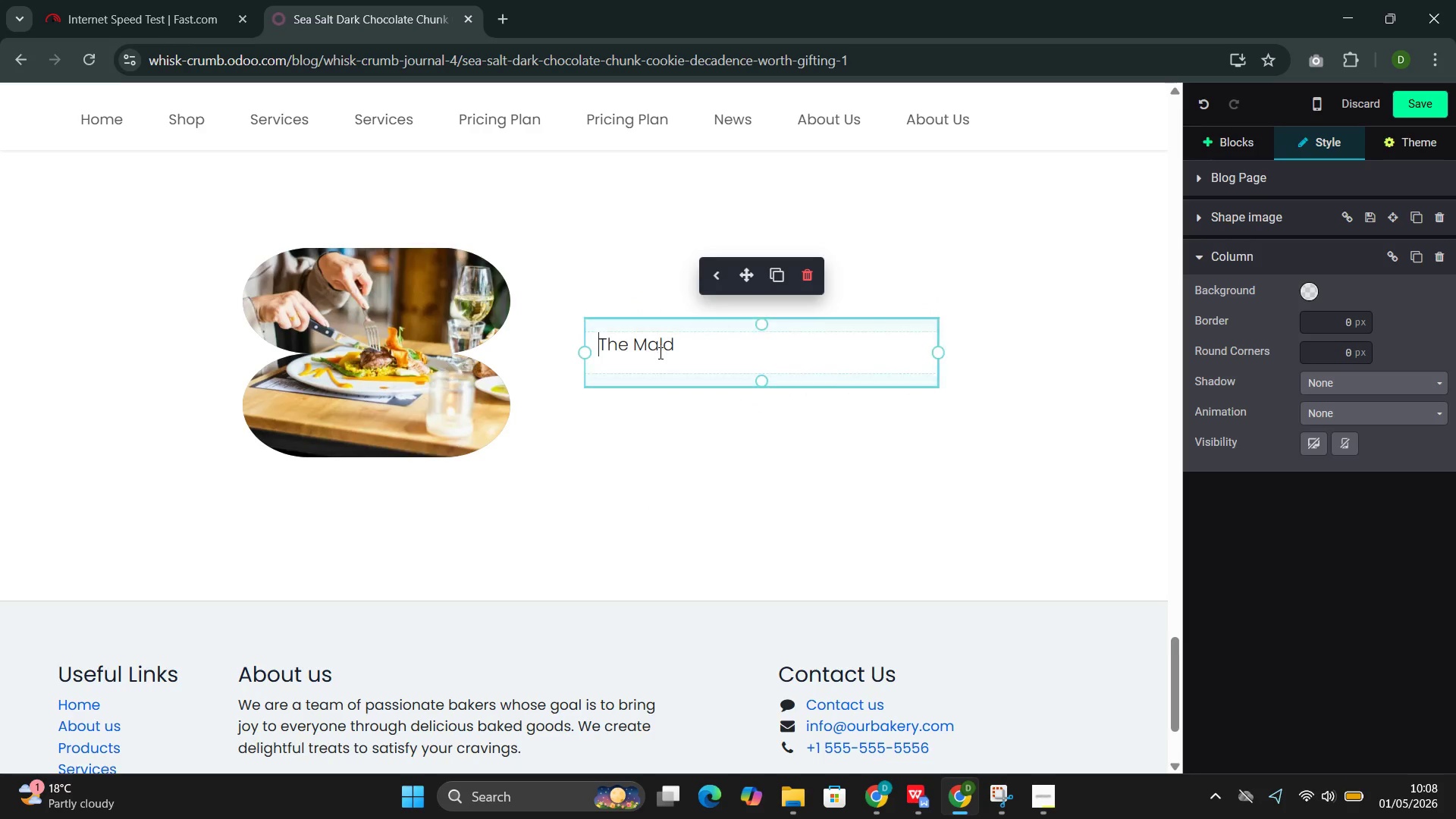 
left_click([681, 353])
 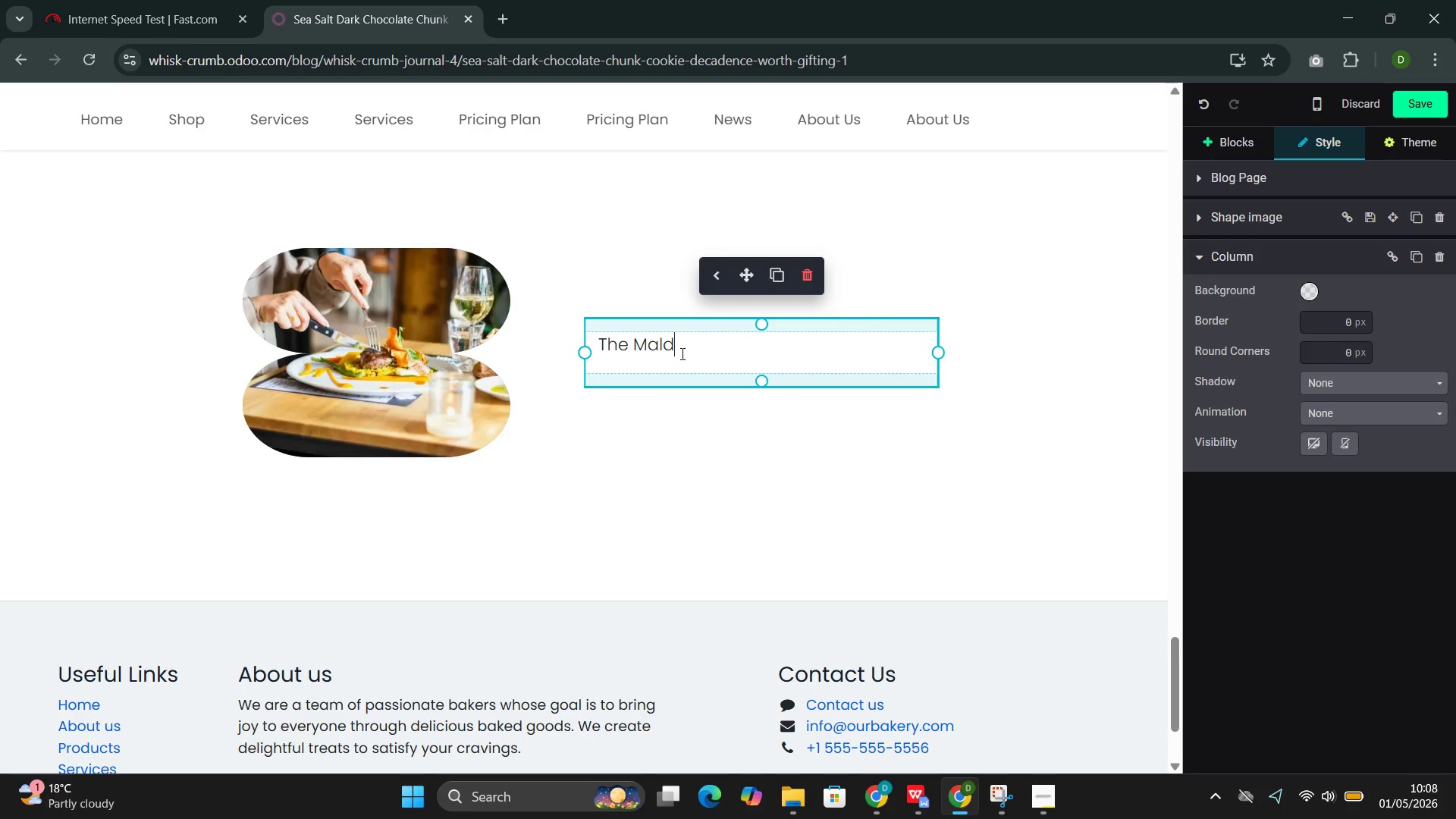 
key(Backspace)
key(Backspace)
key(Backspace)
key(Backspace)
type(Cor)
 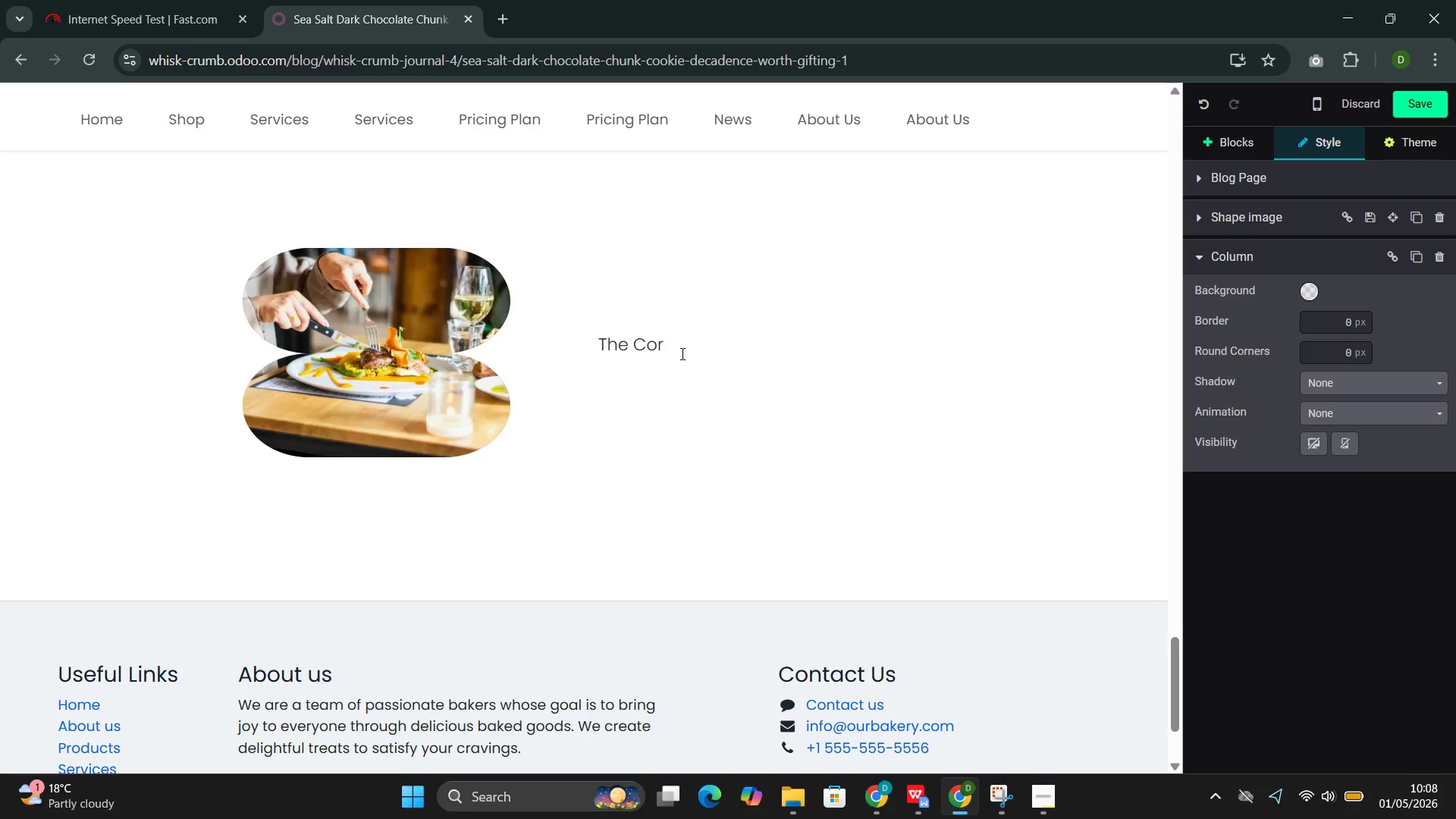 
type(pot)
key(Backspace)
type(rate Gift Connection)
 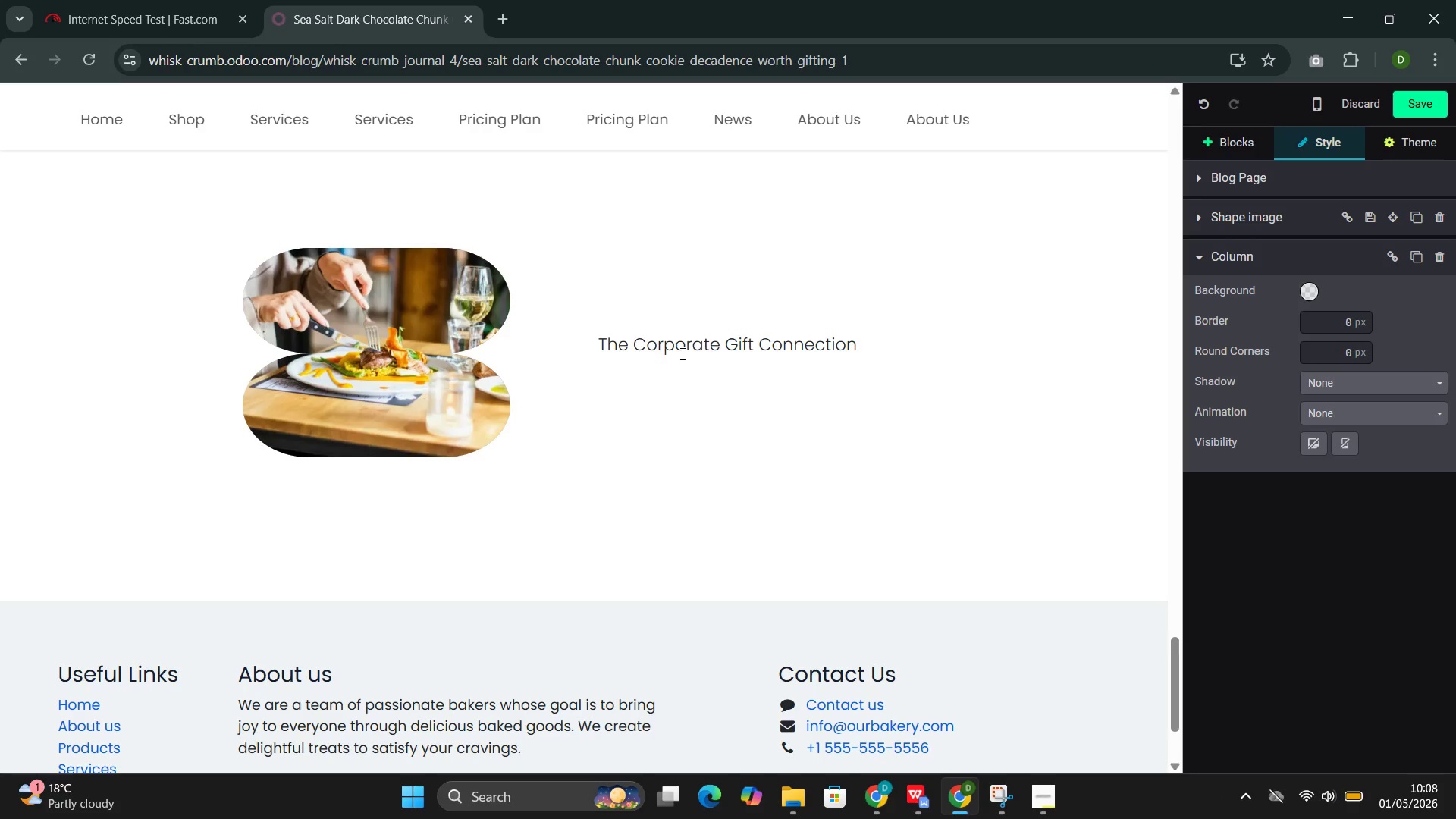 
left_click_drag(start_coordinate=[864, 351], to_coordinate=[600, 341])
 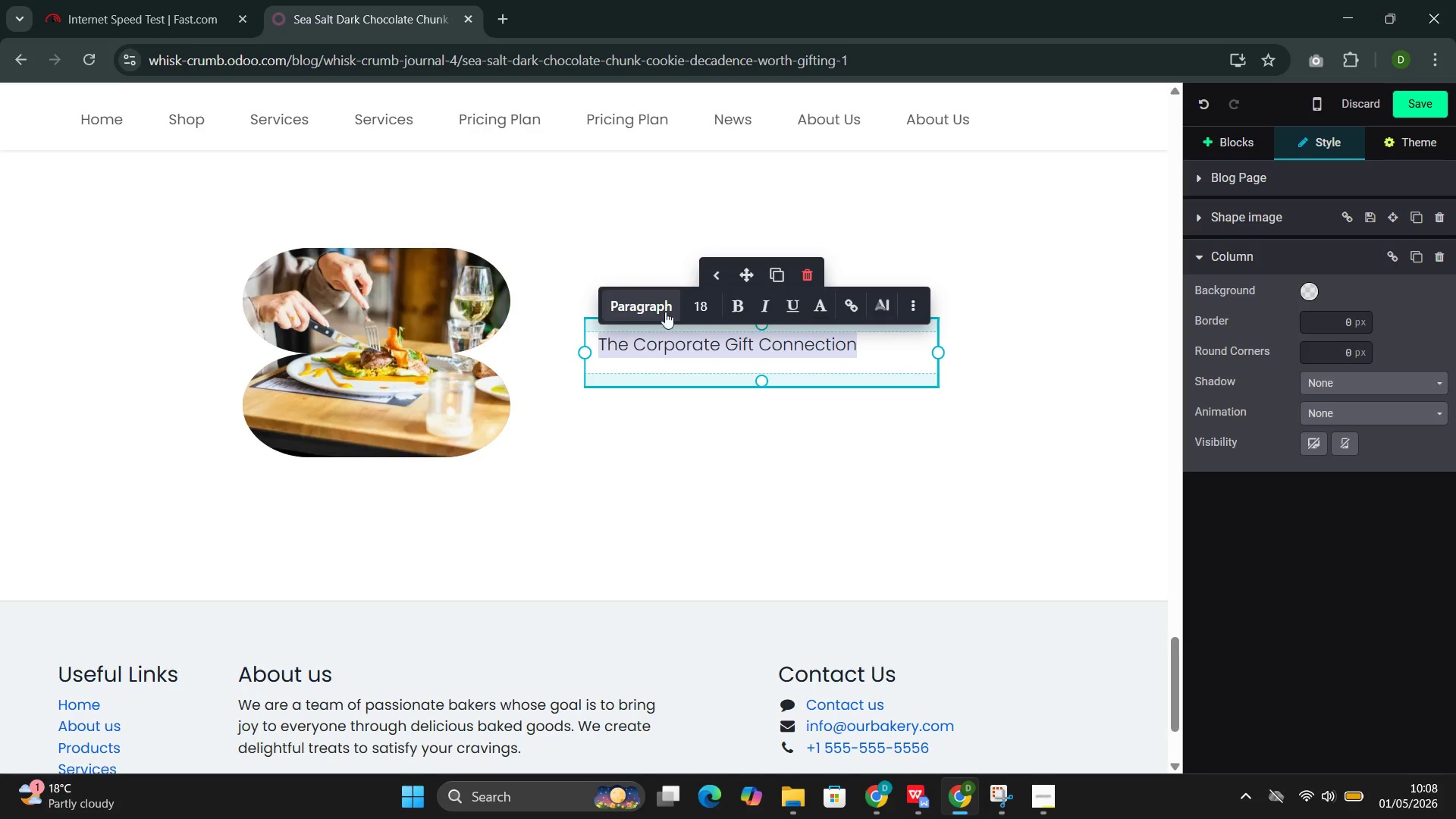 
left_click([662, 311])
 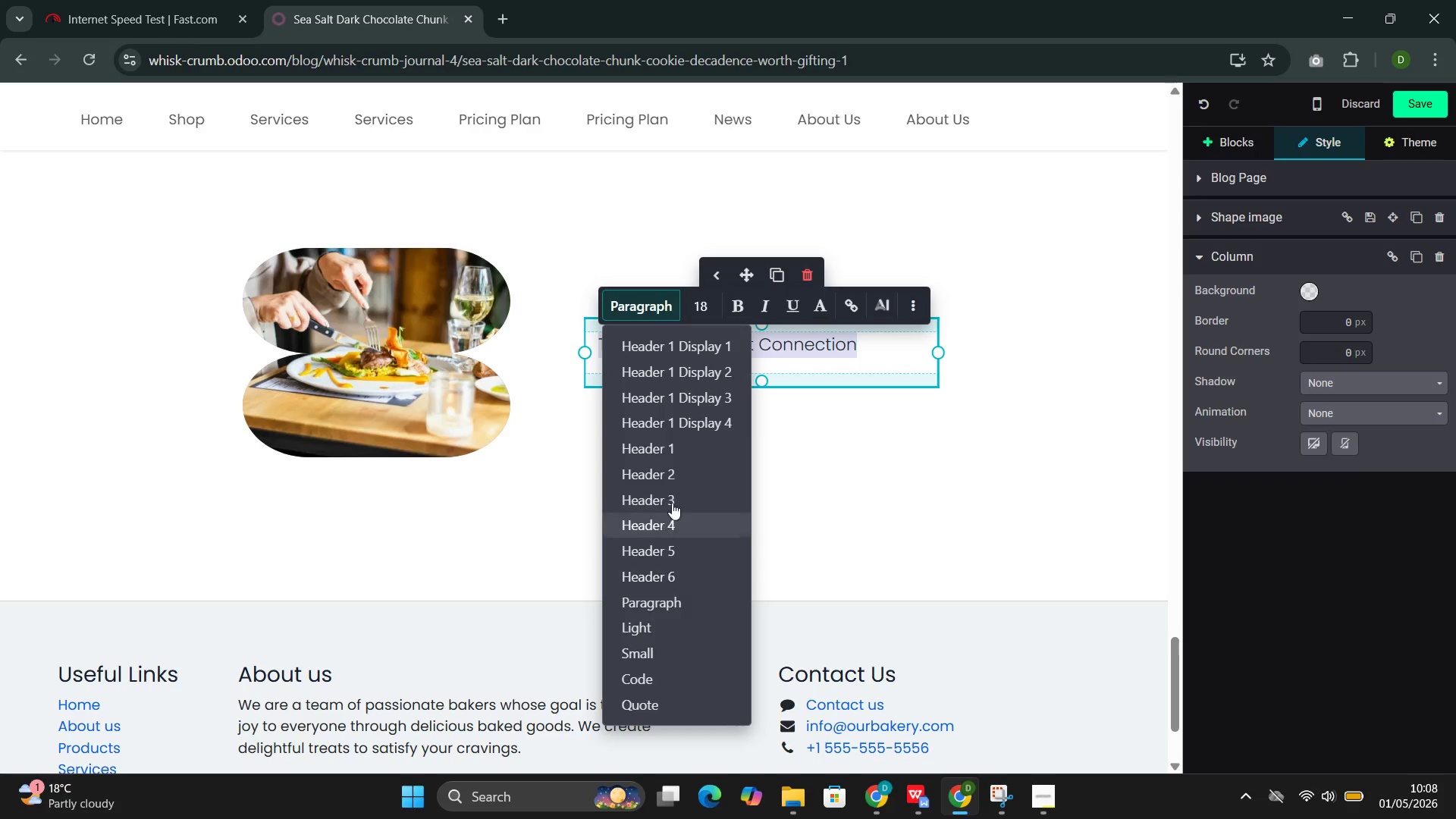 
left_click([679, 475])
 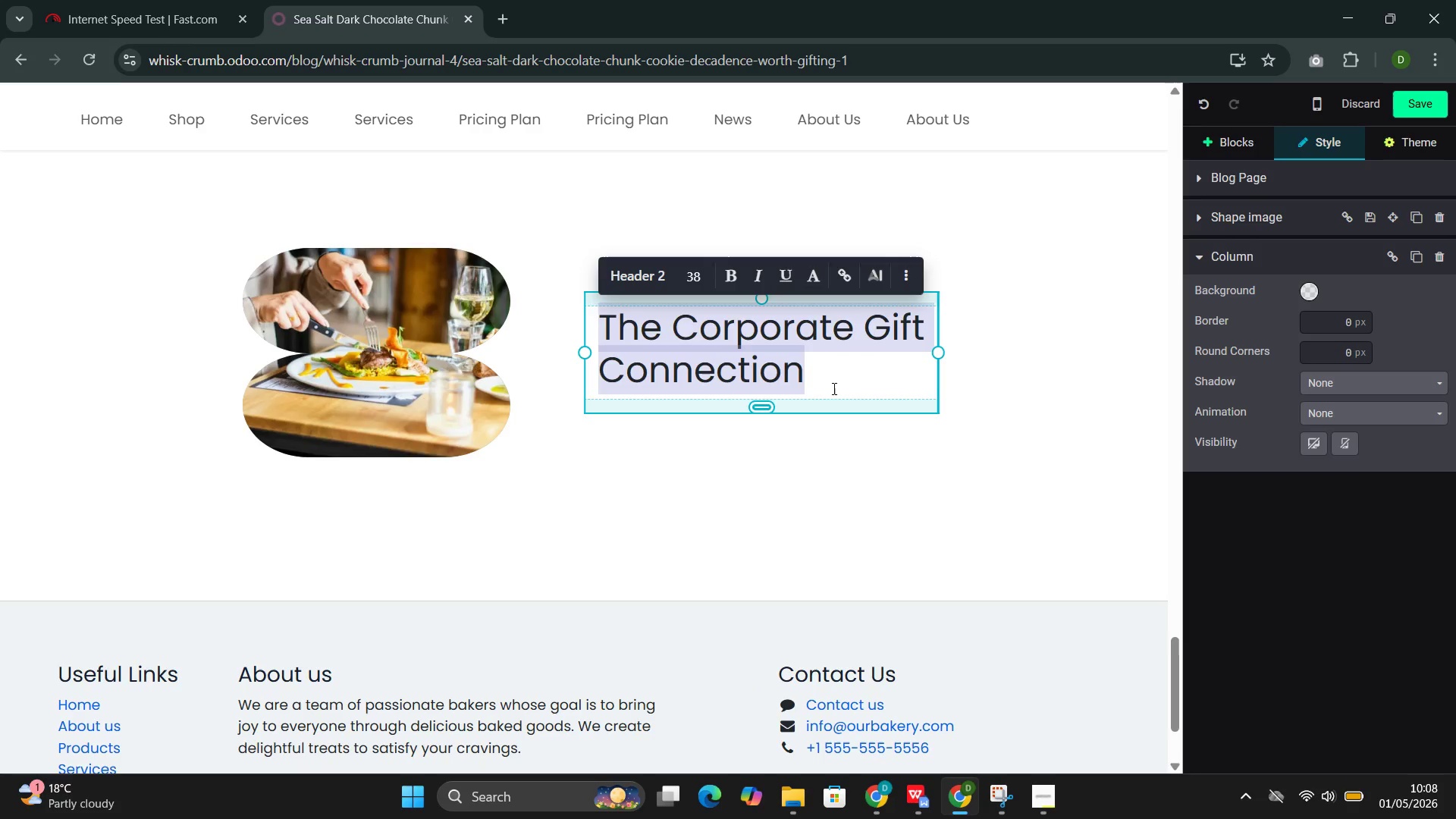 
left_click([824, 381])
 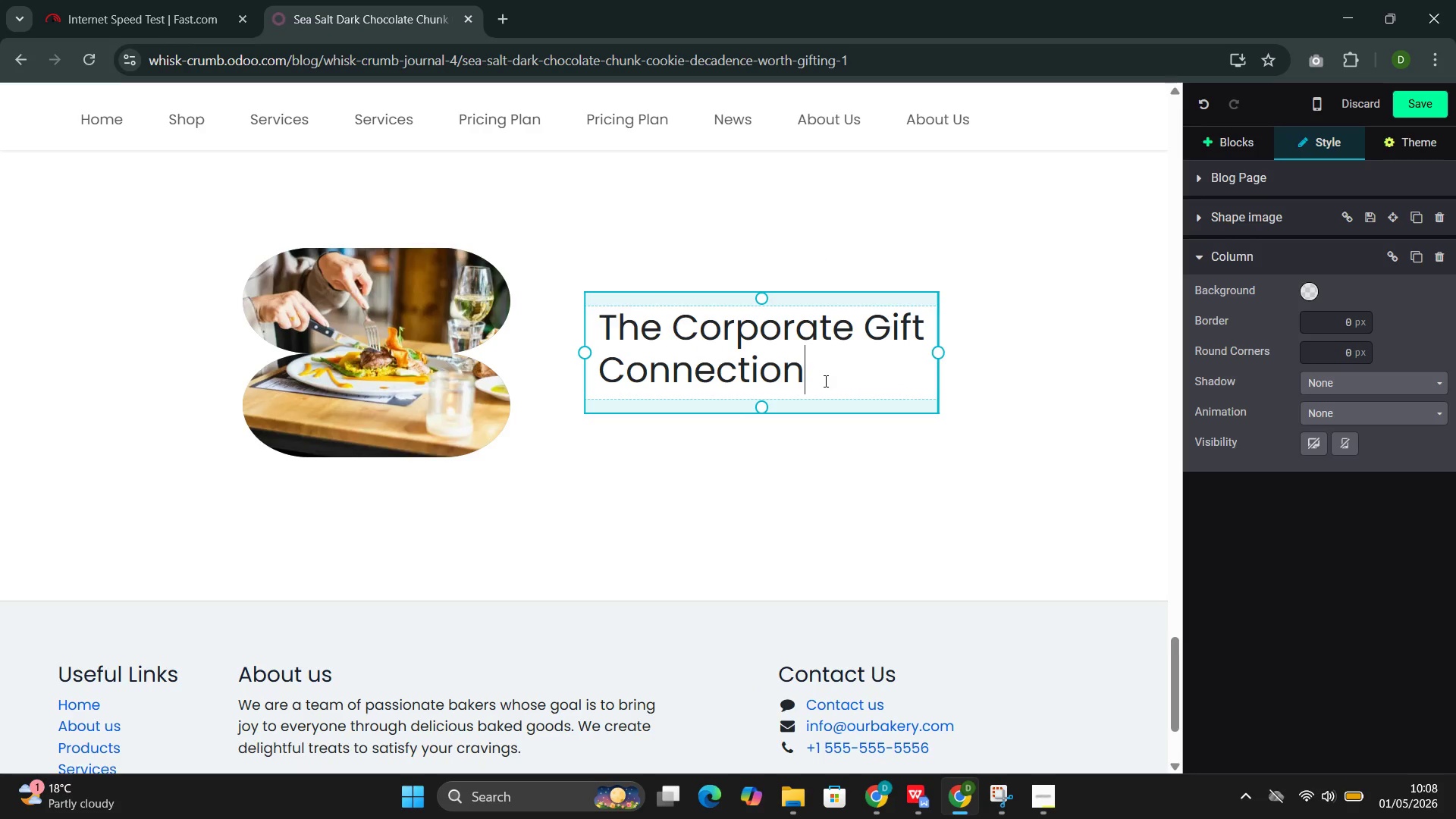 
key(Enter)
 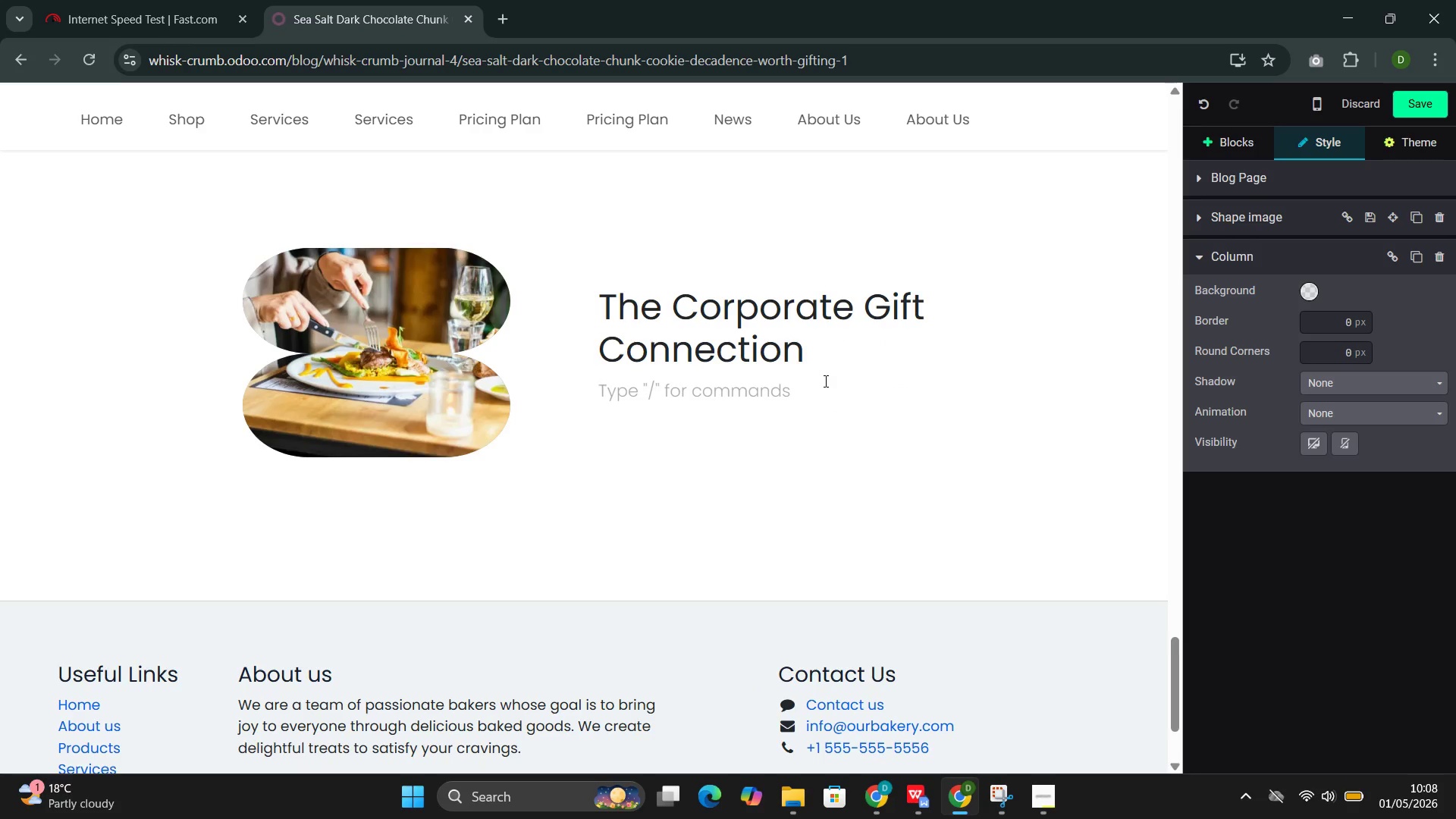 
type(This cookie is our most popular corporate gift item ())
 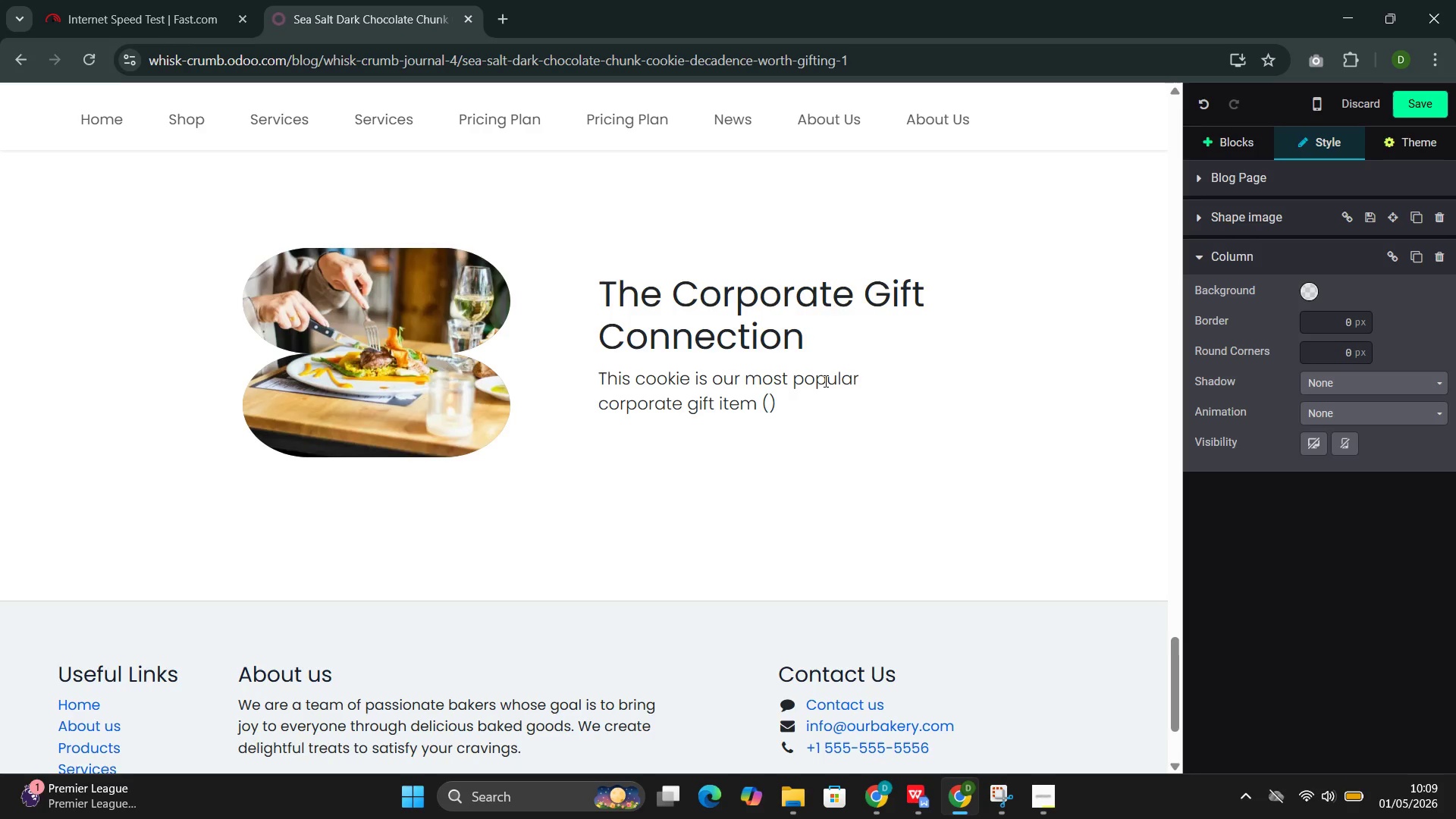 
key(ArrowLeft)
 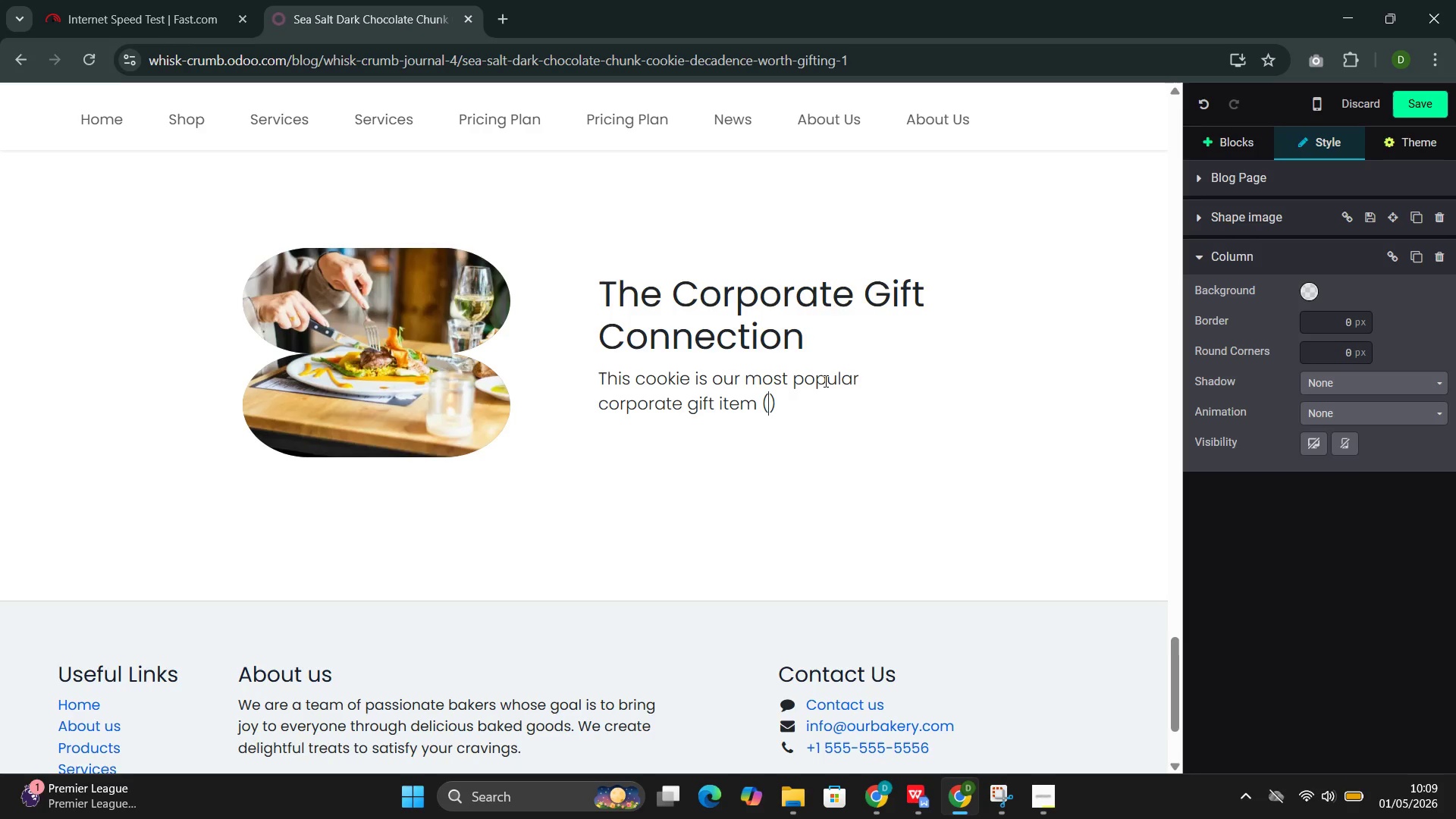 
type(tagged under Cor)
 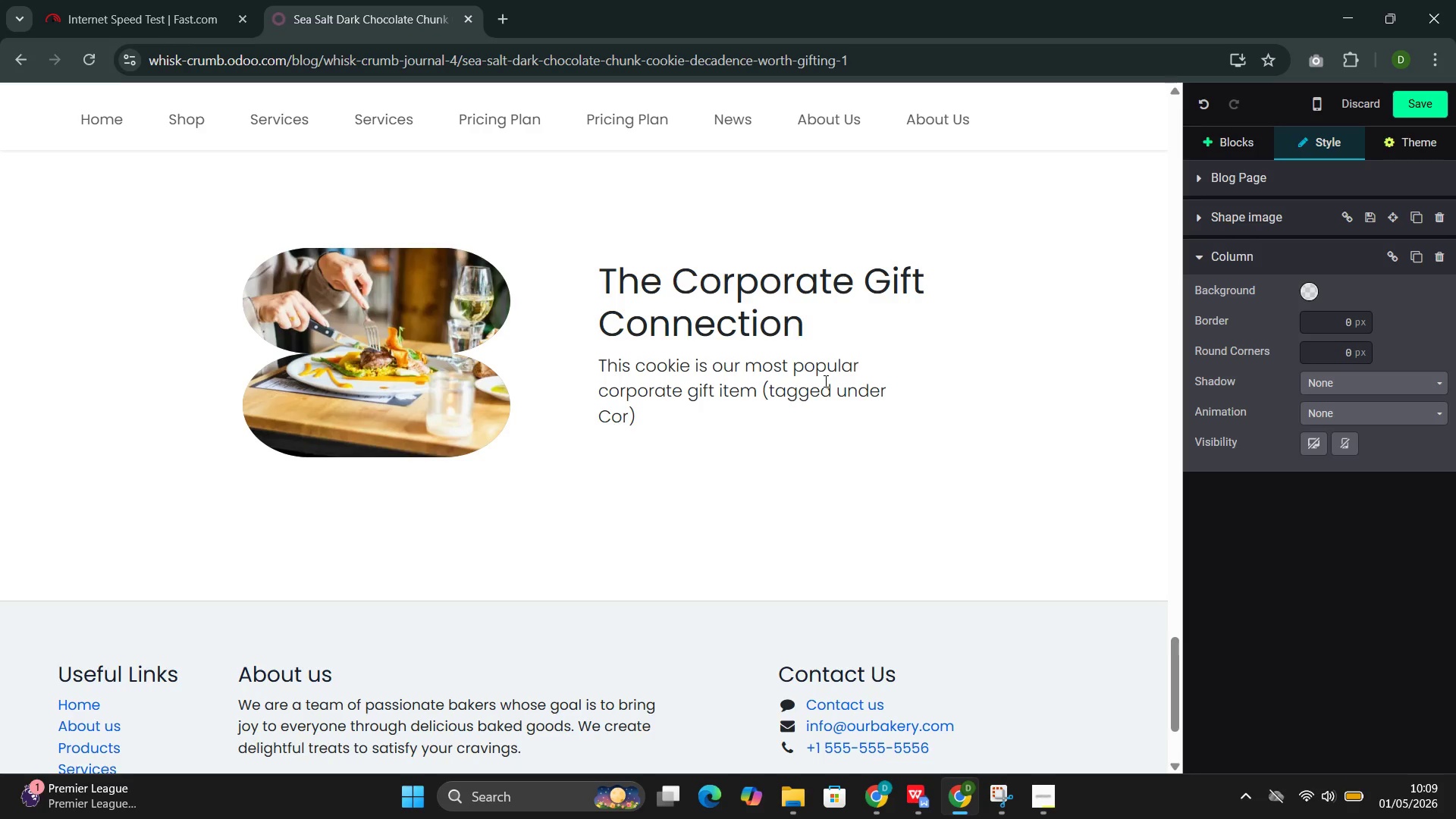 
wait(9.58)
 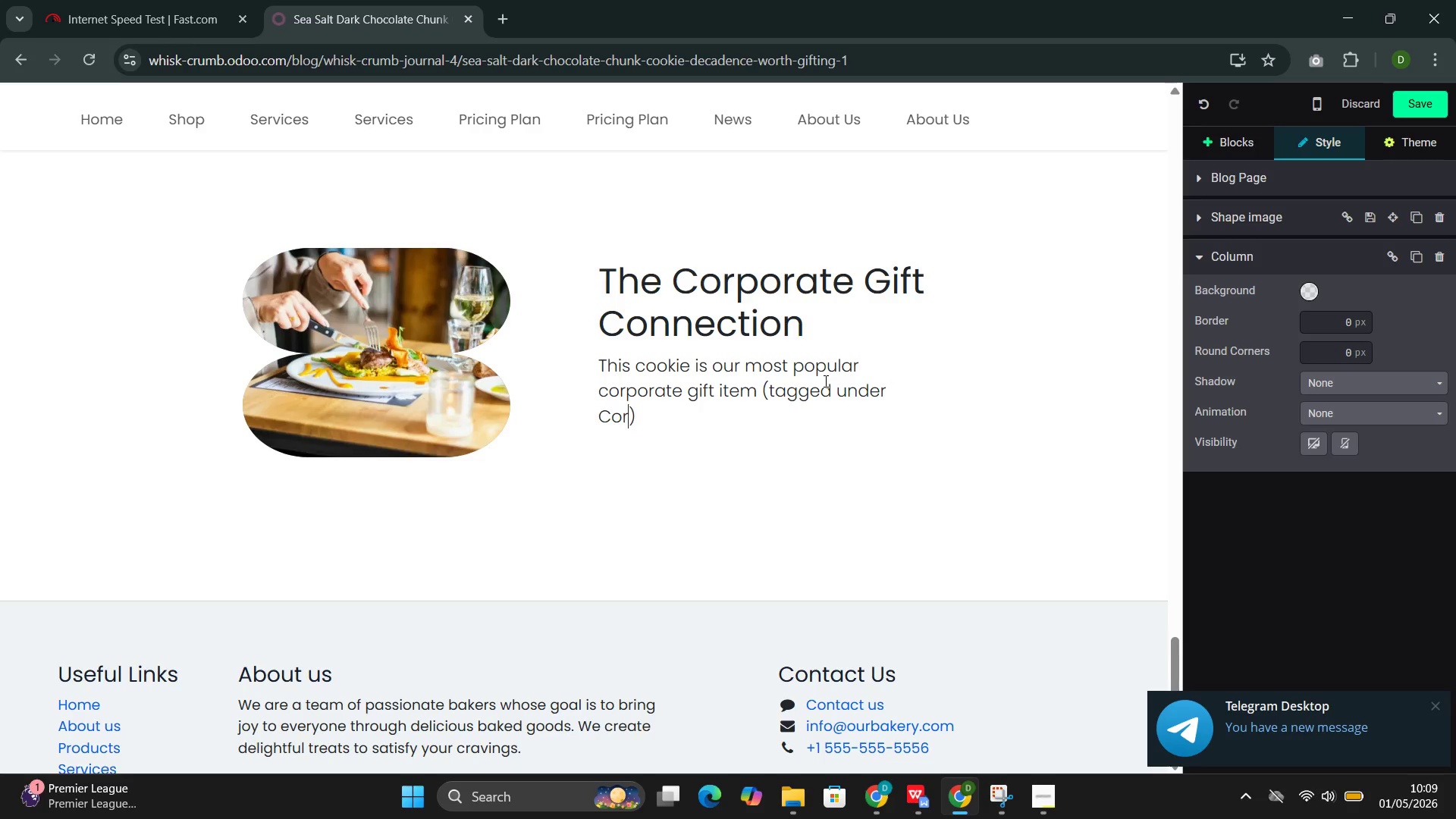 
type(porate Gift in our collection)
 